 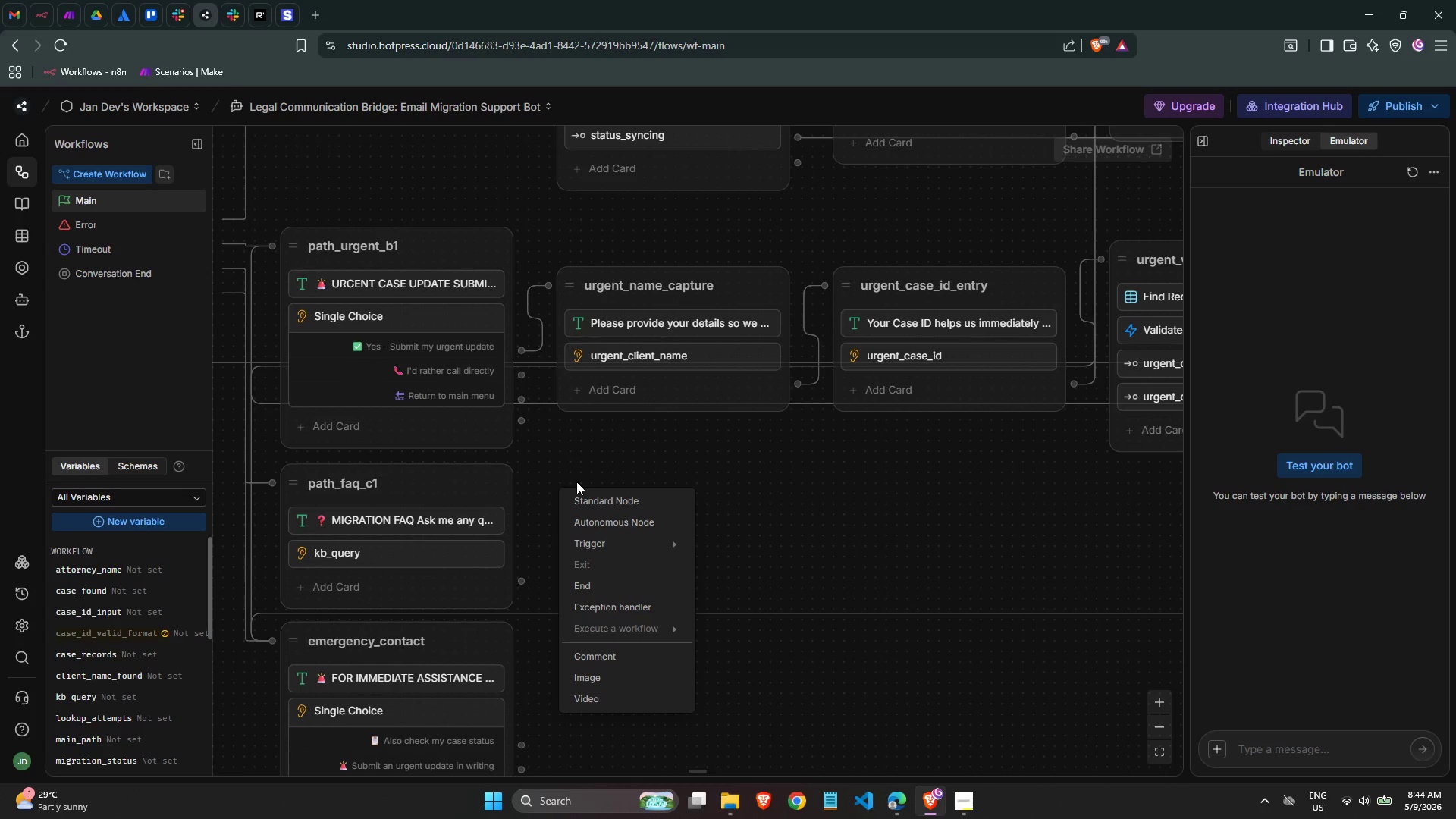 
left_click([602, 505])
 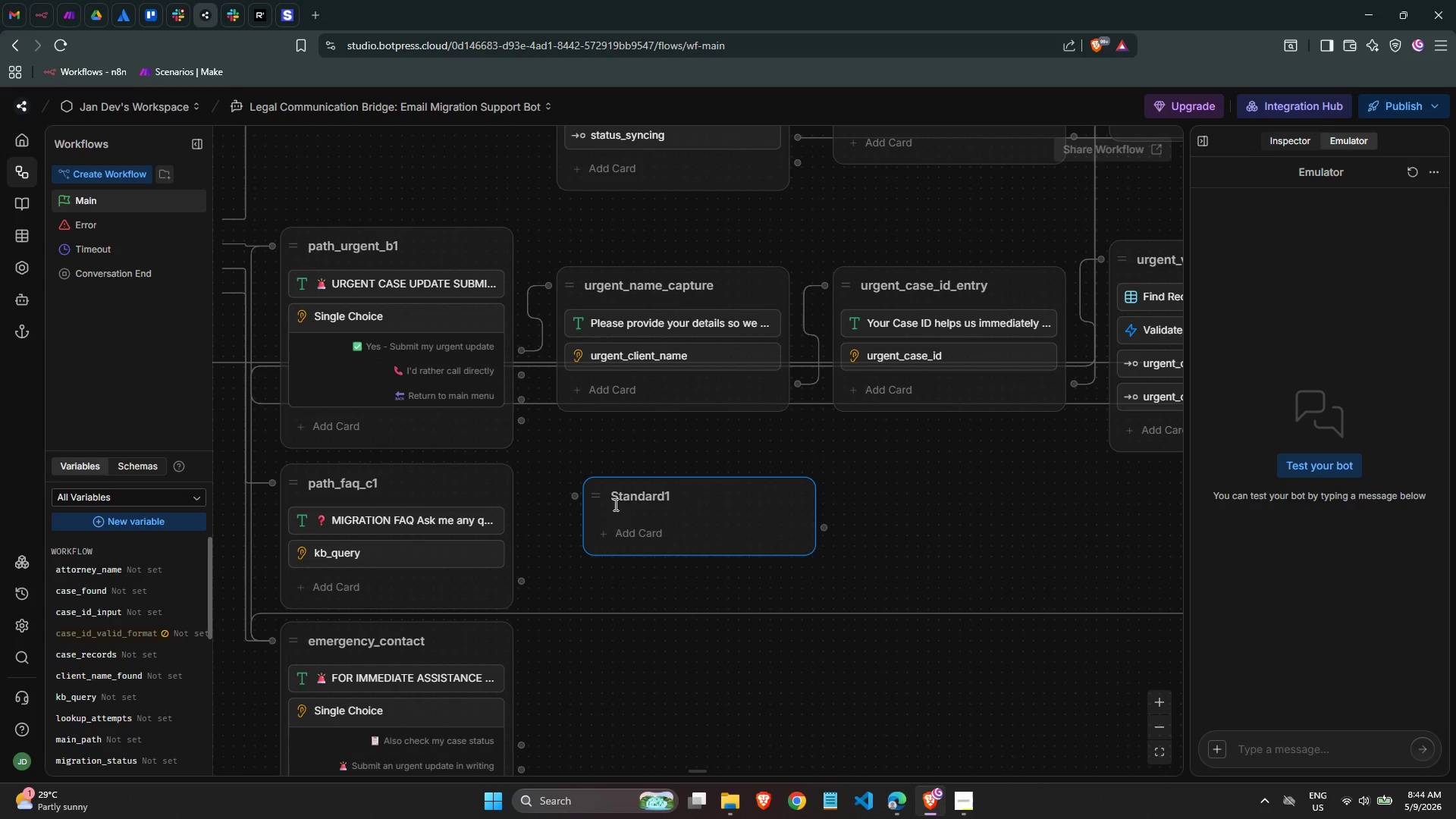 
double_click([619, 501])
 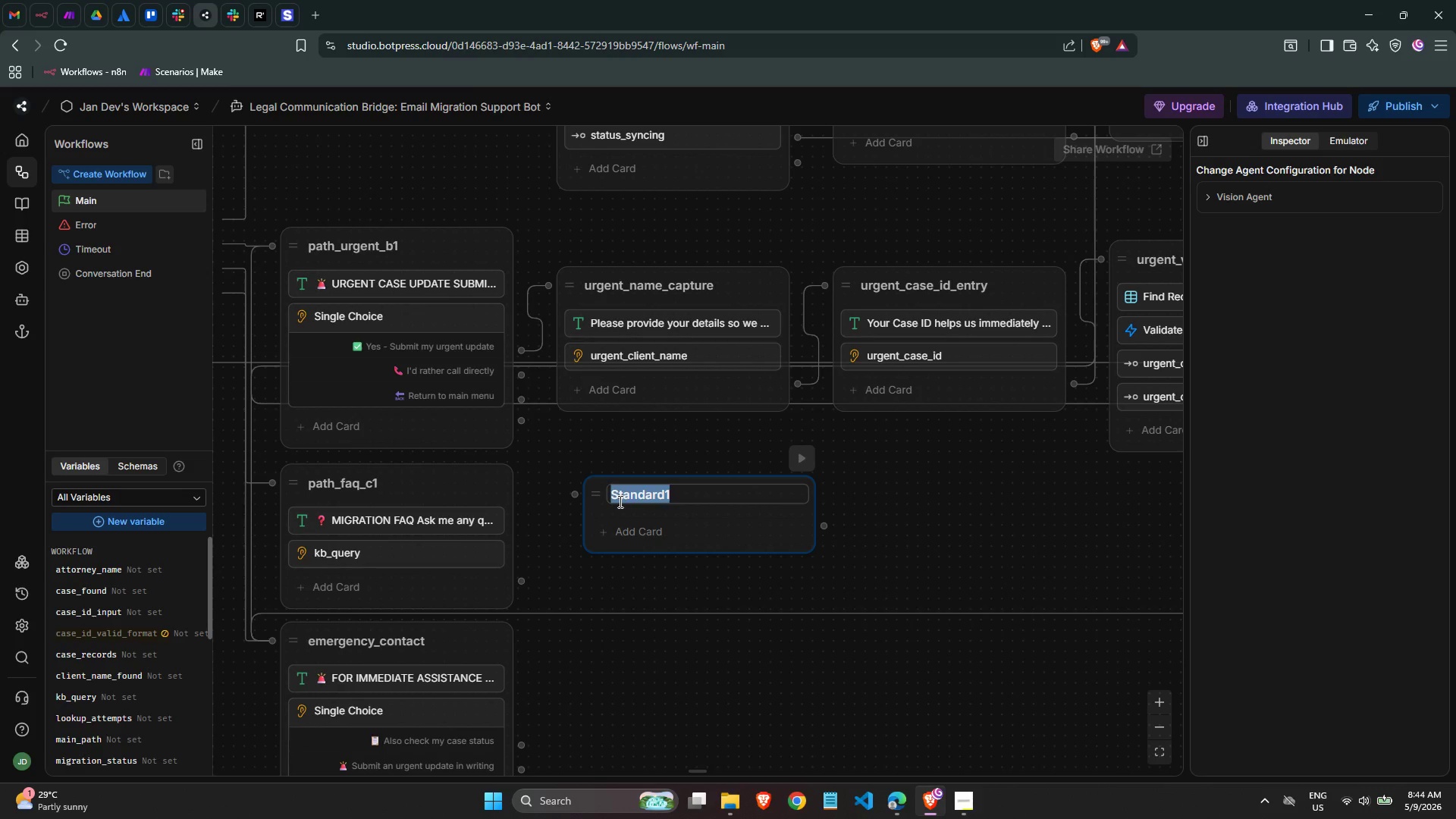 
type(path_faq_c2)
 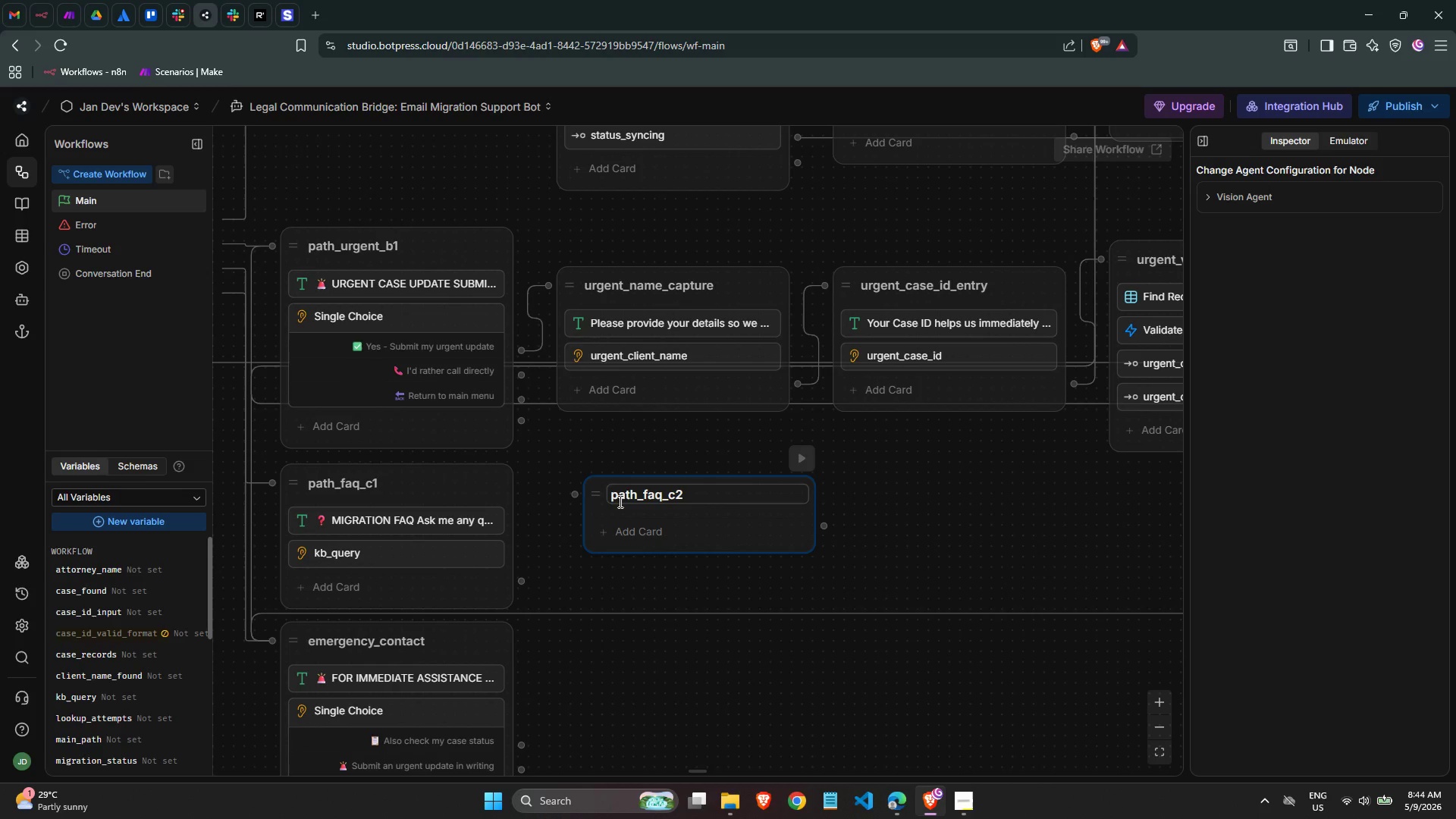 
left_click([997, 514])
 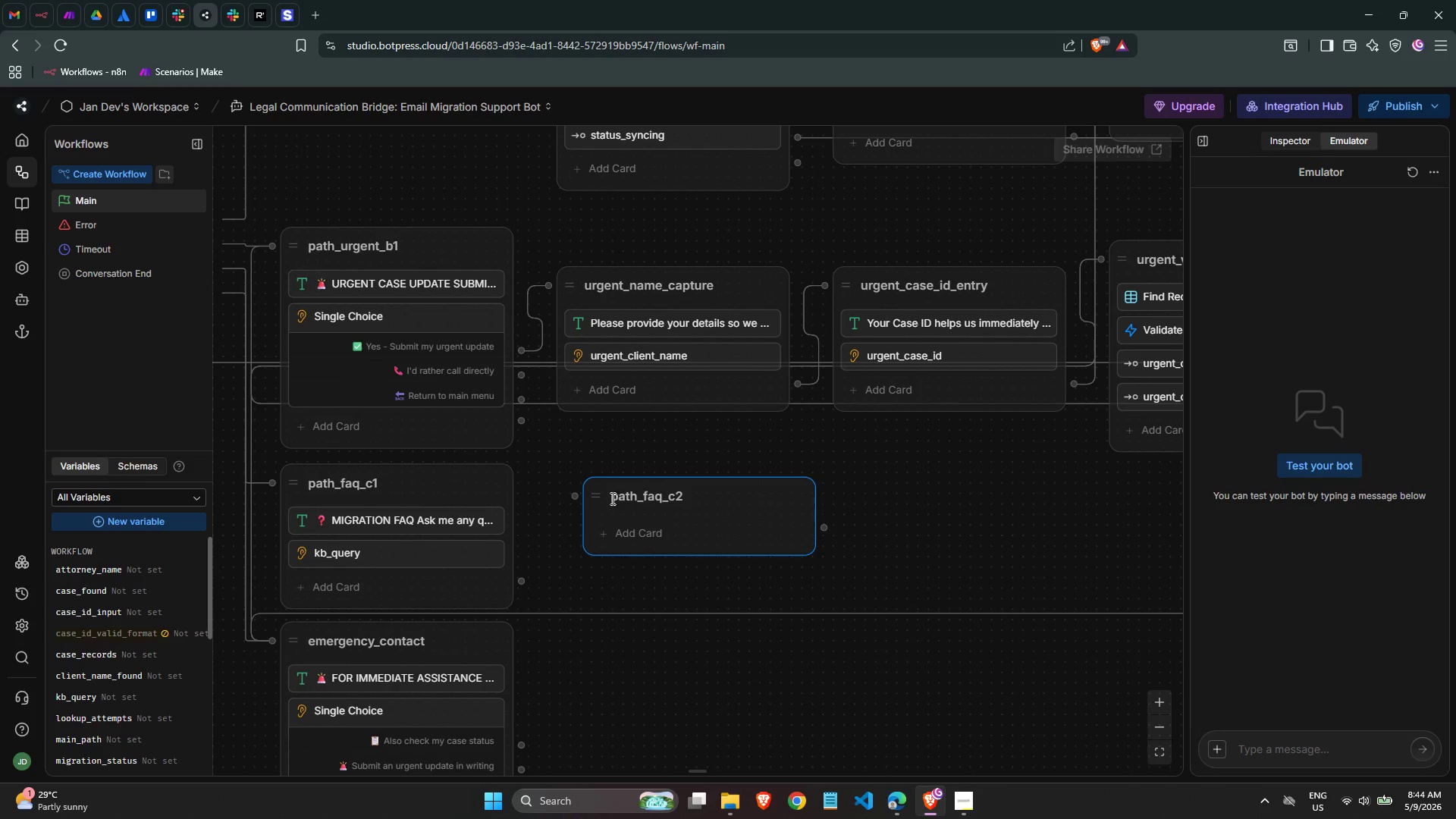 
left_click_drag(start_coordinate=[599, 493], to_coordinate=[571, 488])
 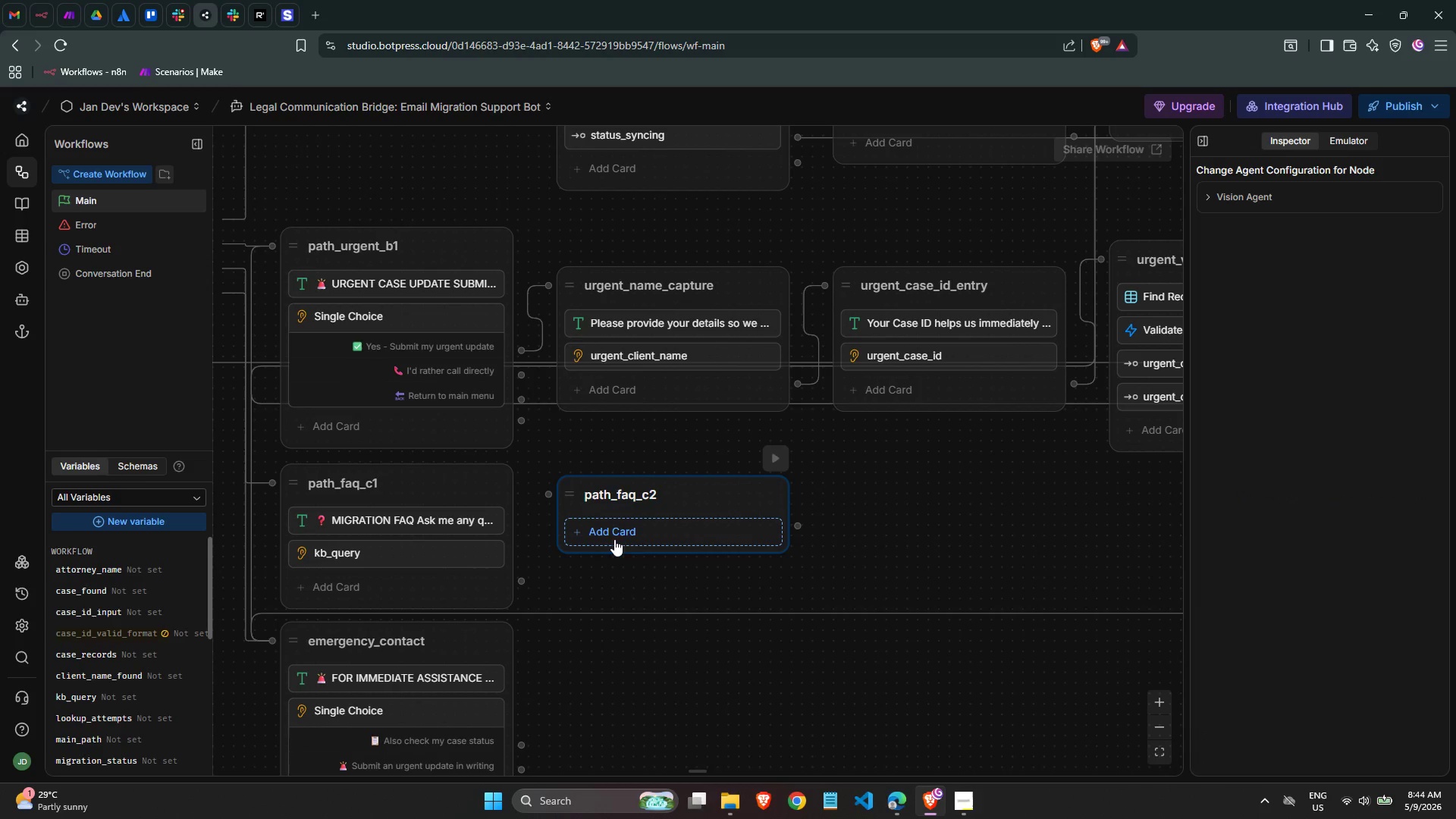 
left_click([648, 535])
 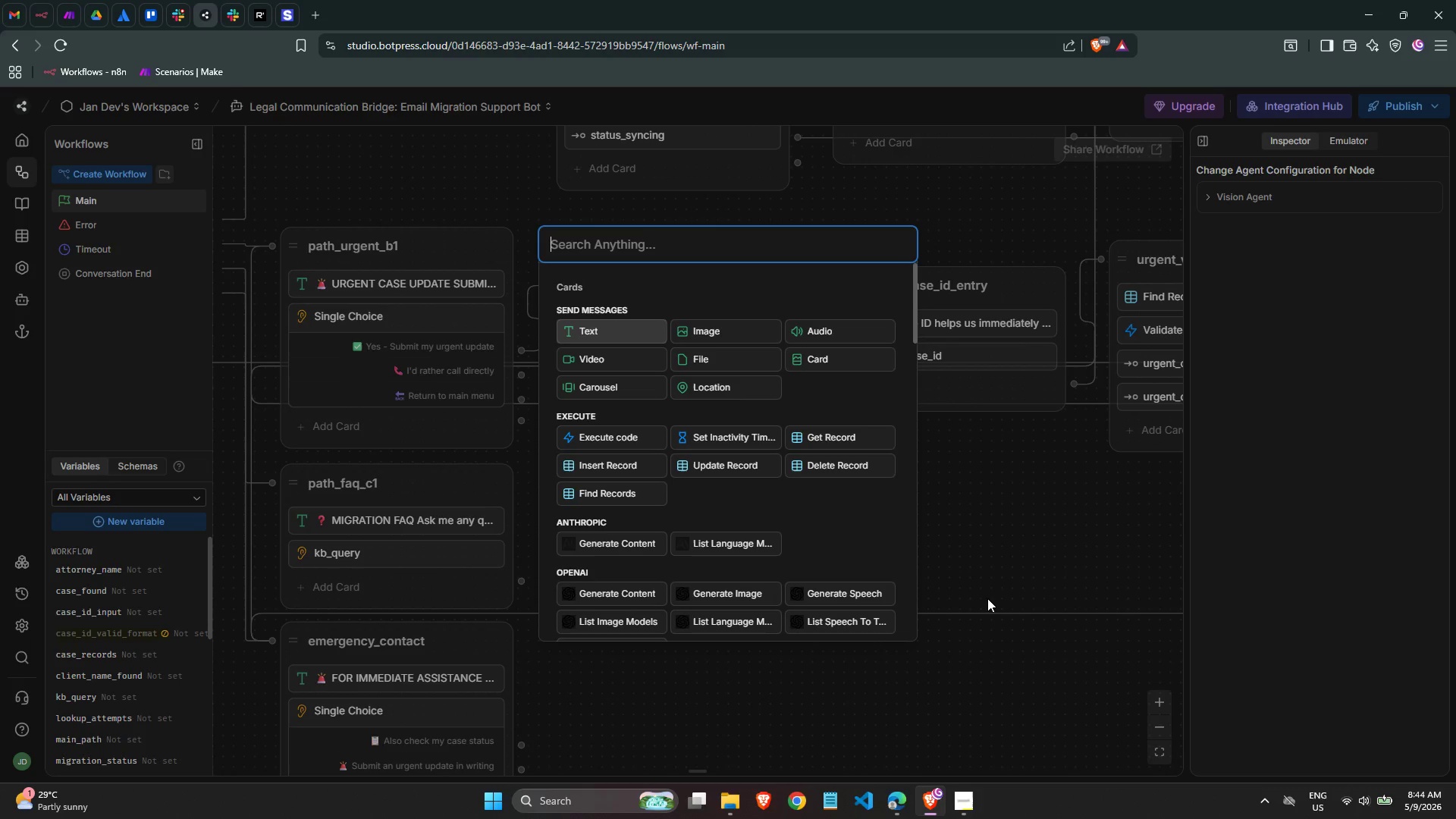 
wait(21.22)
 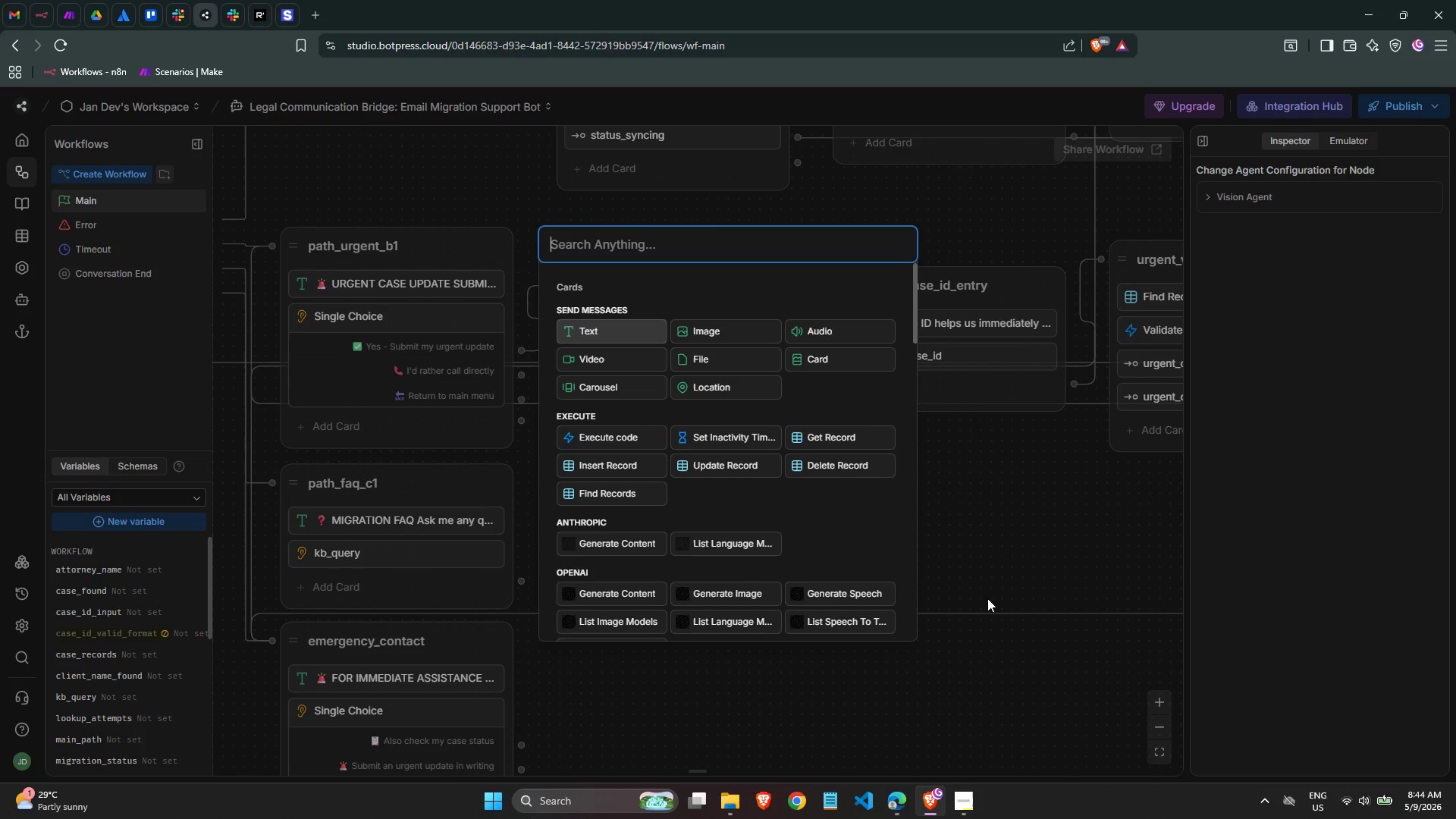 
left_click([720, 808])
 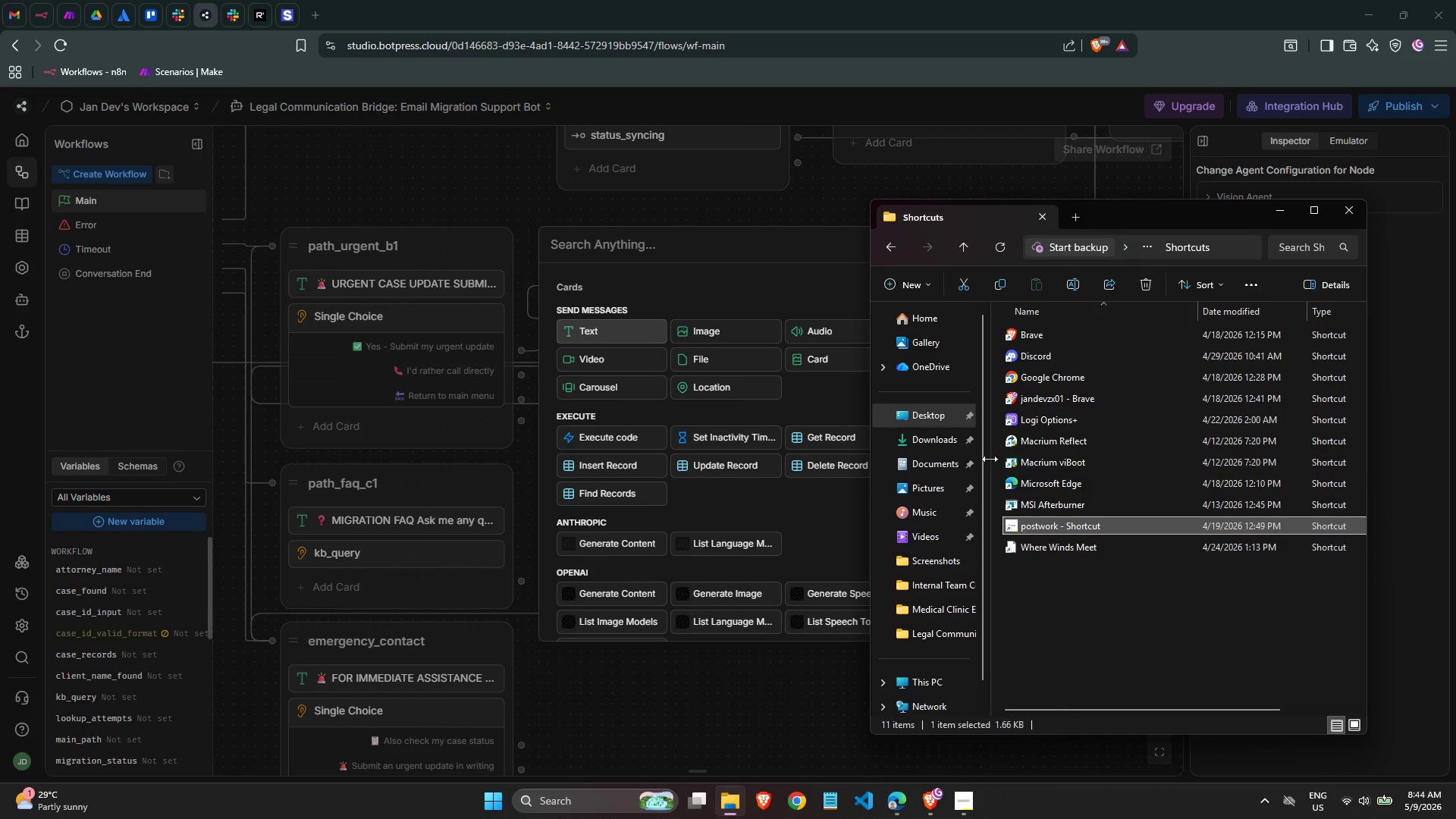 
left_click([957, 445])
 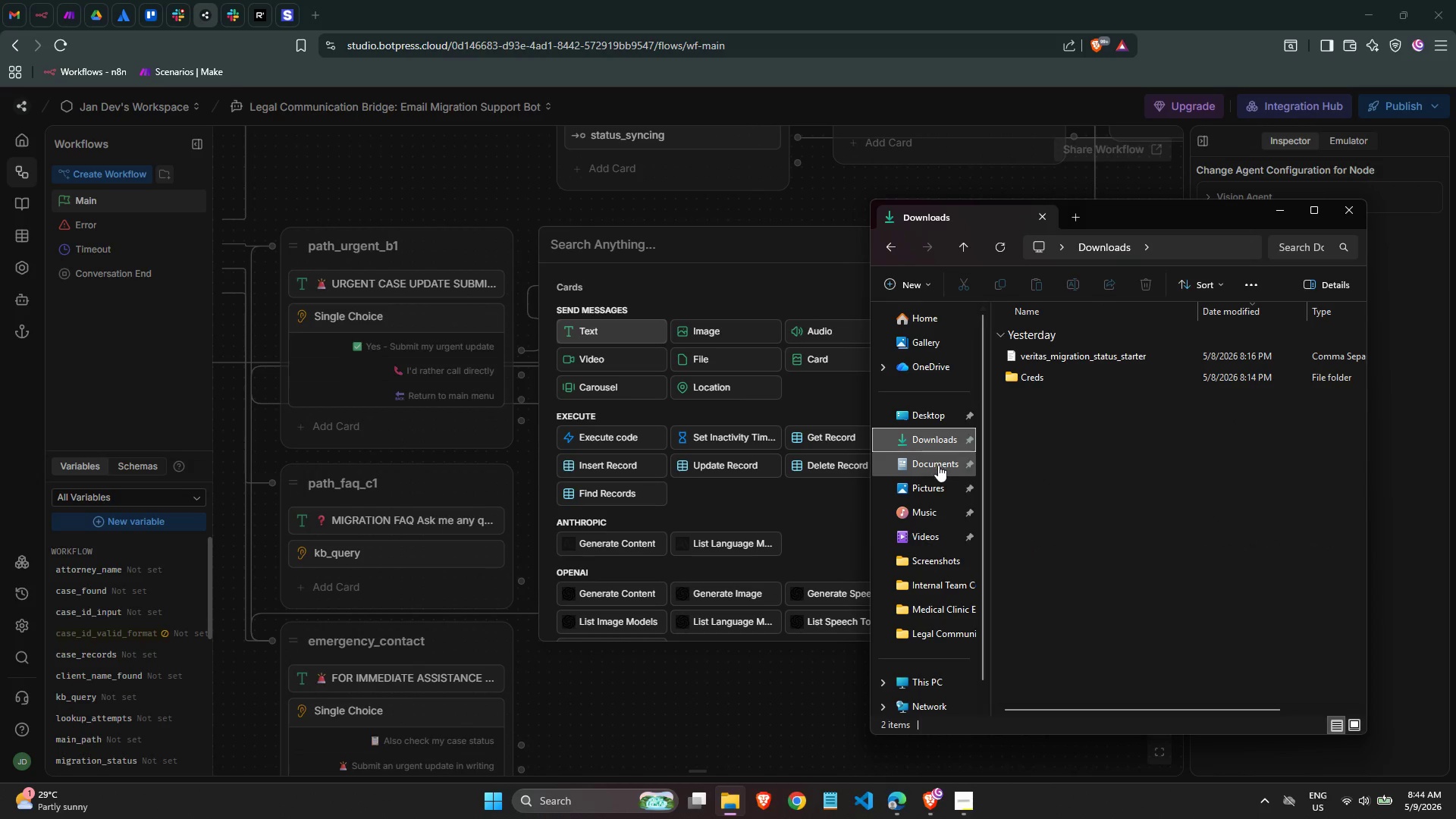 
left_click([940, 419])
 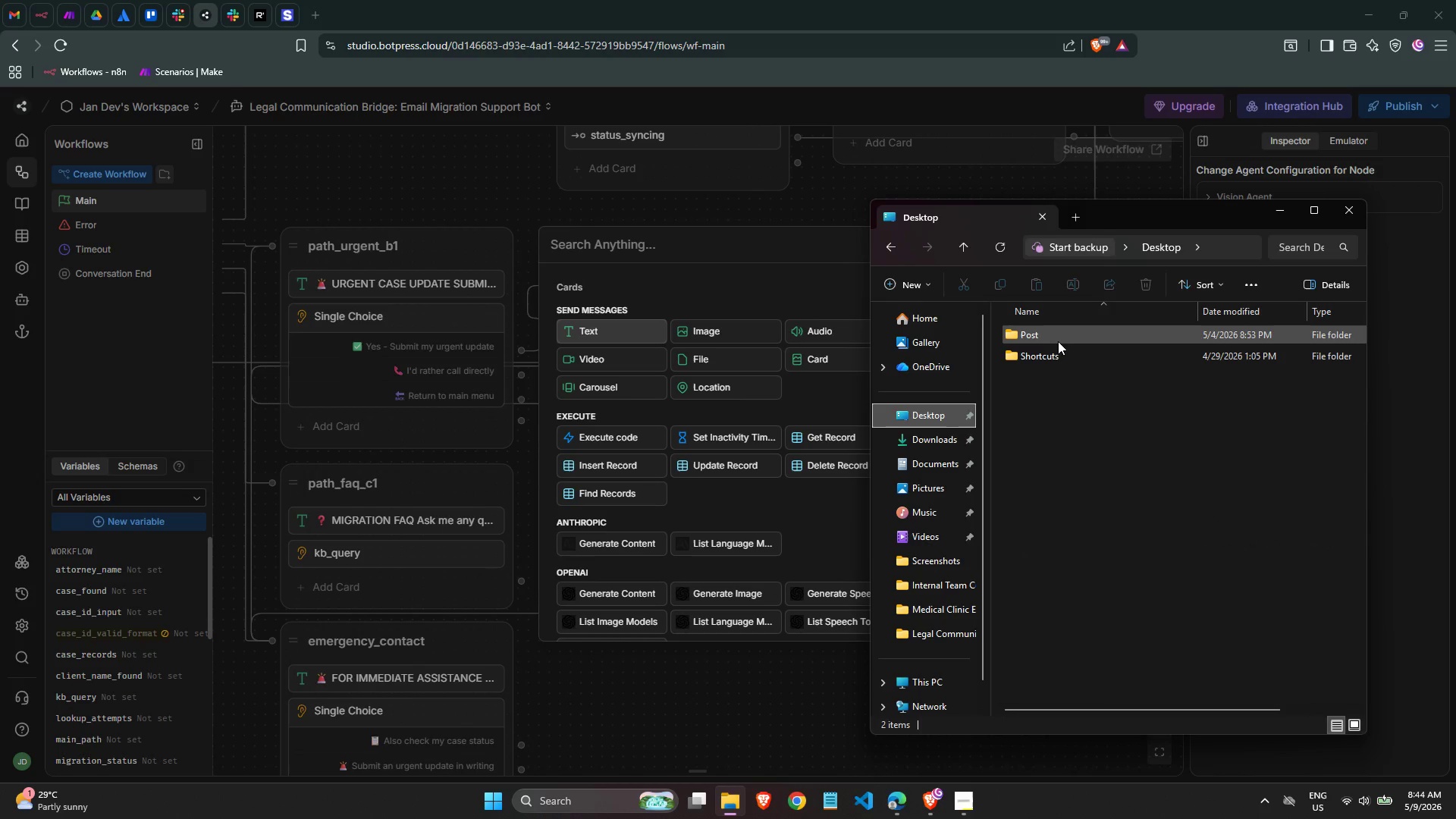 
double_click([1058, 342])
 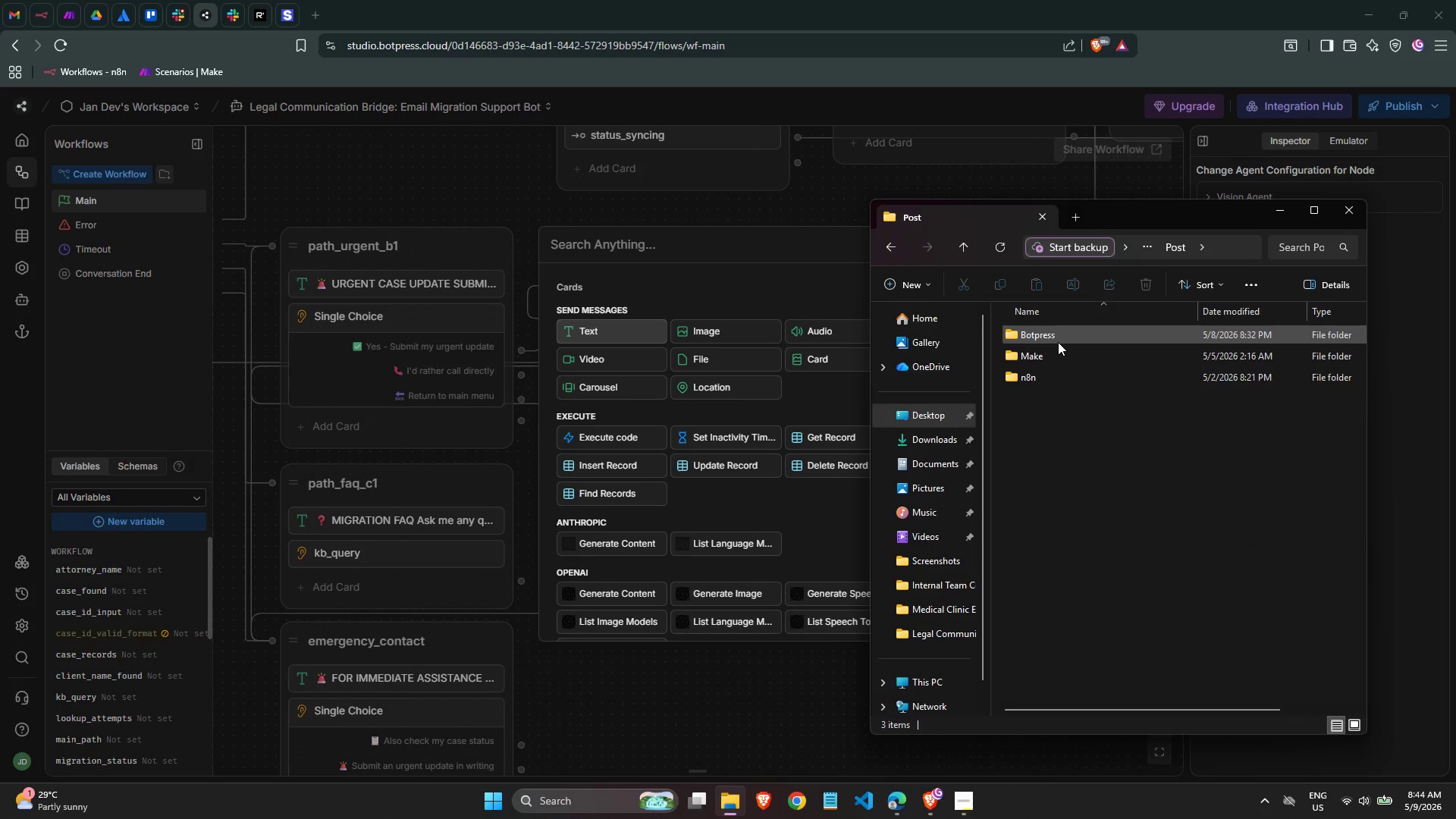 
left_click([1058, 342])
 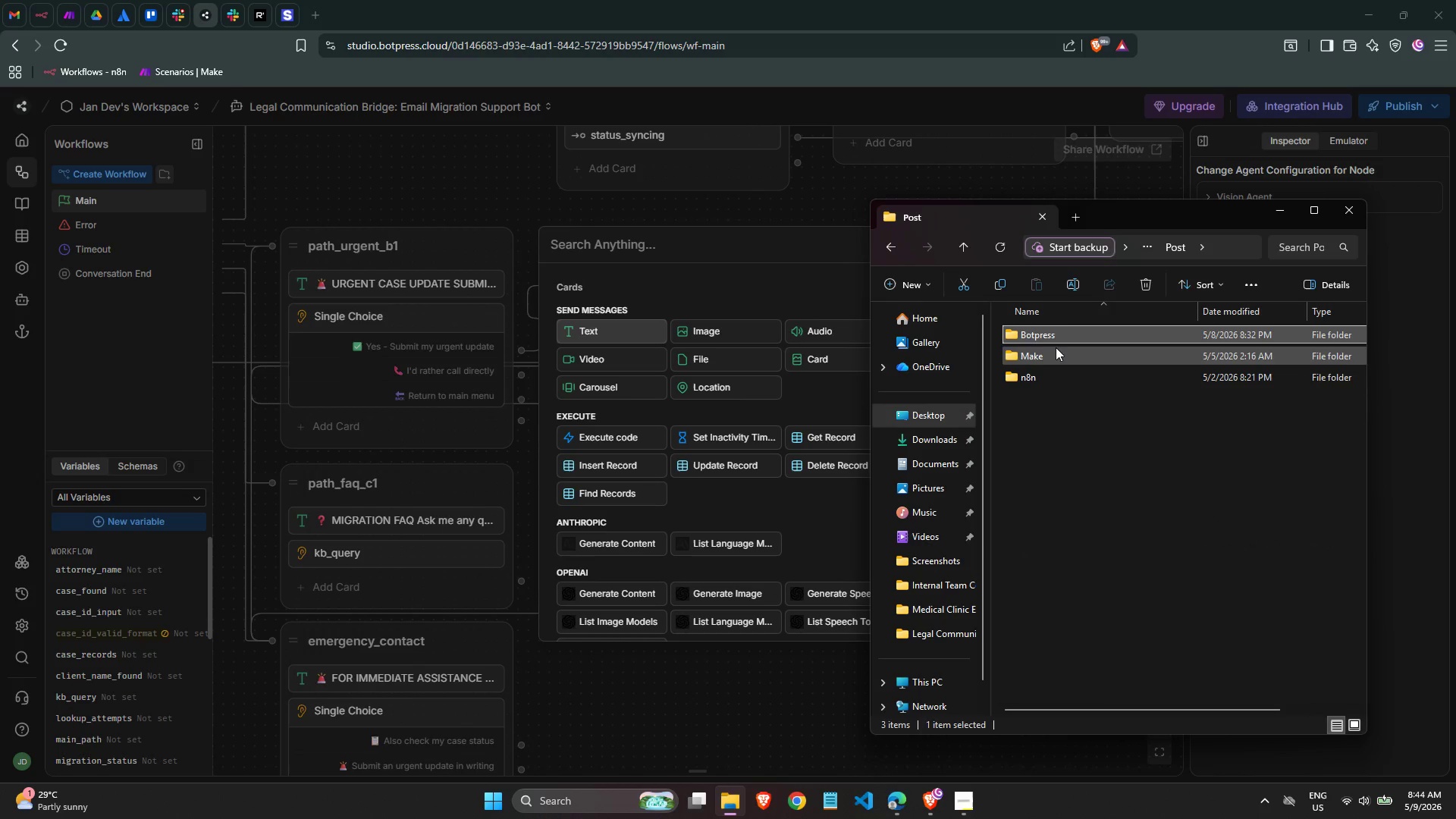 
double_click([1053, 339])
 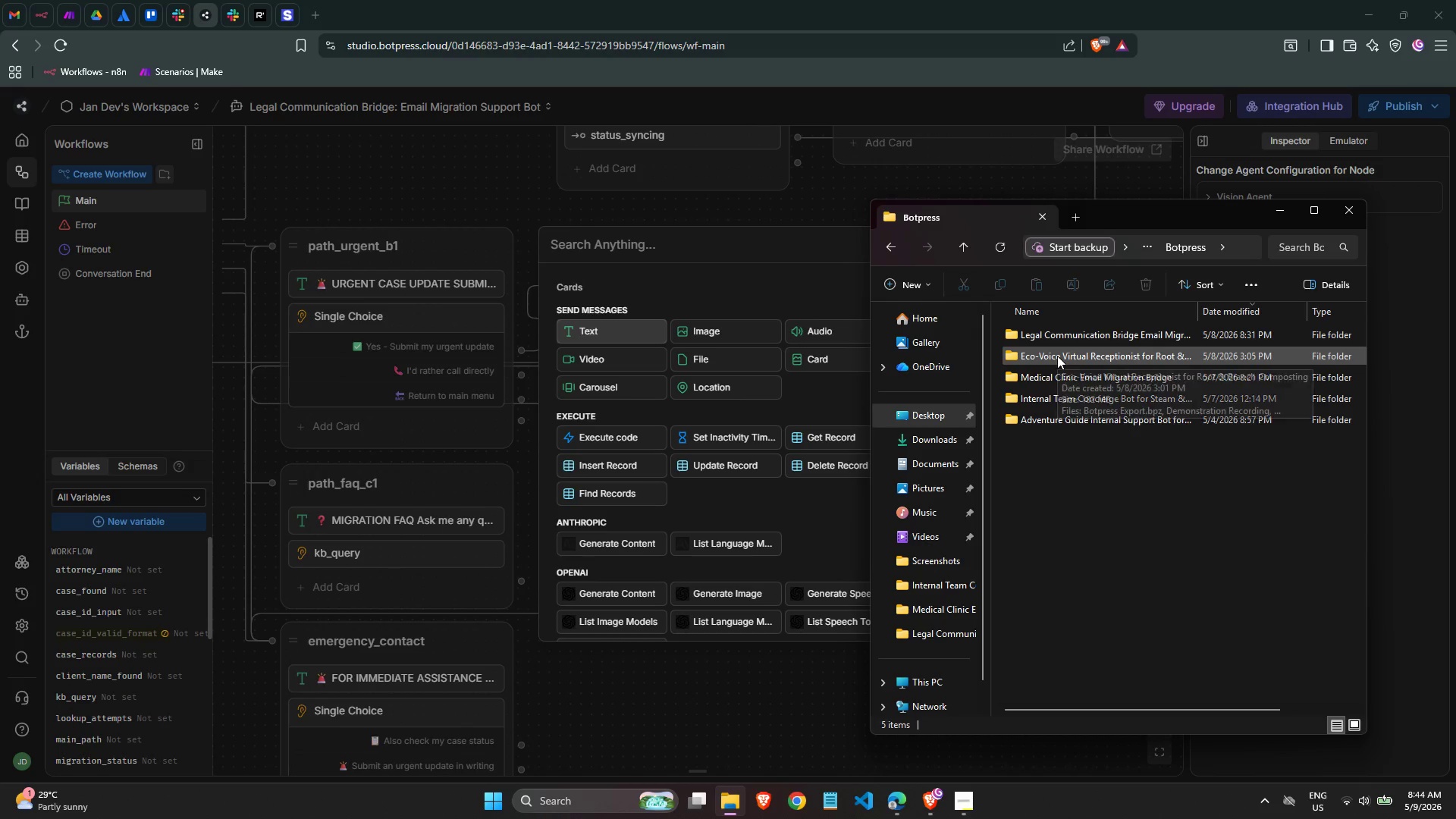 
double_click([1052, 340])
 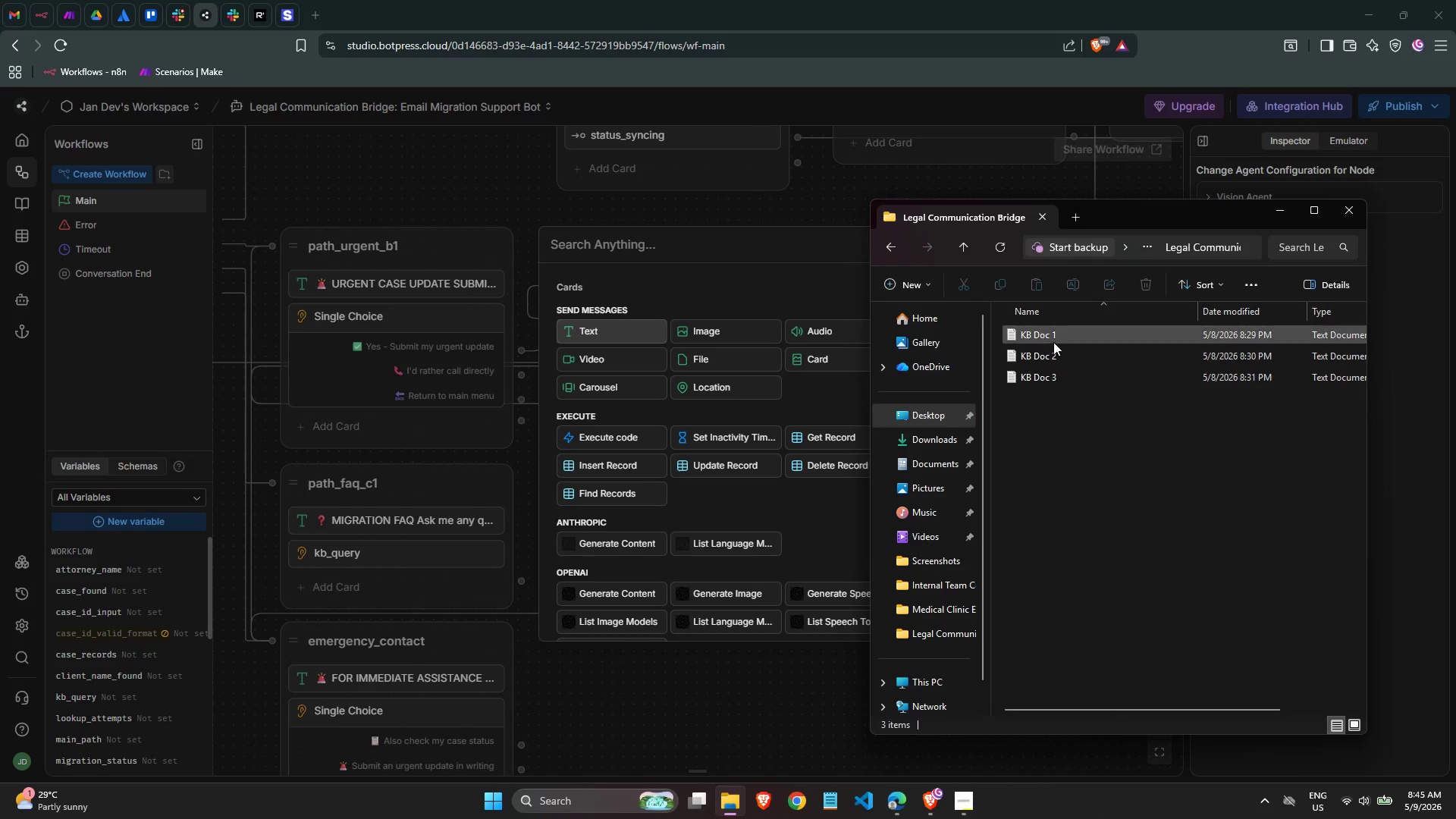 
double_click([1053, 340])
 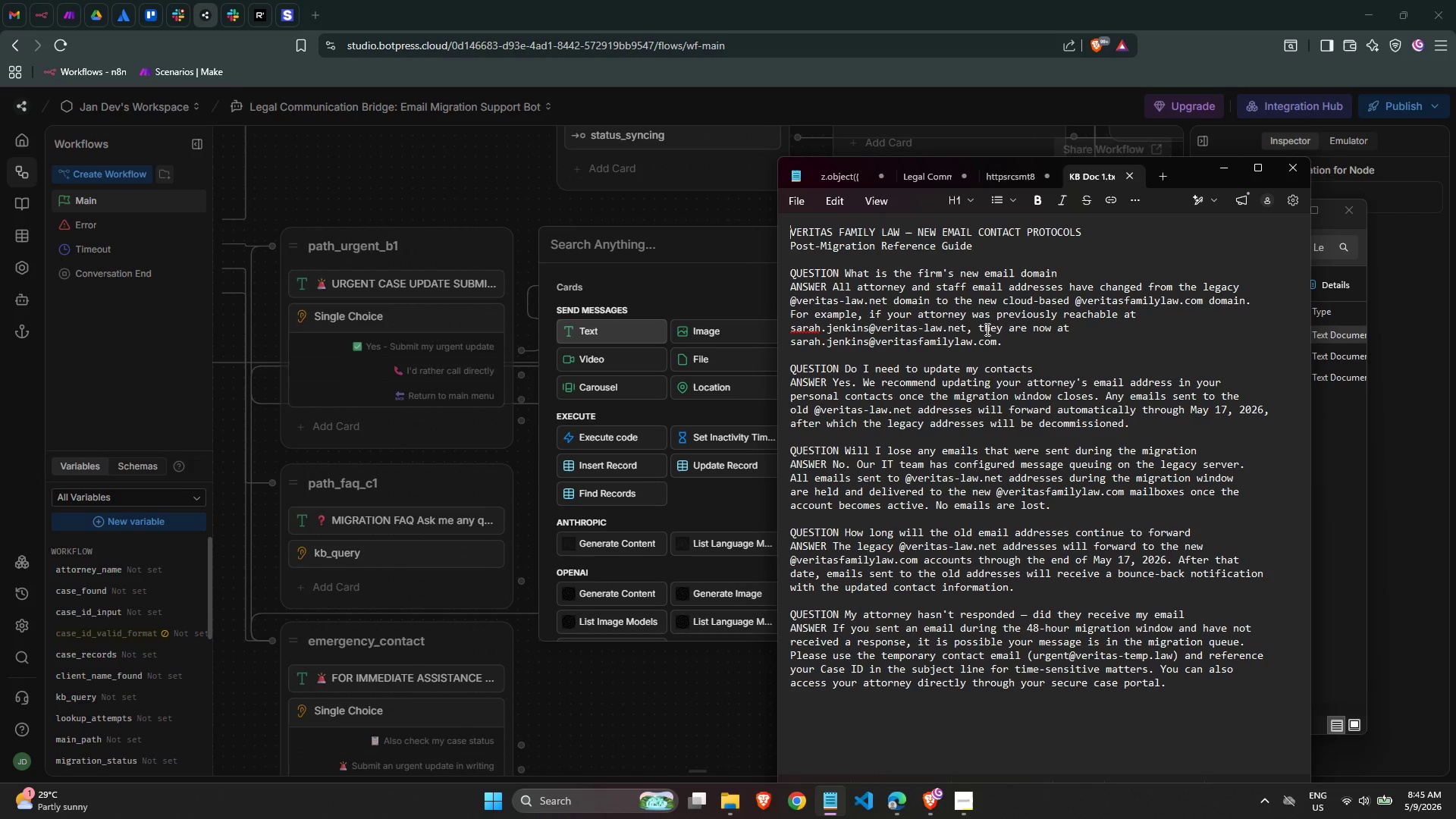 
wait(19.75)
 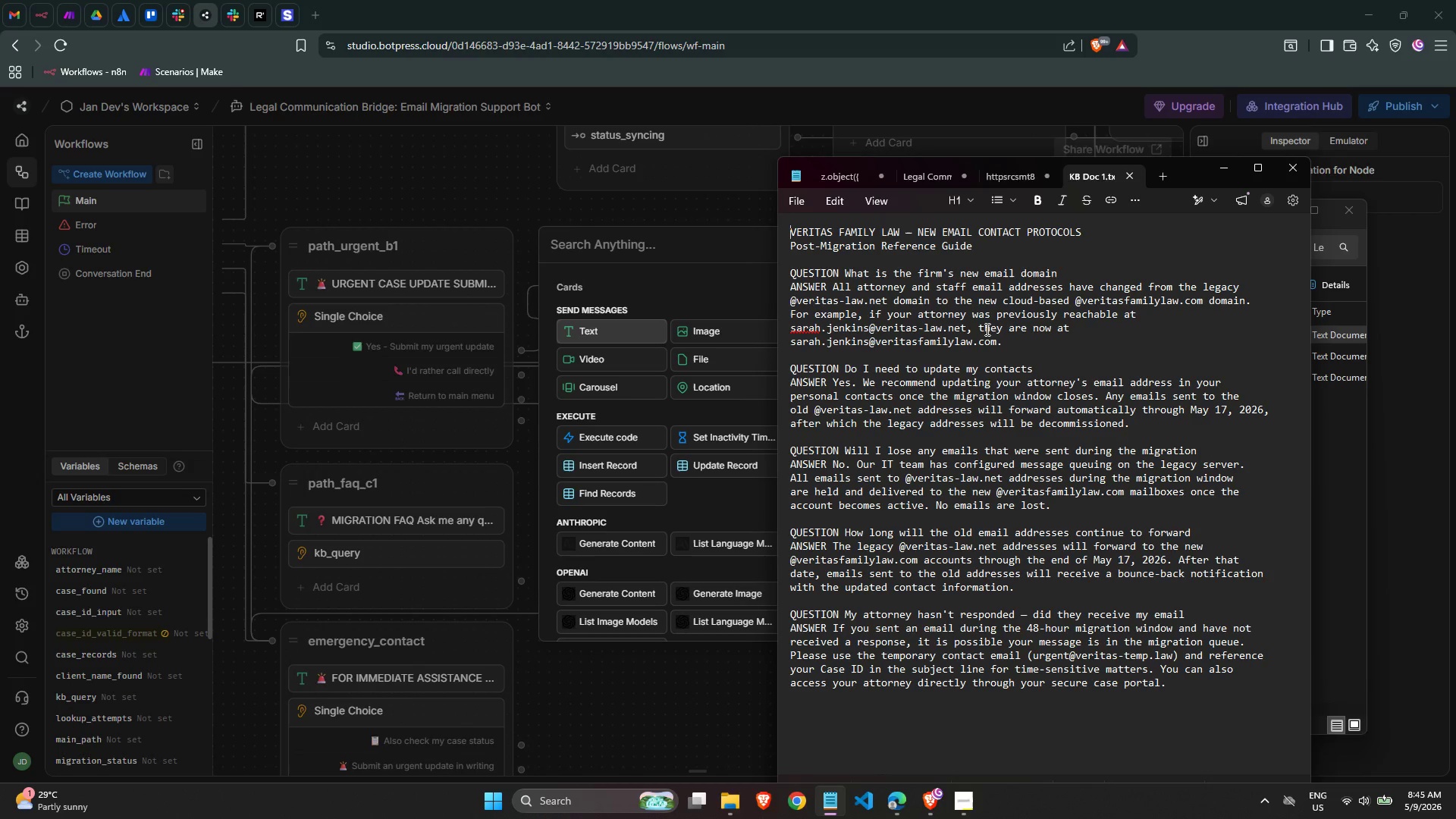 
left_click([610, 746])
 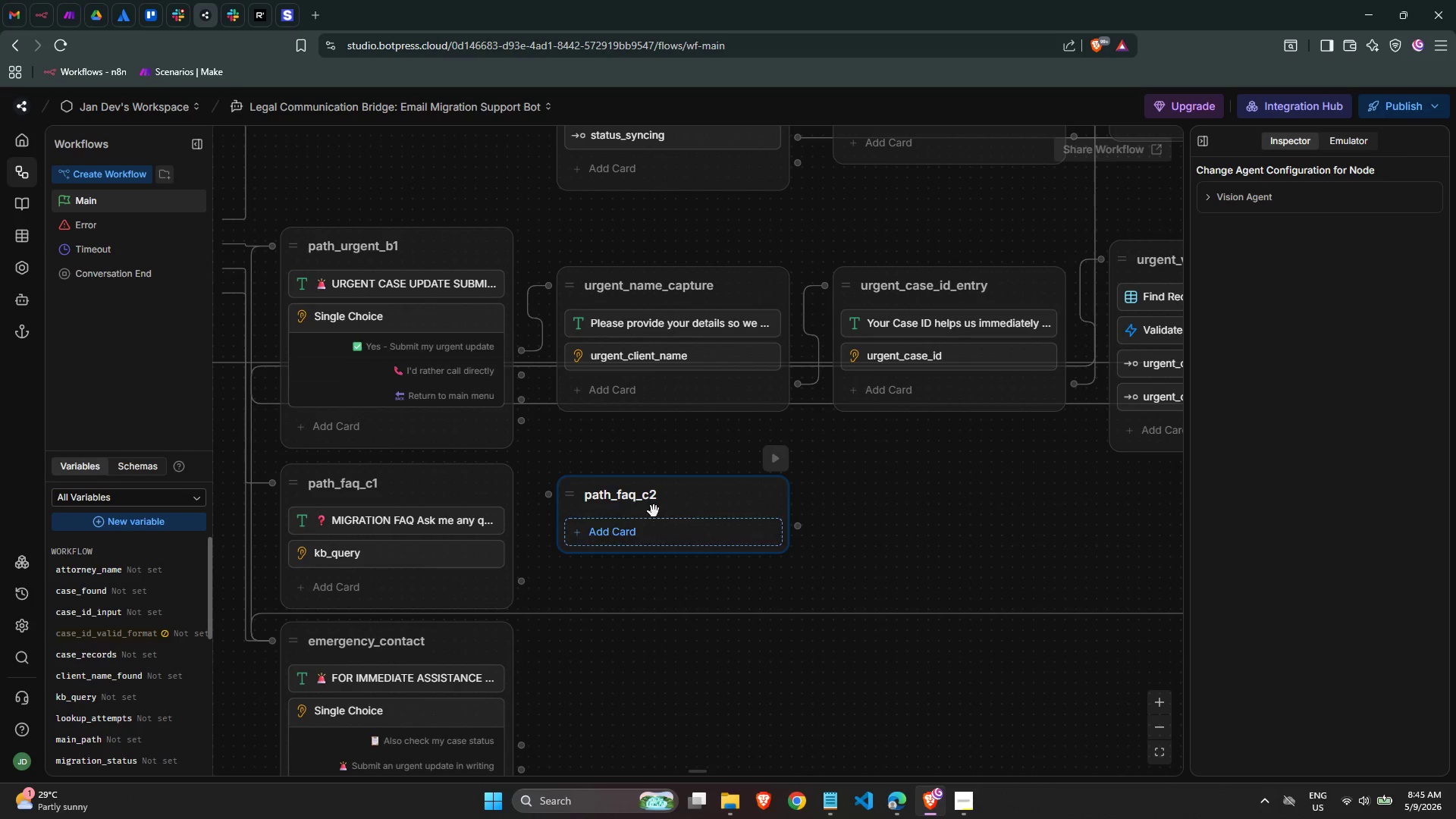 
left_click([658, 532])
 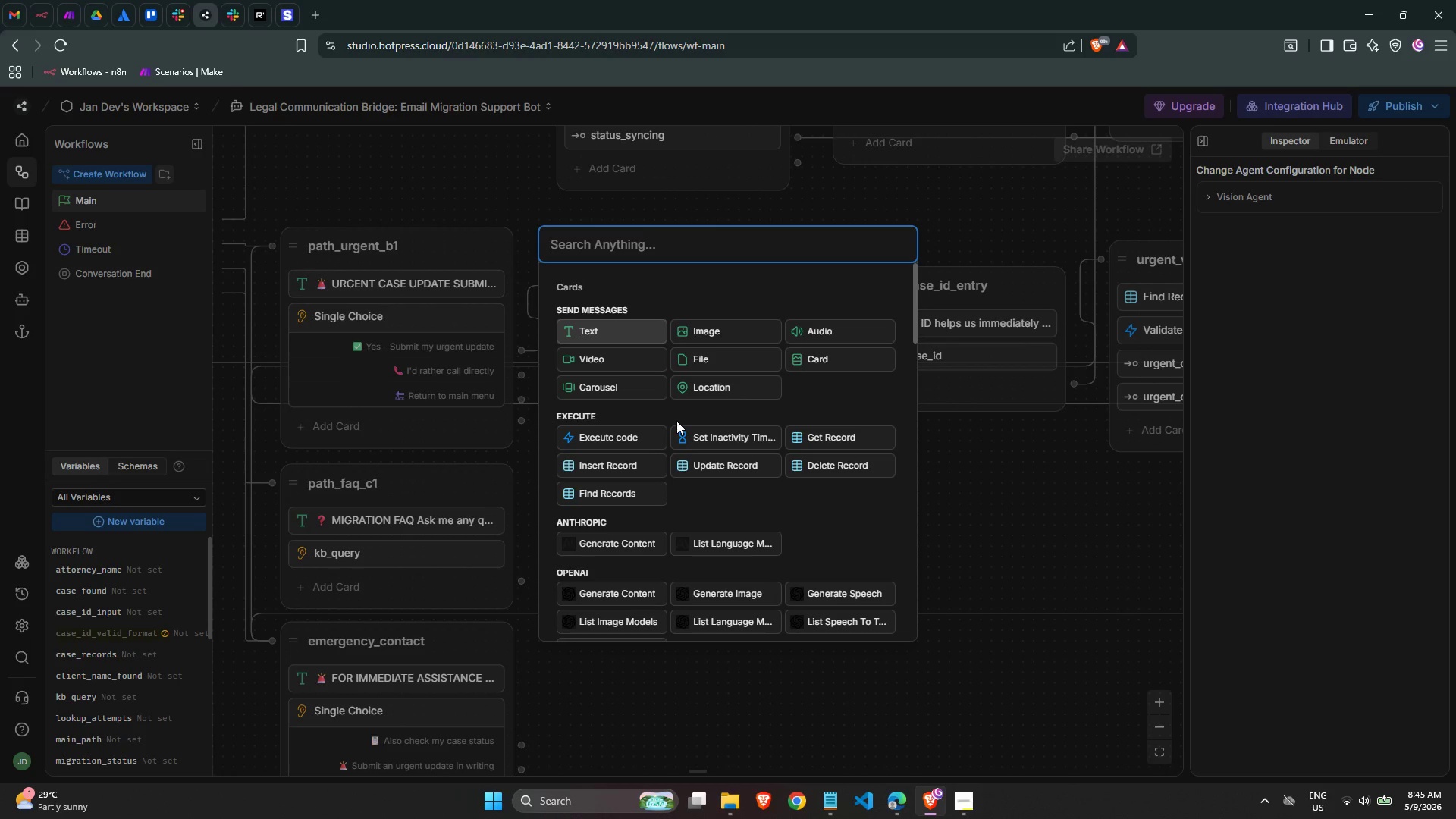 
wait(17.87)
 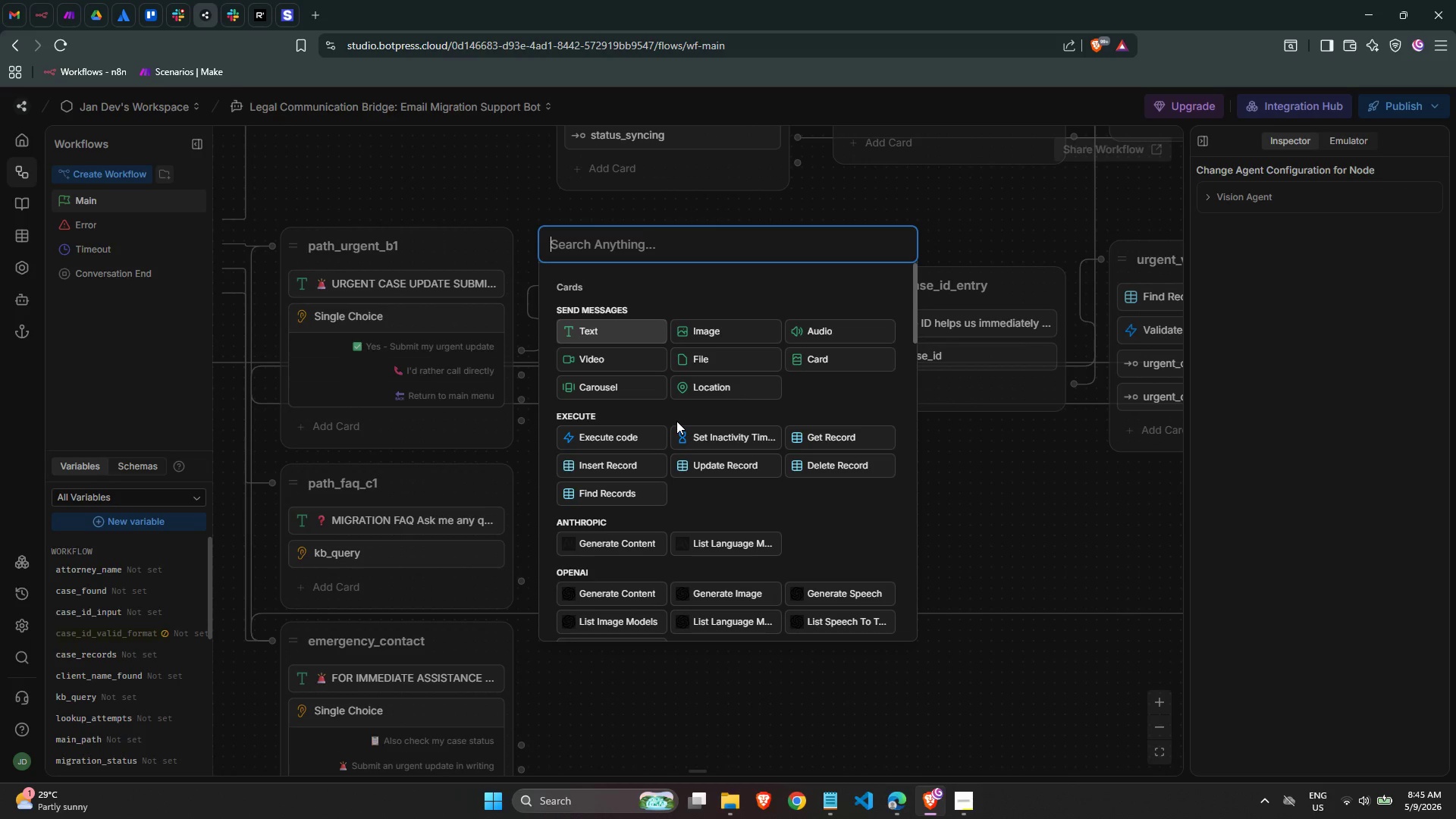 
mouse_move([642, 363])
 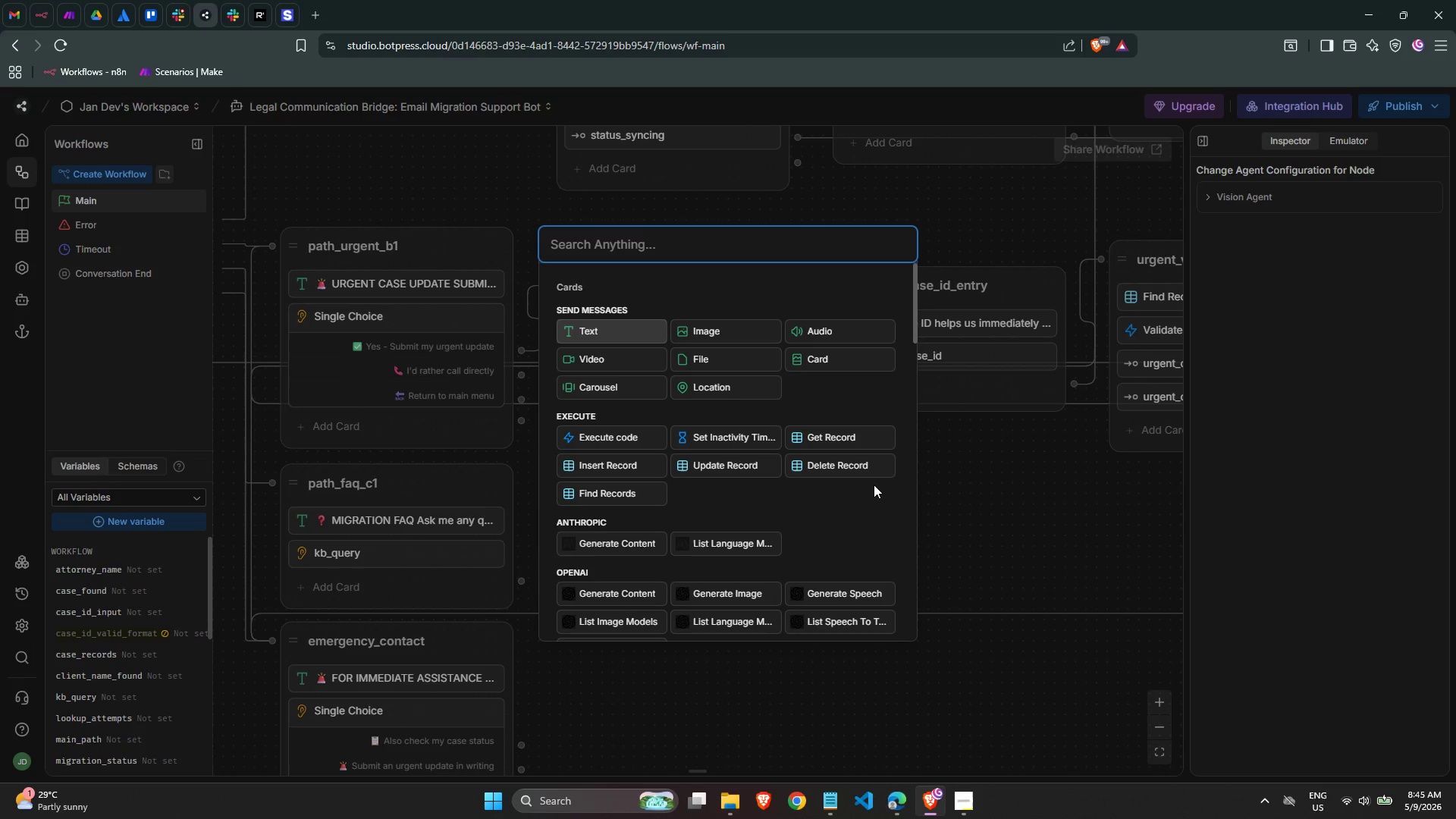 
type(kno)
key(Backspace)
key(Backspace)
key(Backspace)
type(kb)
key(Backspace)
key(Backspace)
type(kno)
key(Backspace)
key(Backspace)
key(Backspace)
type(know)
key(Backspace)
type(w)
key(Backspace)
key(Backspace)
key(Backspace)
key(Backspace)
 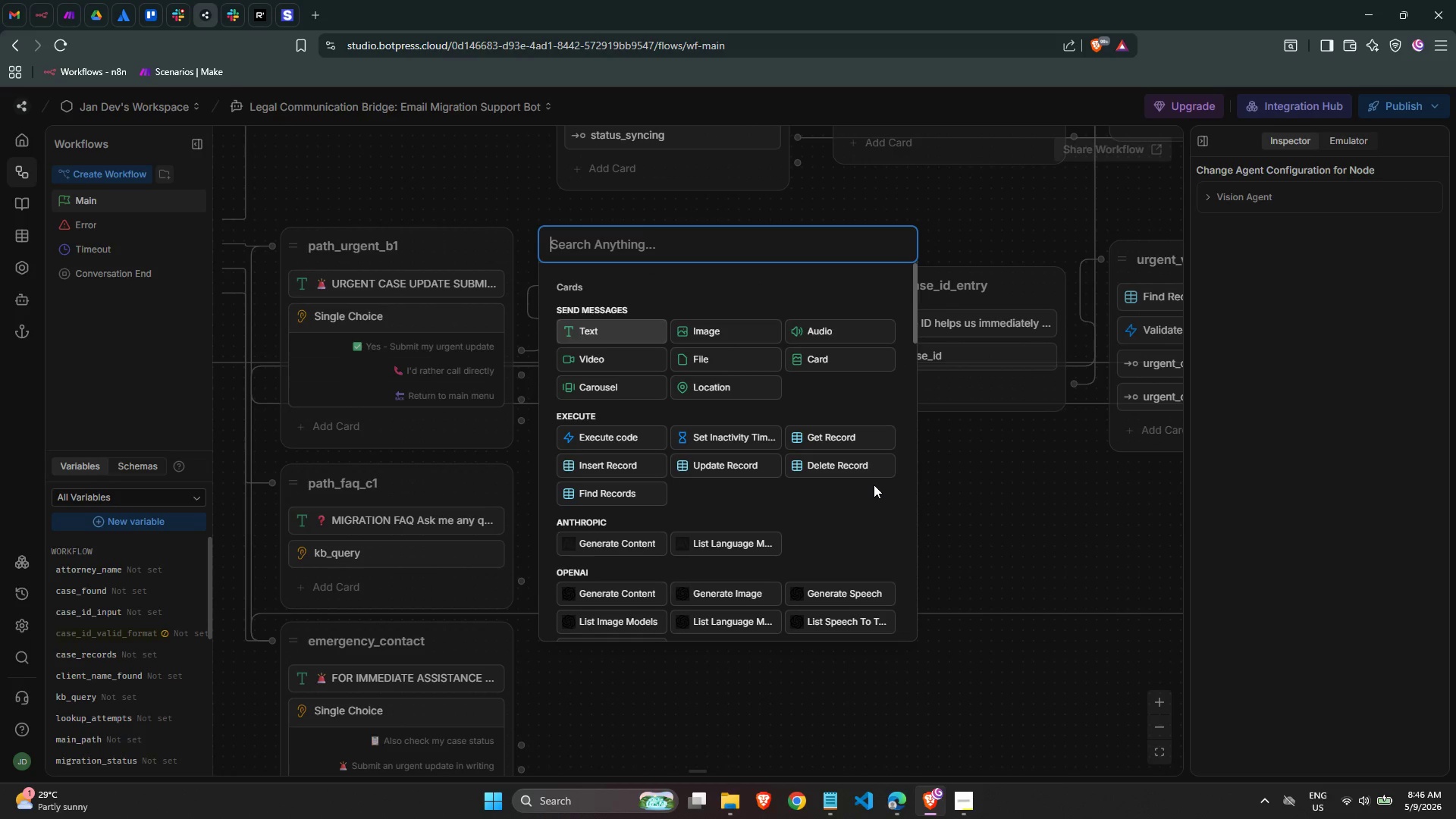 
type(ai)
 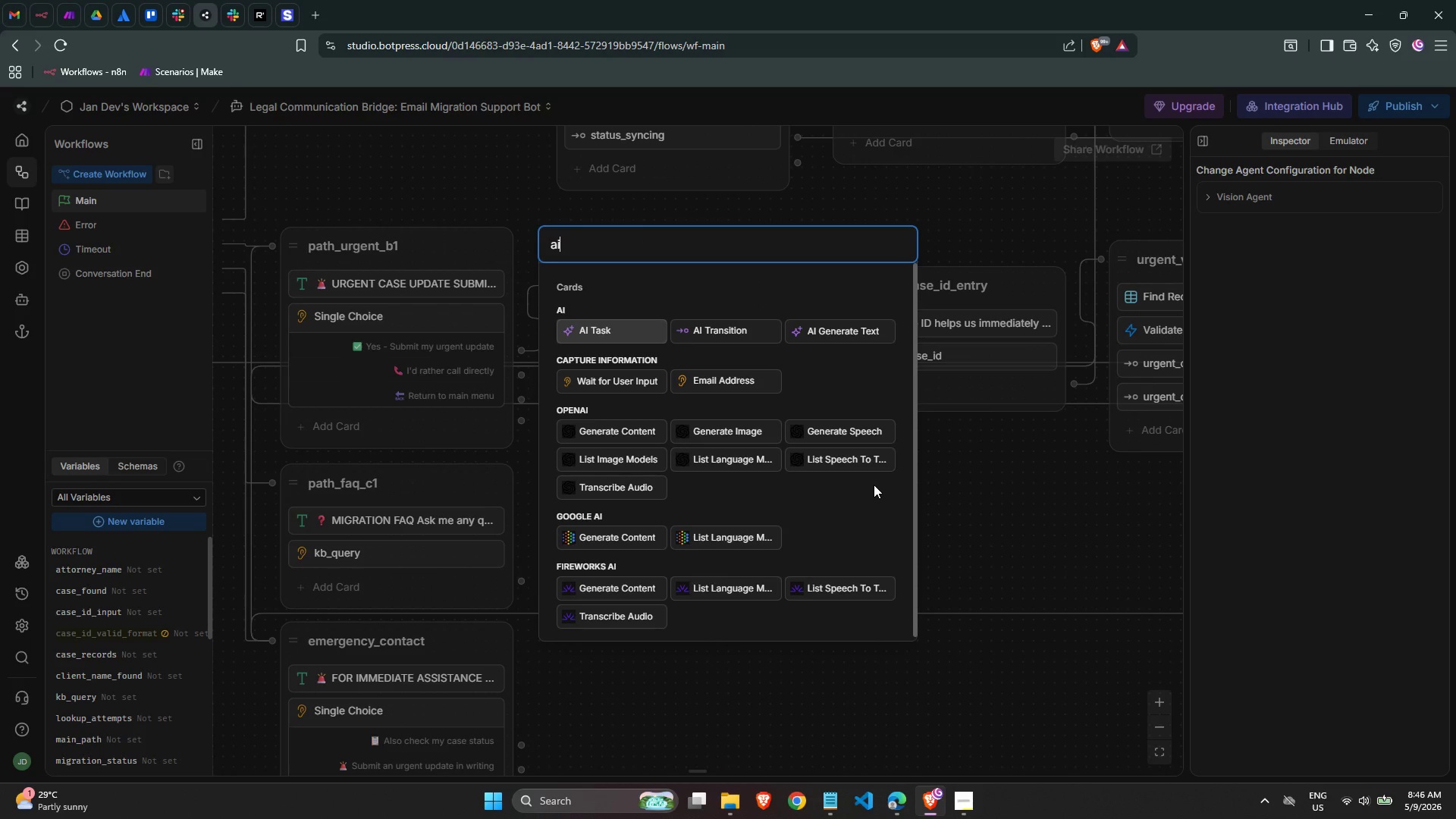 
wait(6.2)
 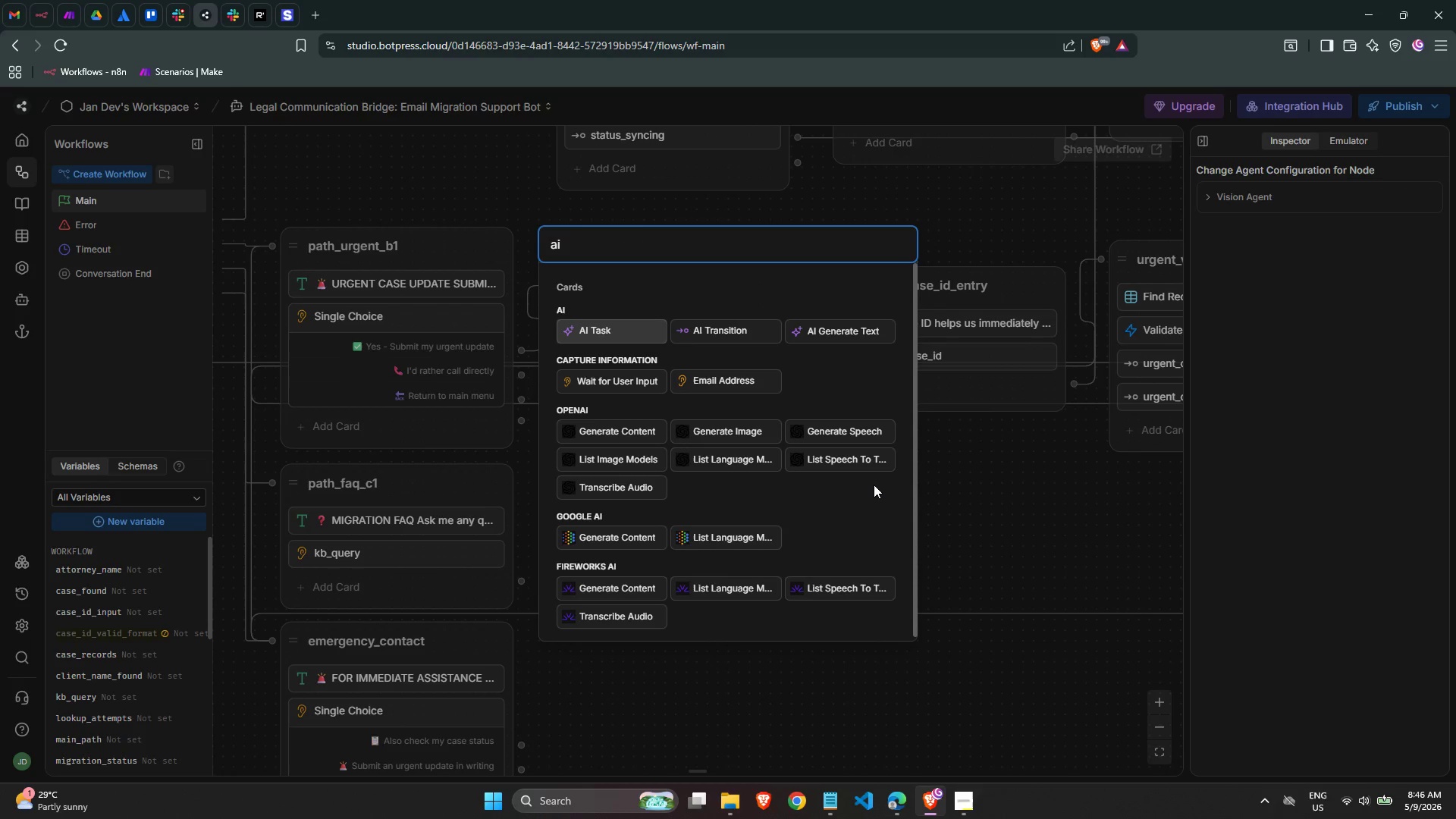 
key(Backspace)
key(Backspace)
key(Backspace)
type(genere)
key(Backspace)
type(ate)
 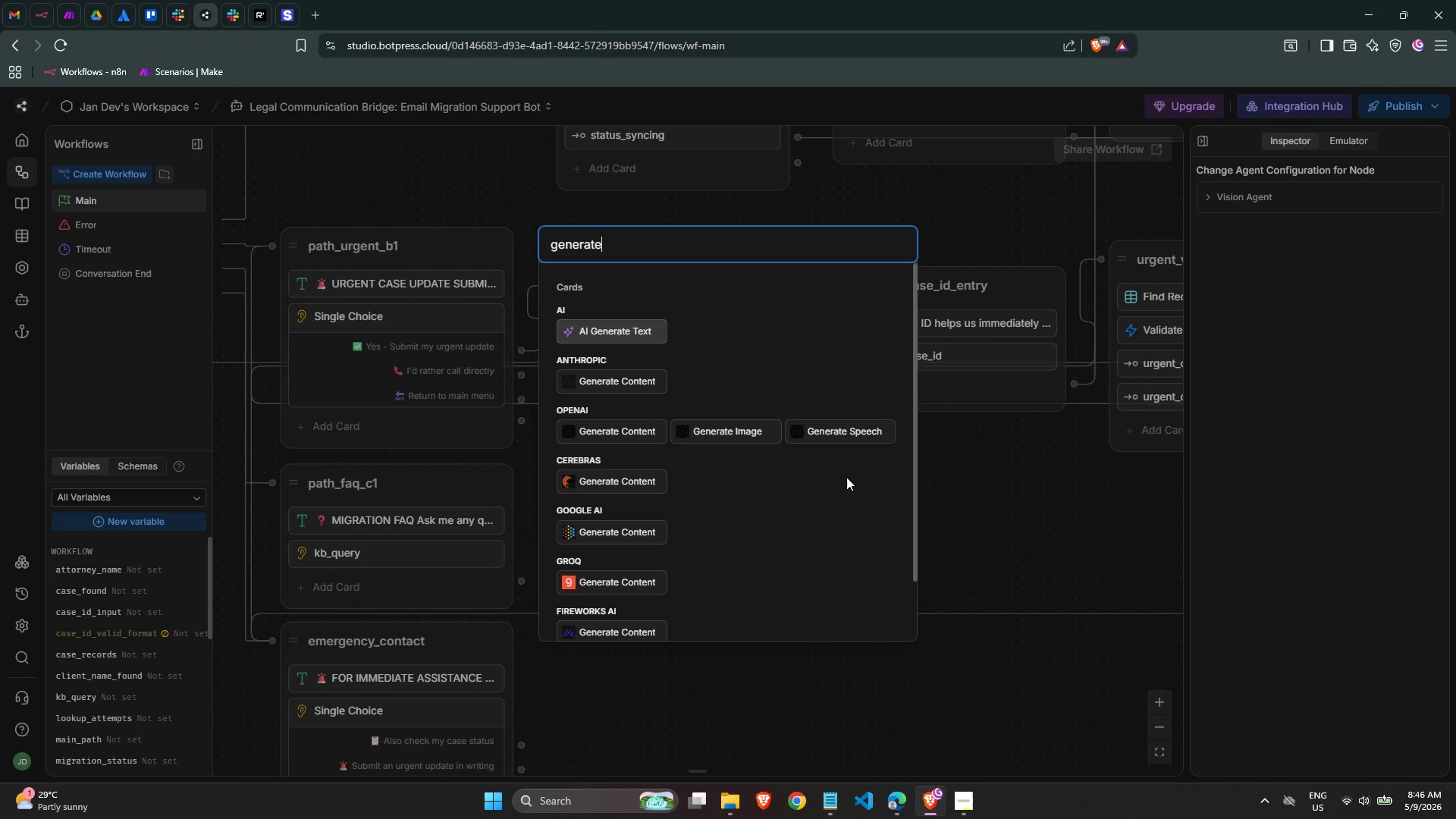 
scroll: coordinate [846, 477], scroll_direction: down, amount: 2.0
 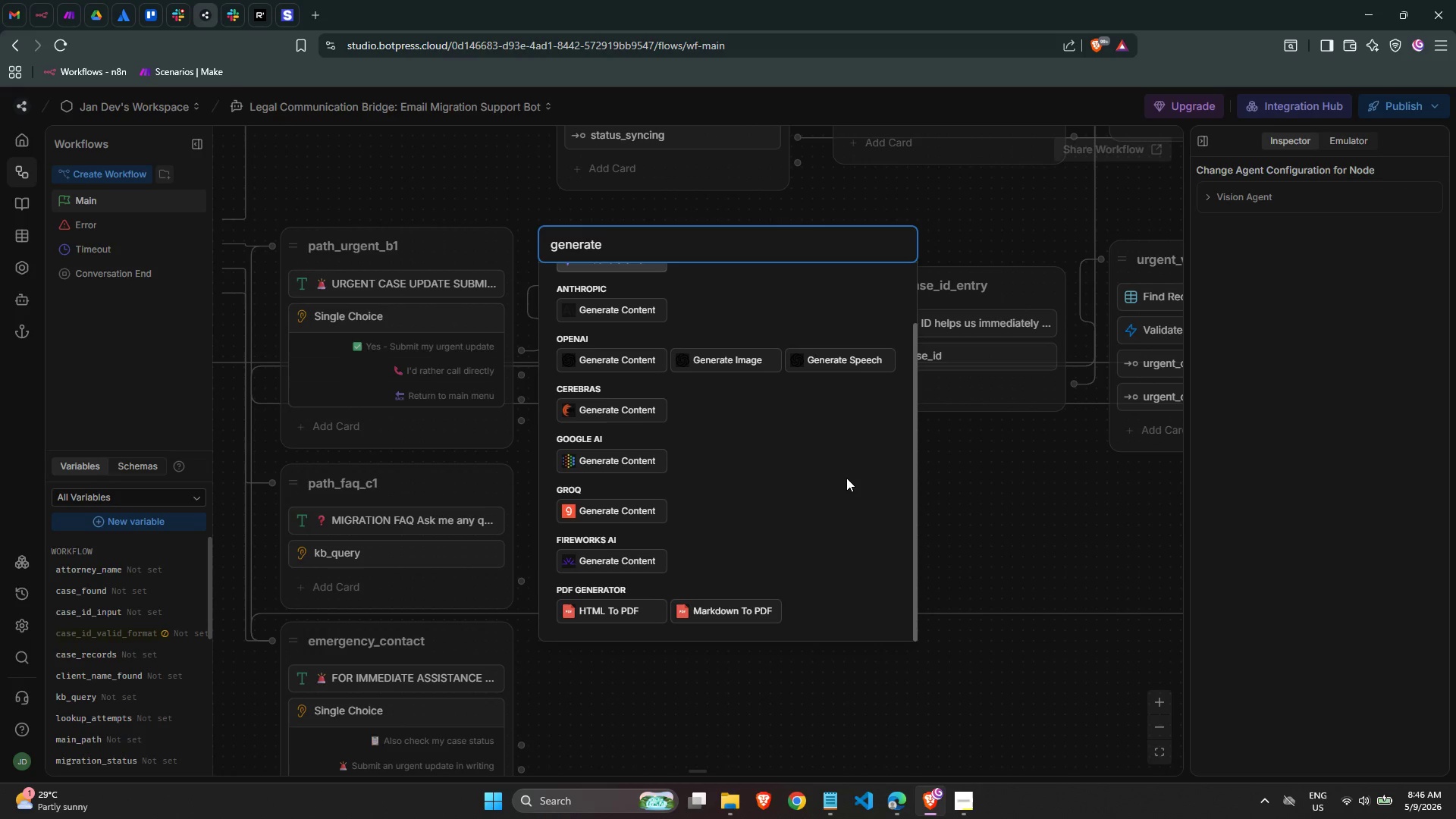 
key(Backspace)
key(Backspace)
key(Backspace)
key(Backspace)
key(Backspace)
key(Backspace)
key(Backspace)
type(ai)
key(Backspace)
key(Backspace)
key(Backspace)
key(Backspace)
type(ai)
 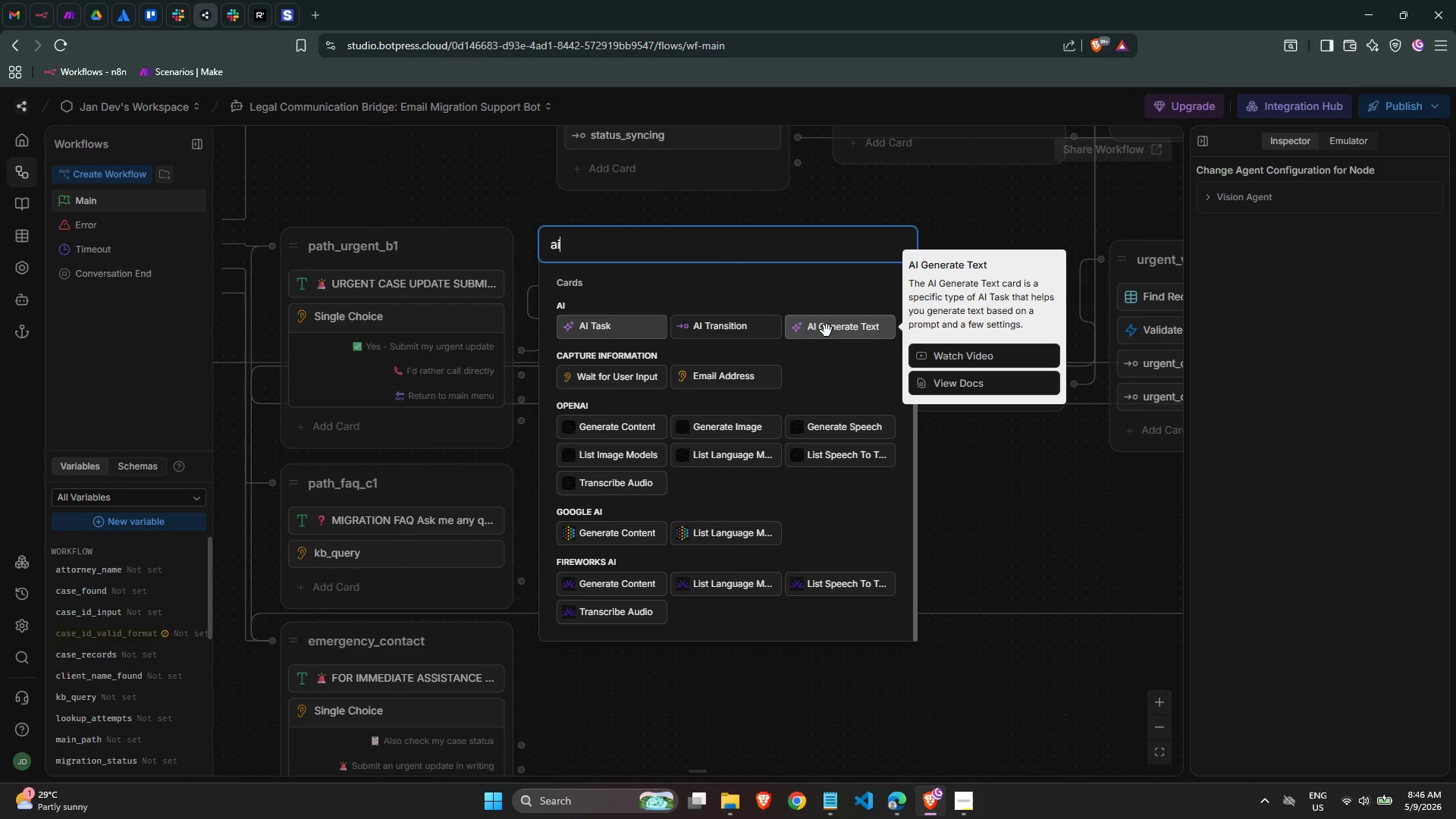 
wait(5.64)
 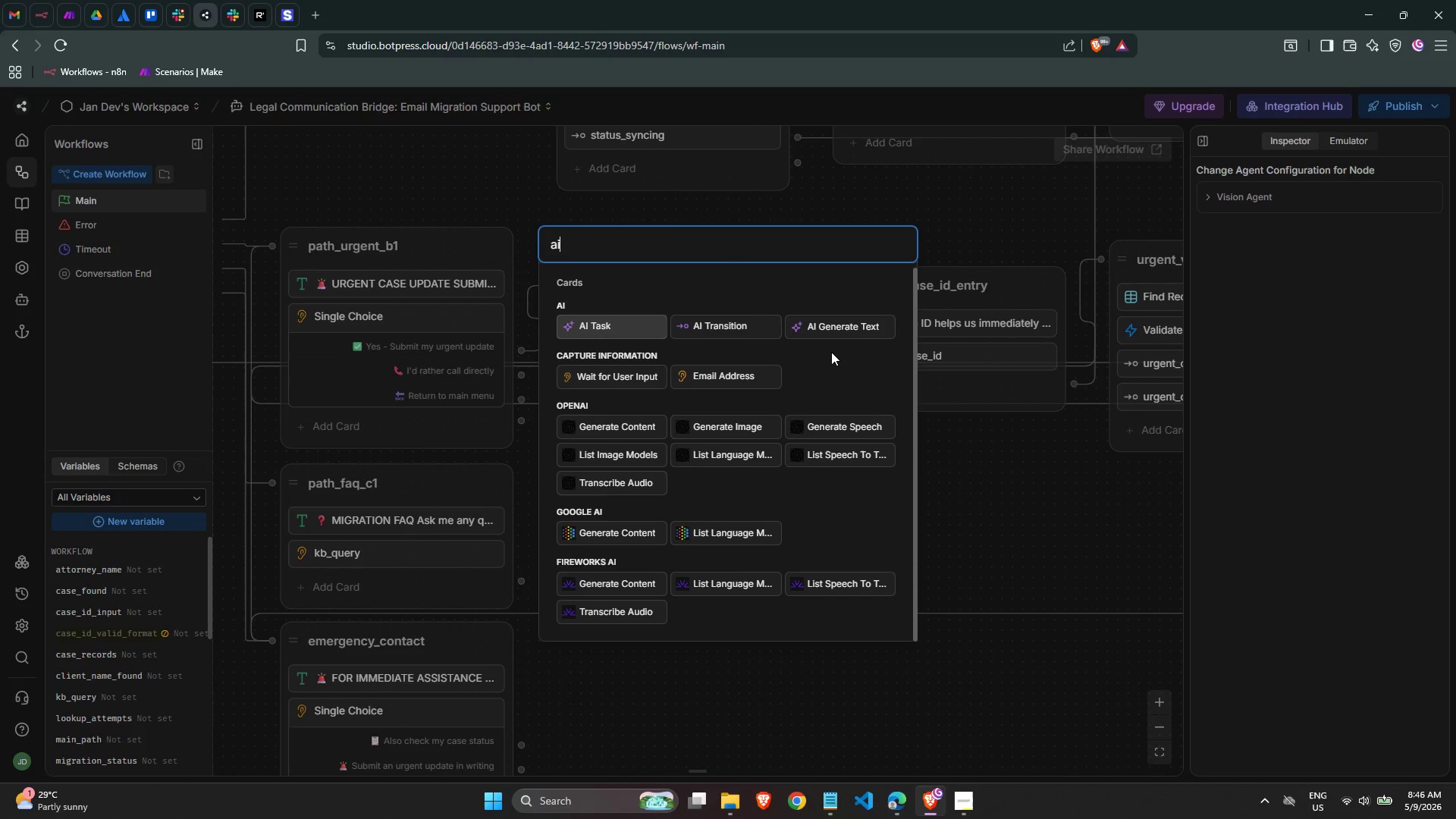 
left_click([827, 331])
 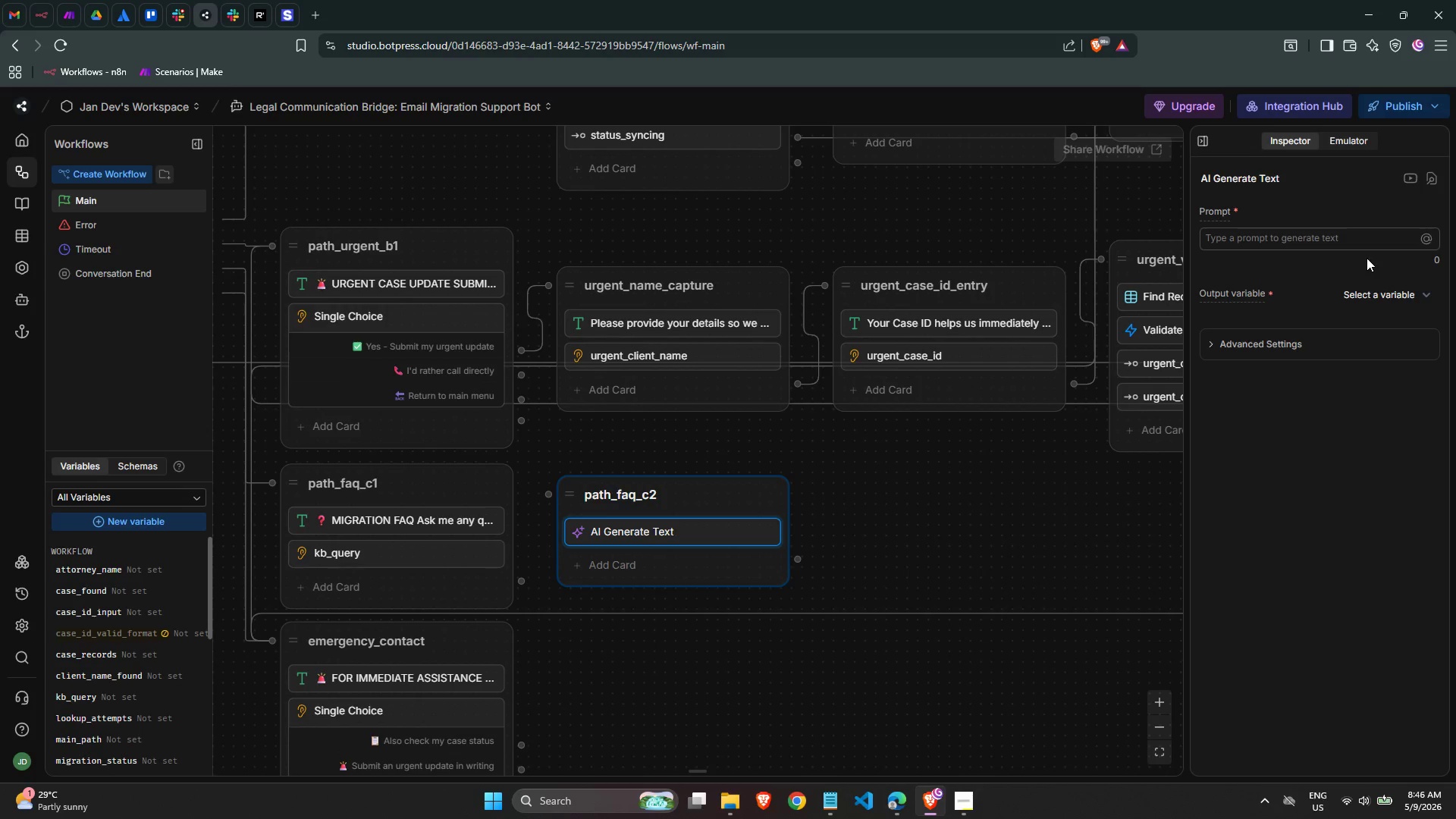 
left_click([1353, 243])
 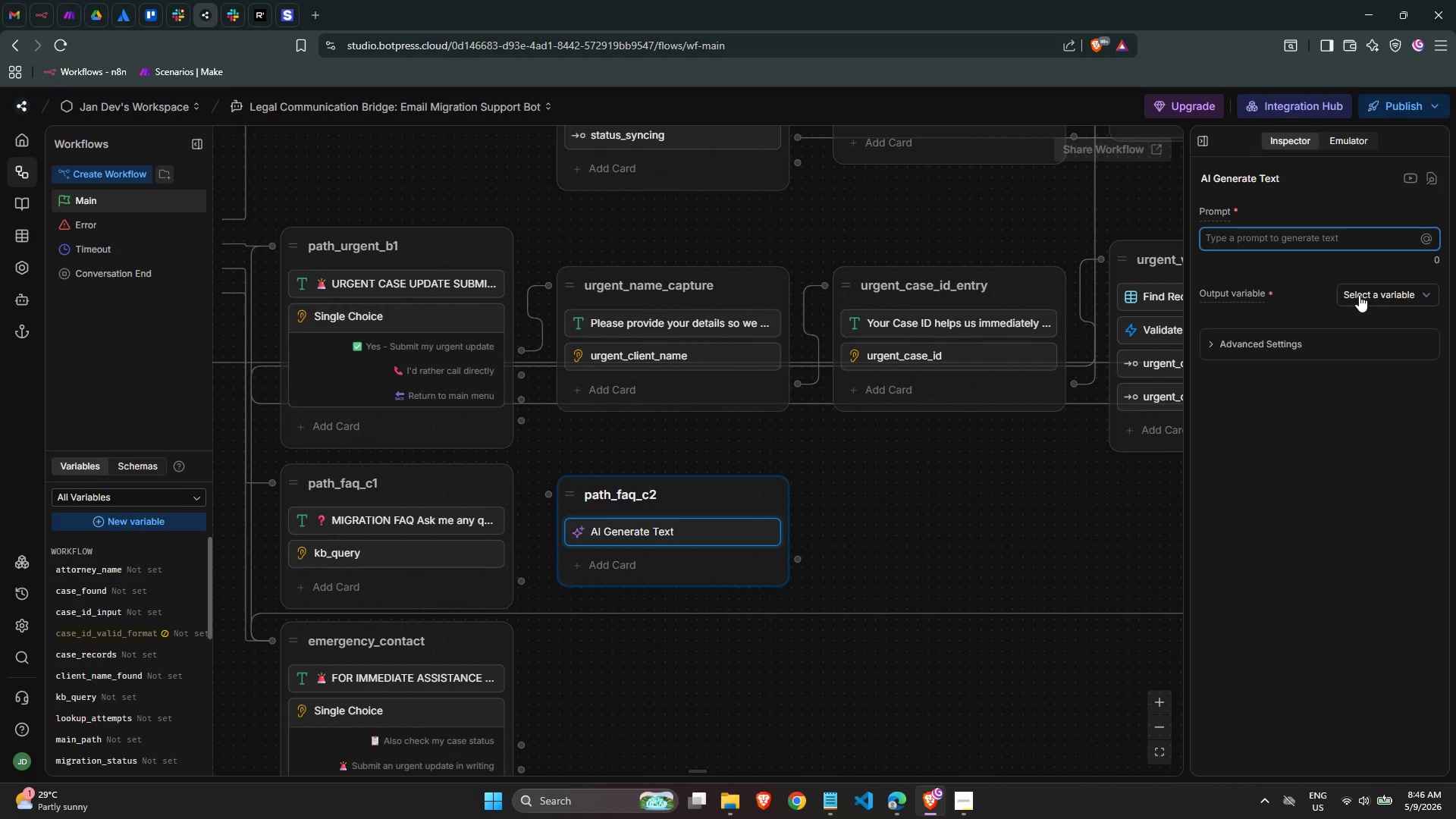 
left_click([1365, 301])
 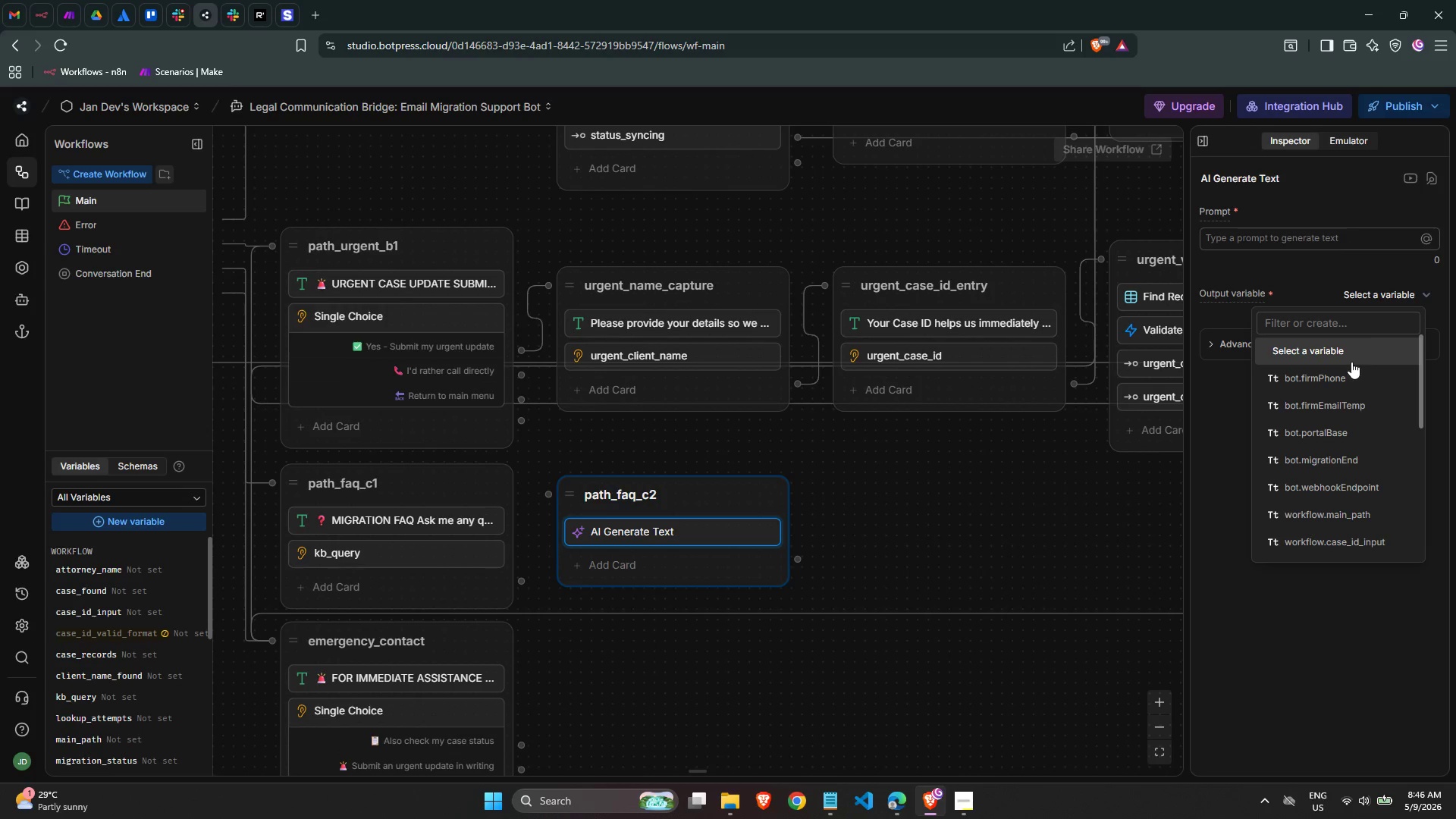 
type(kb)
 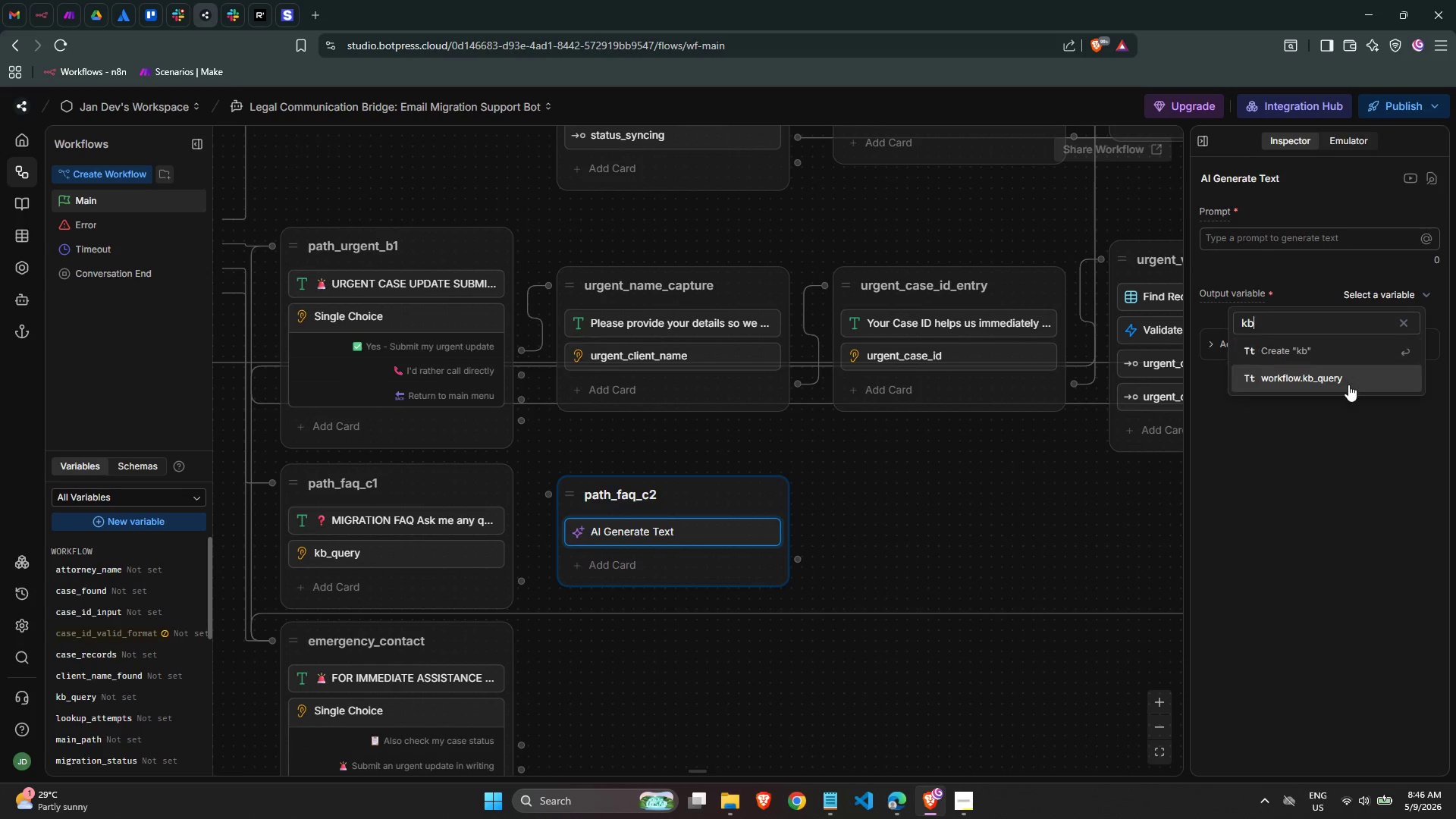 
left_click([1348, 384])
 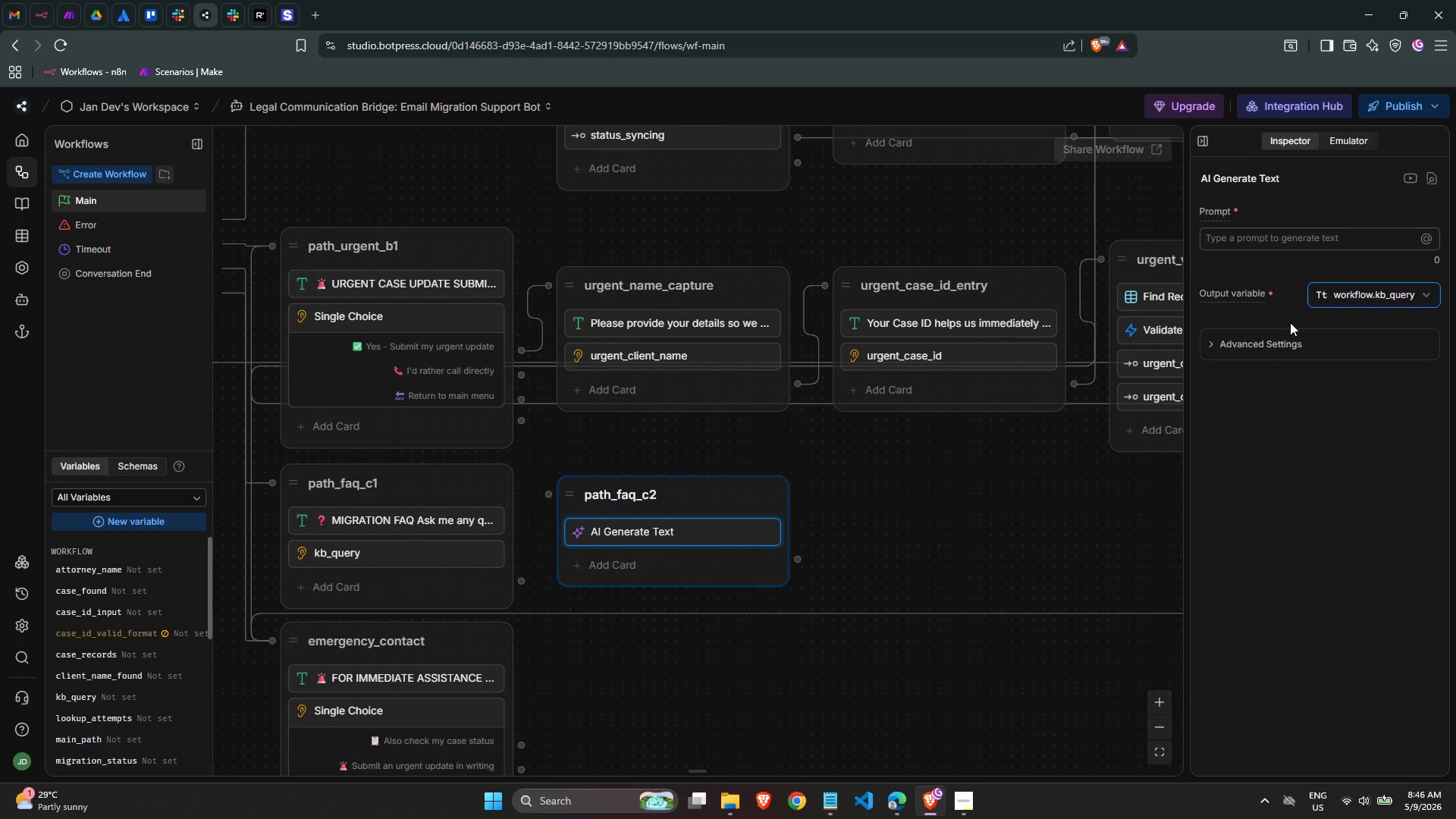 
left_click([1288, 345])
 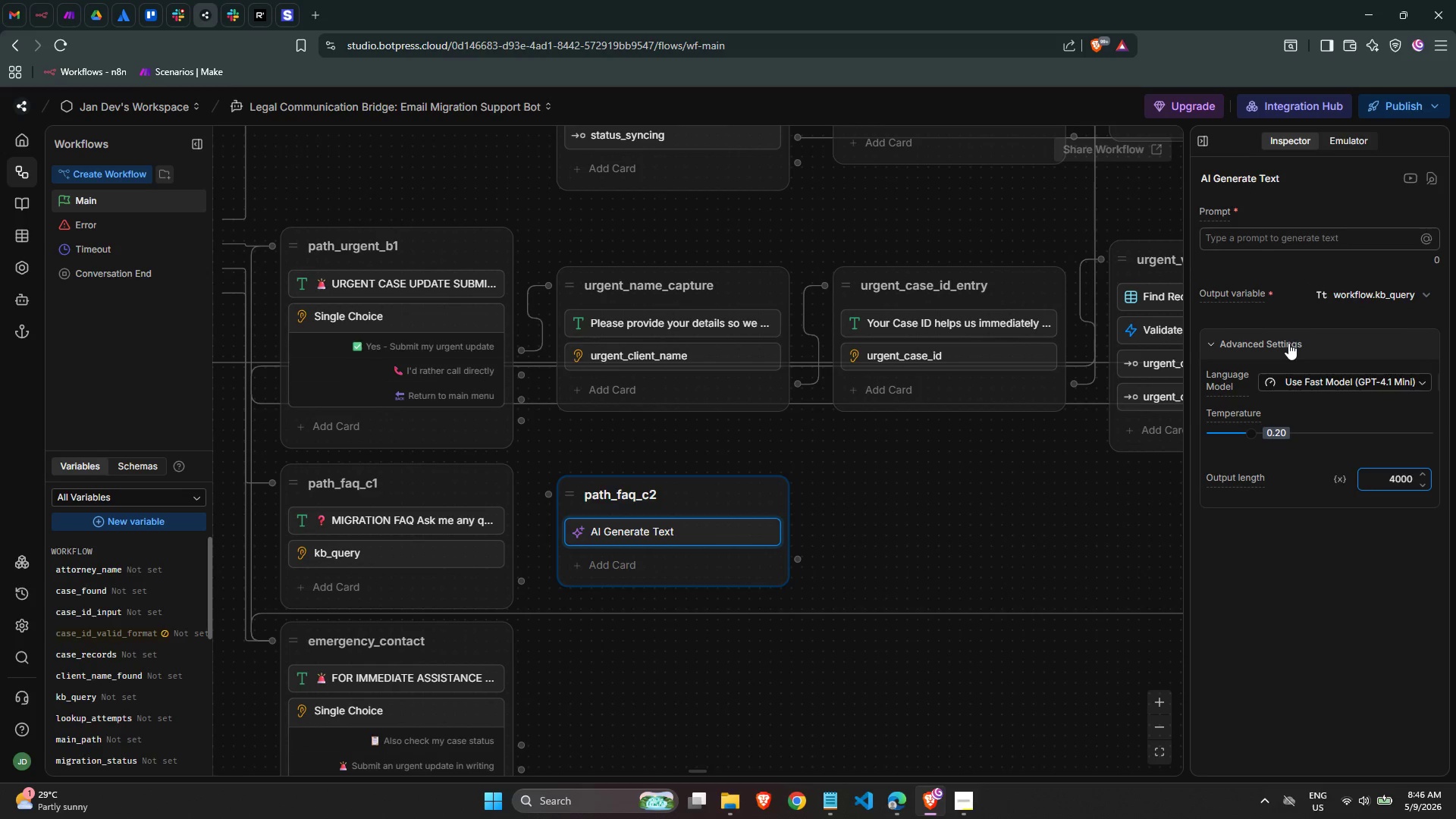 
wait(6.86)
 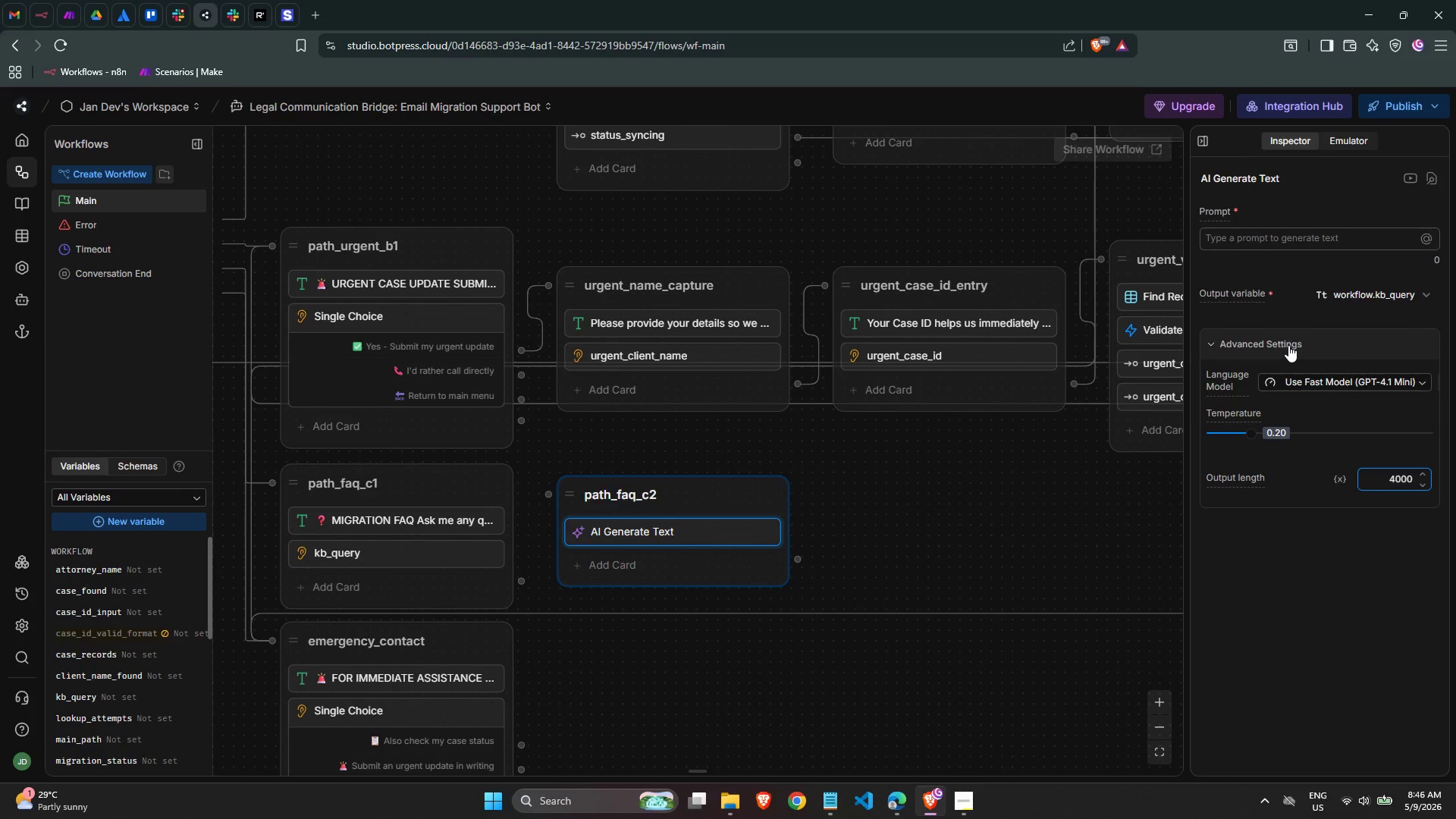 
left_click([1288, 343])
 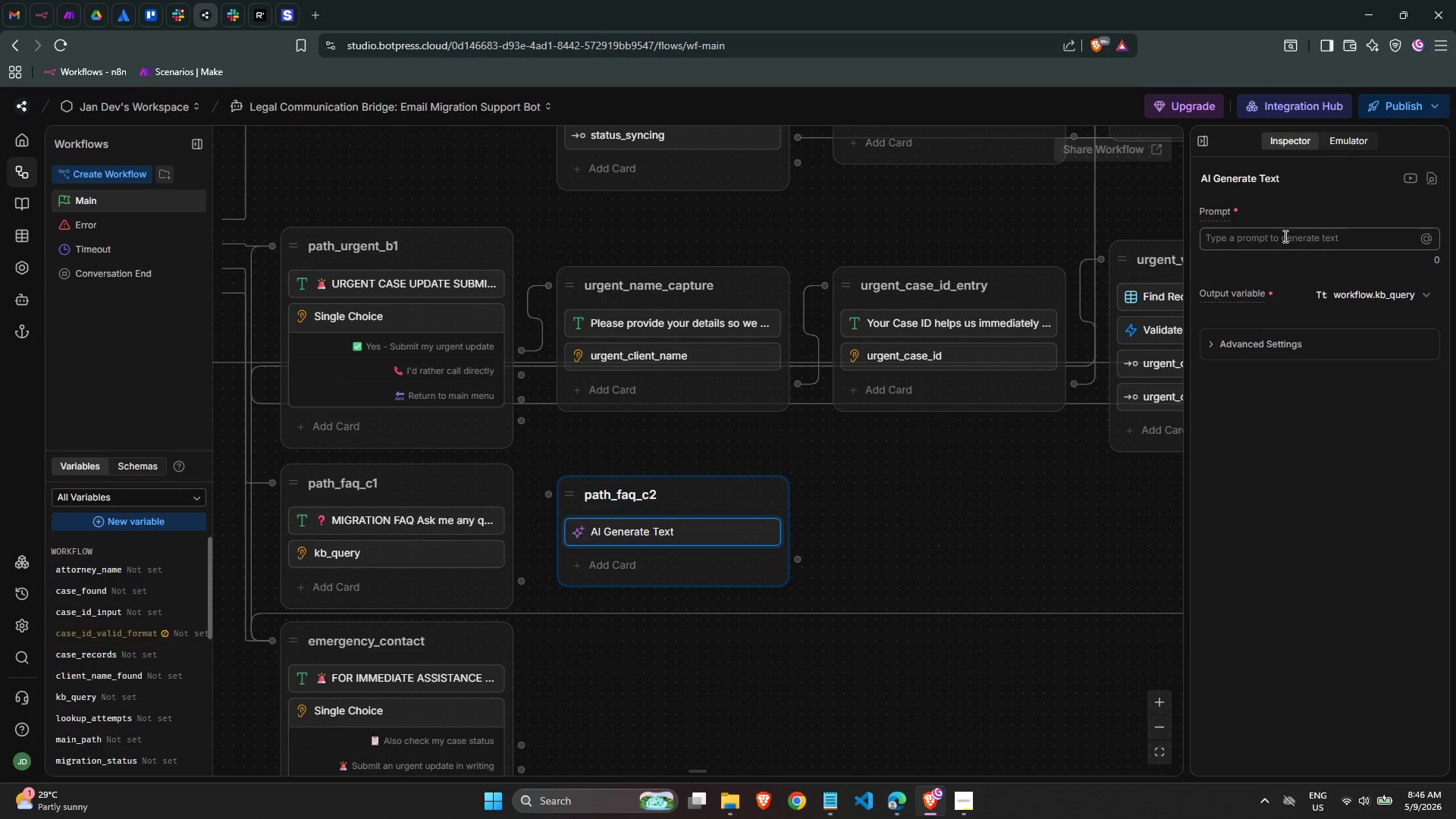 
left_click([1284, 236])
 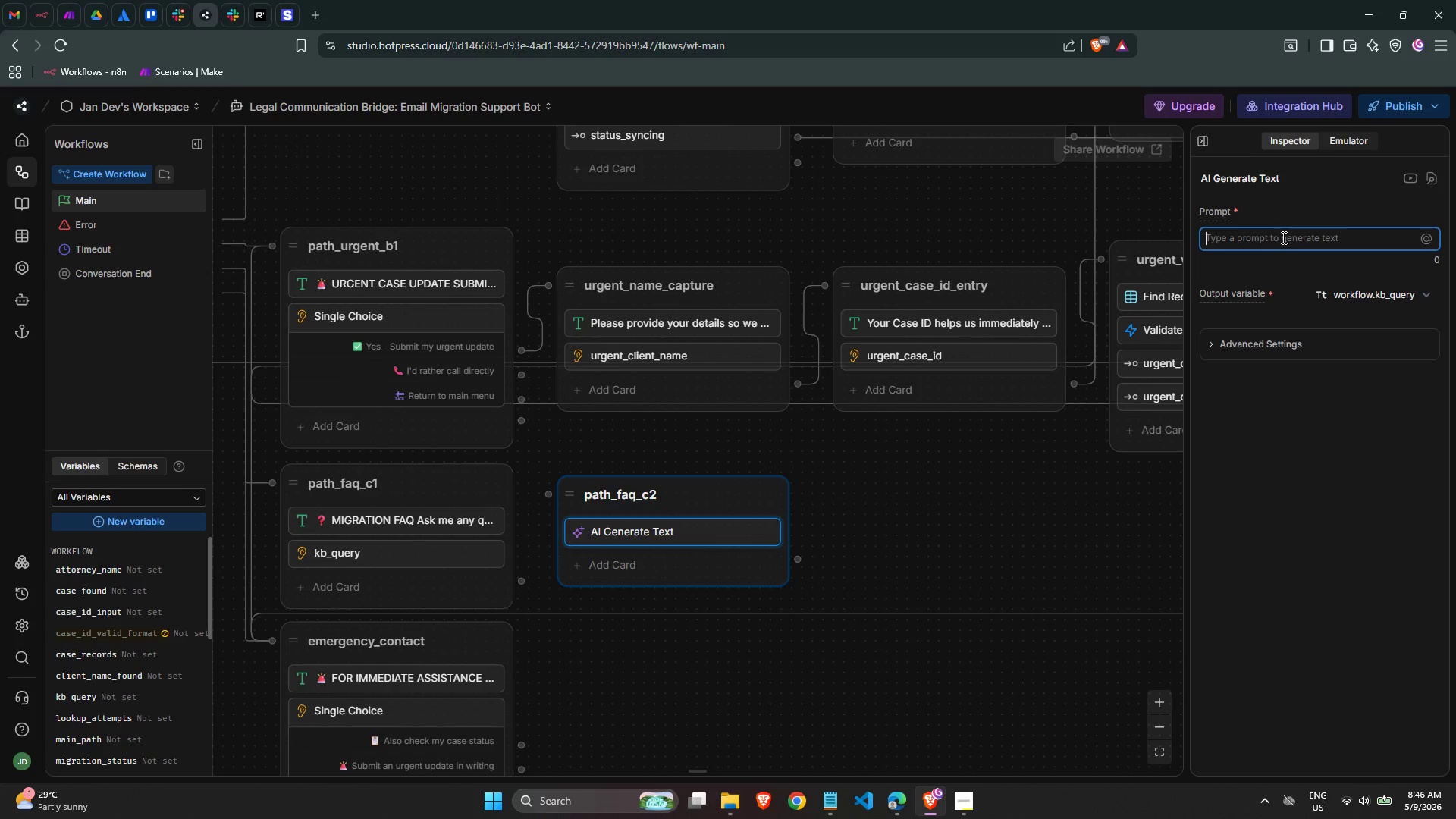 
wait(7.36)
 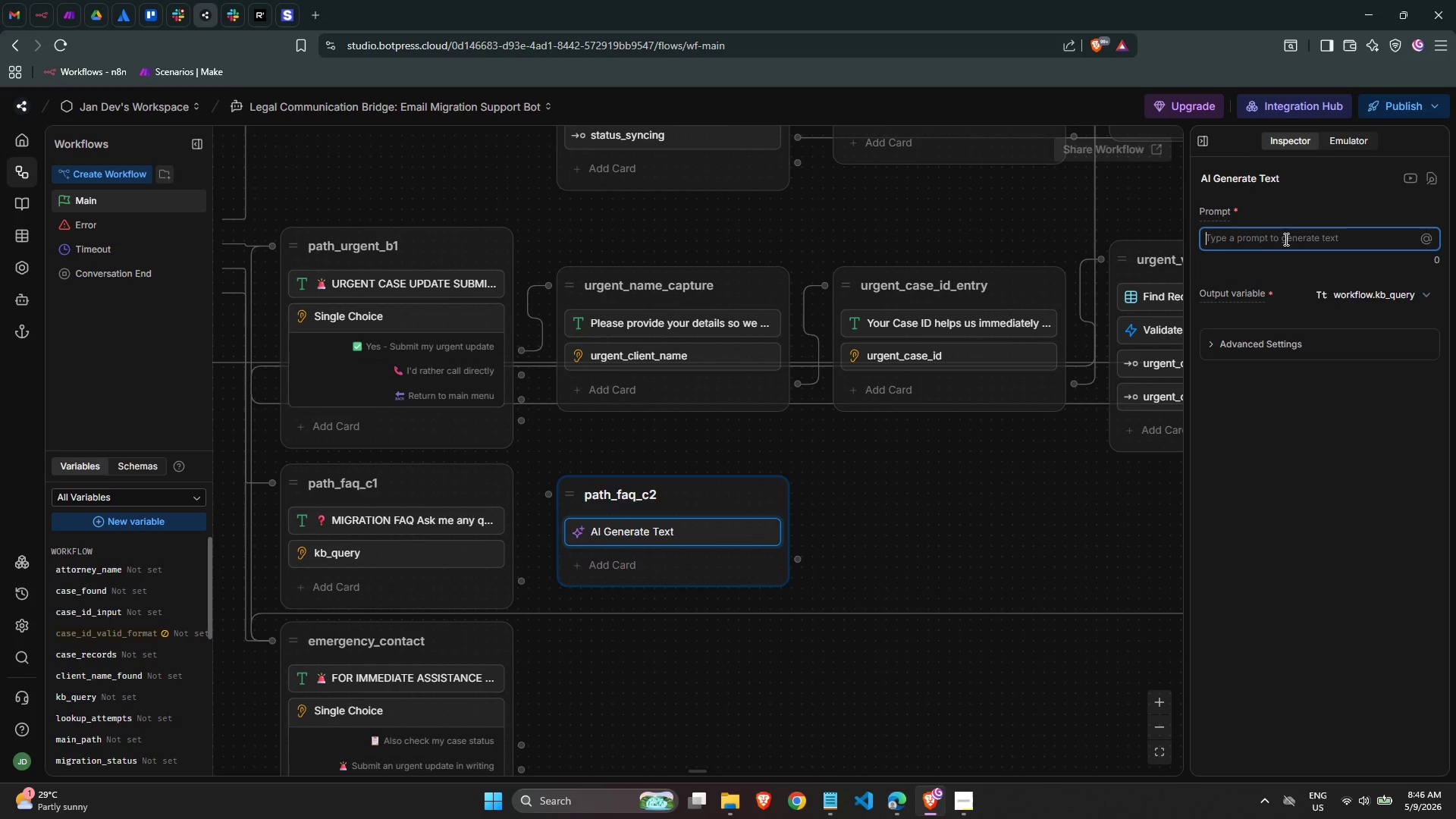 
left_click([1291, 339])
 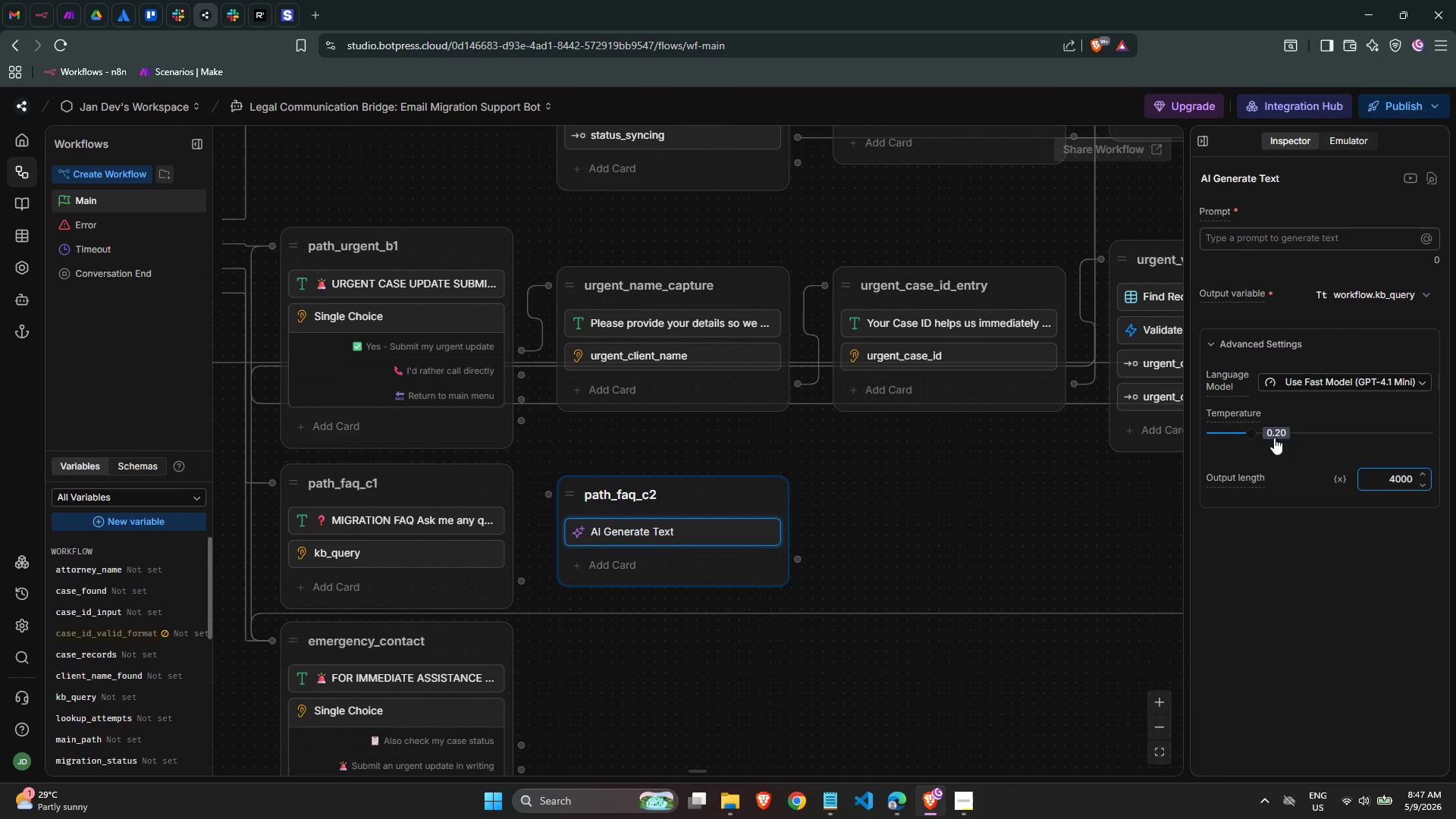 
left_click([1298, 379])
 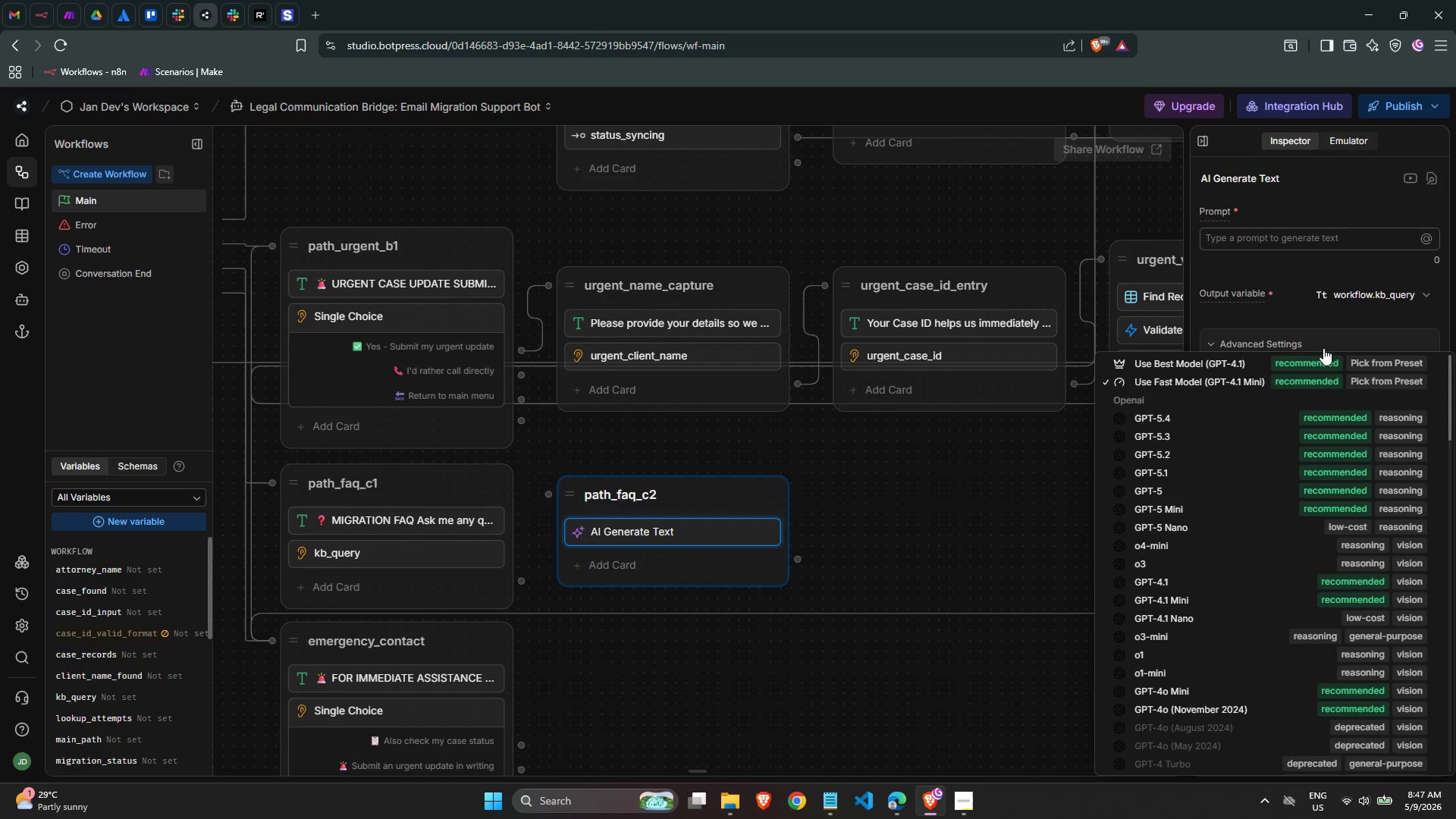 
left_click([1344, 343])
 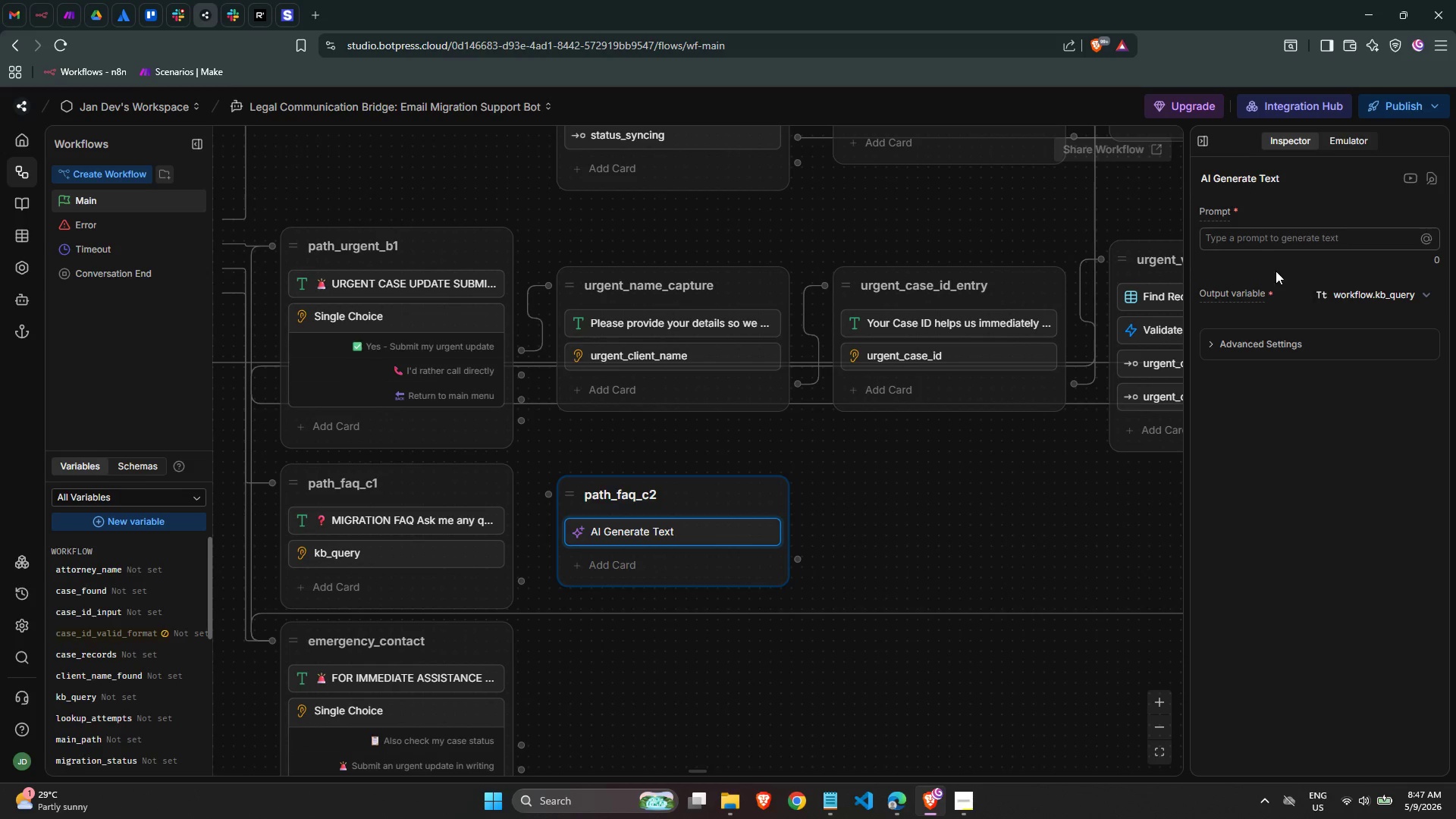 
wait(14.8)
 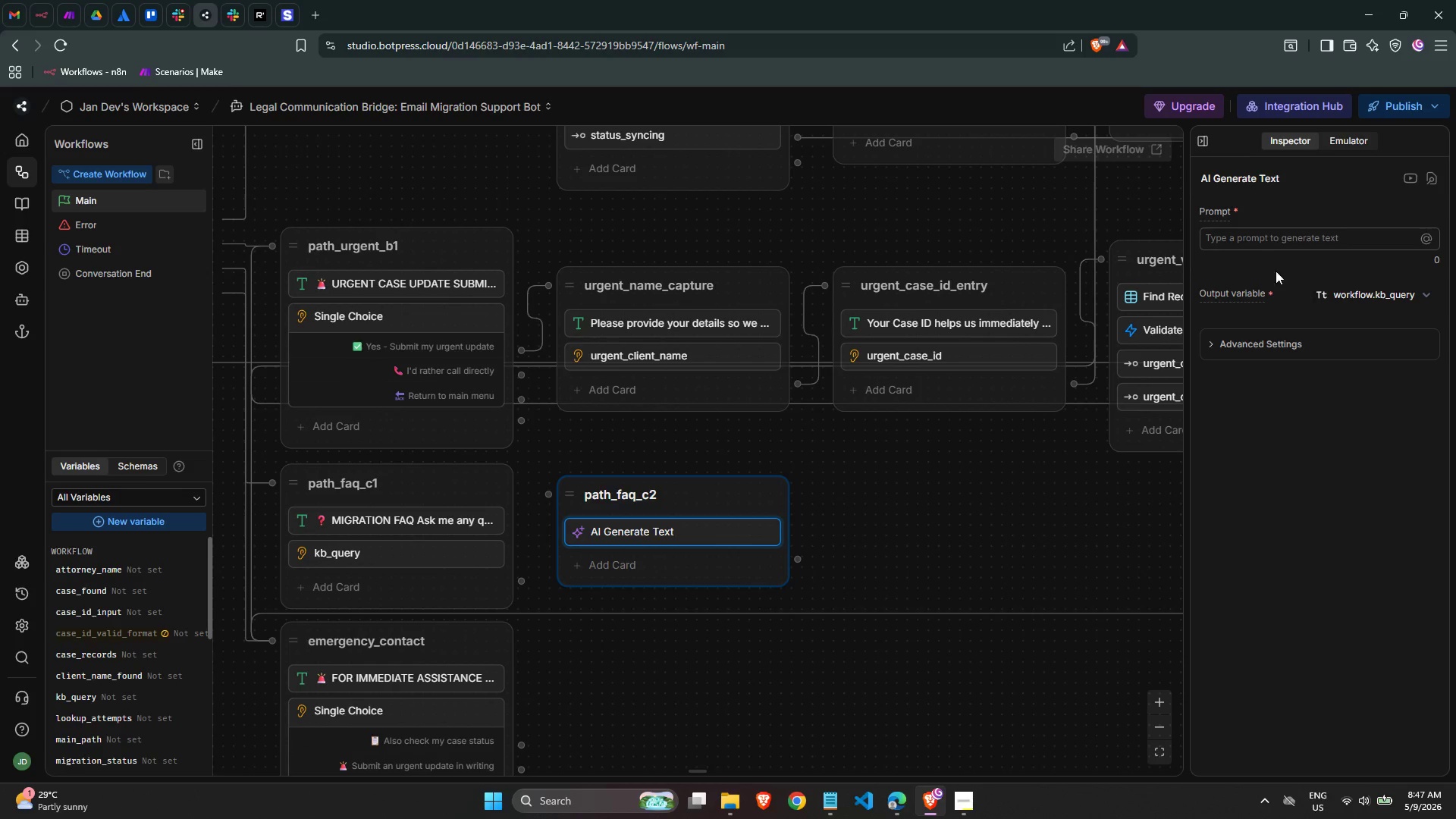 
right_click([640, 532])
 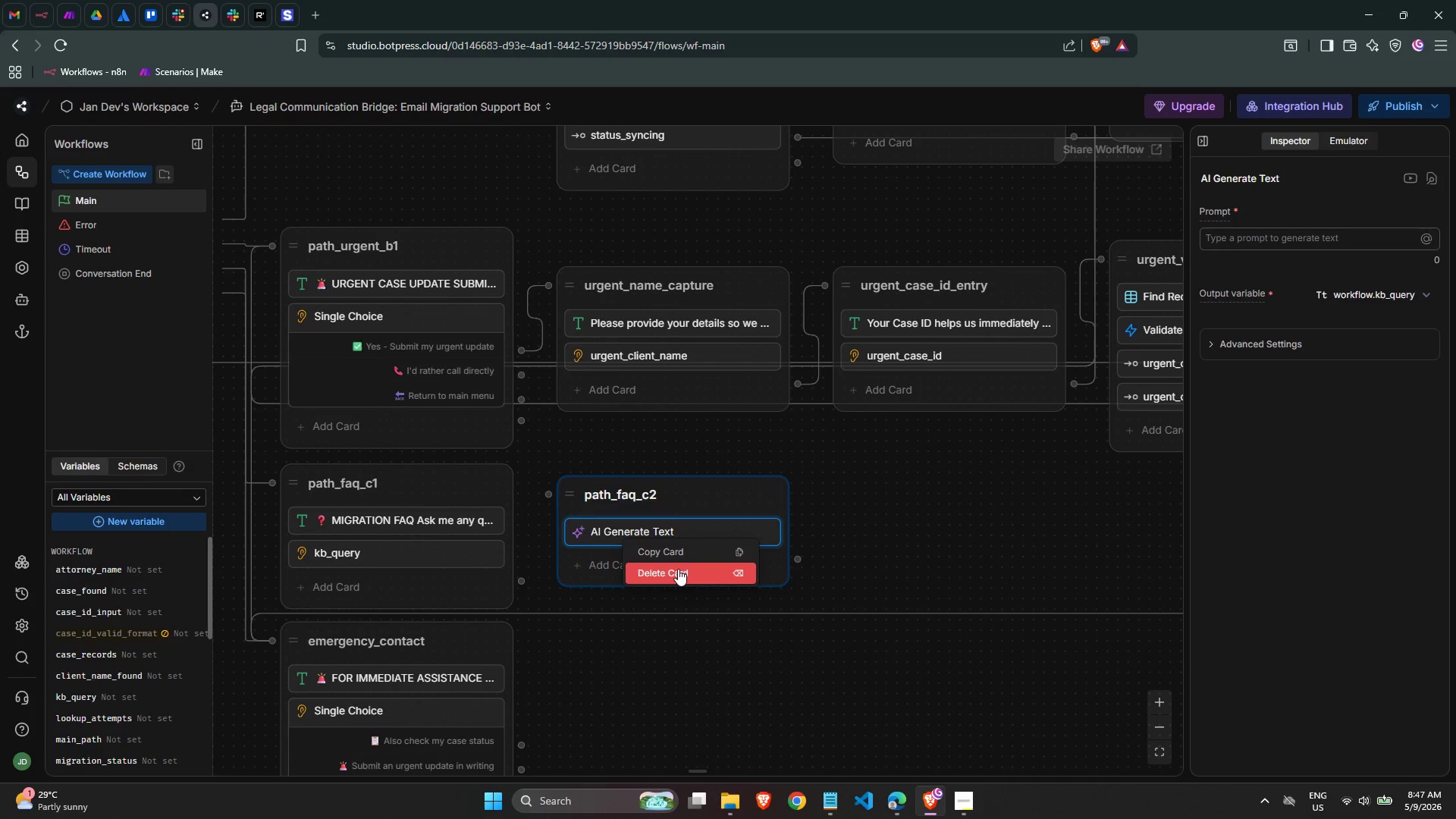 
left_click([678, 569])
 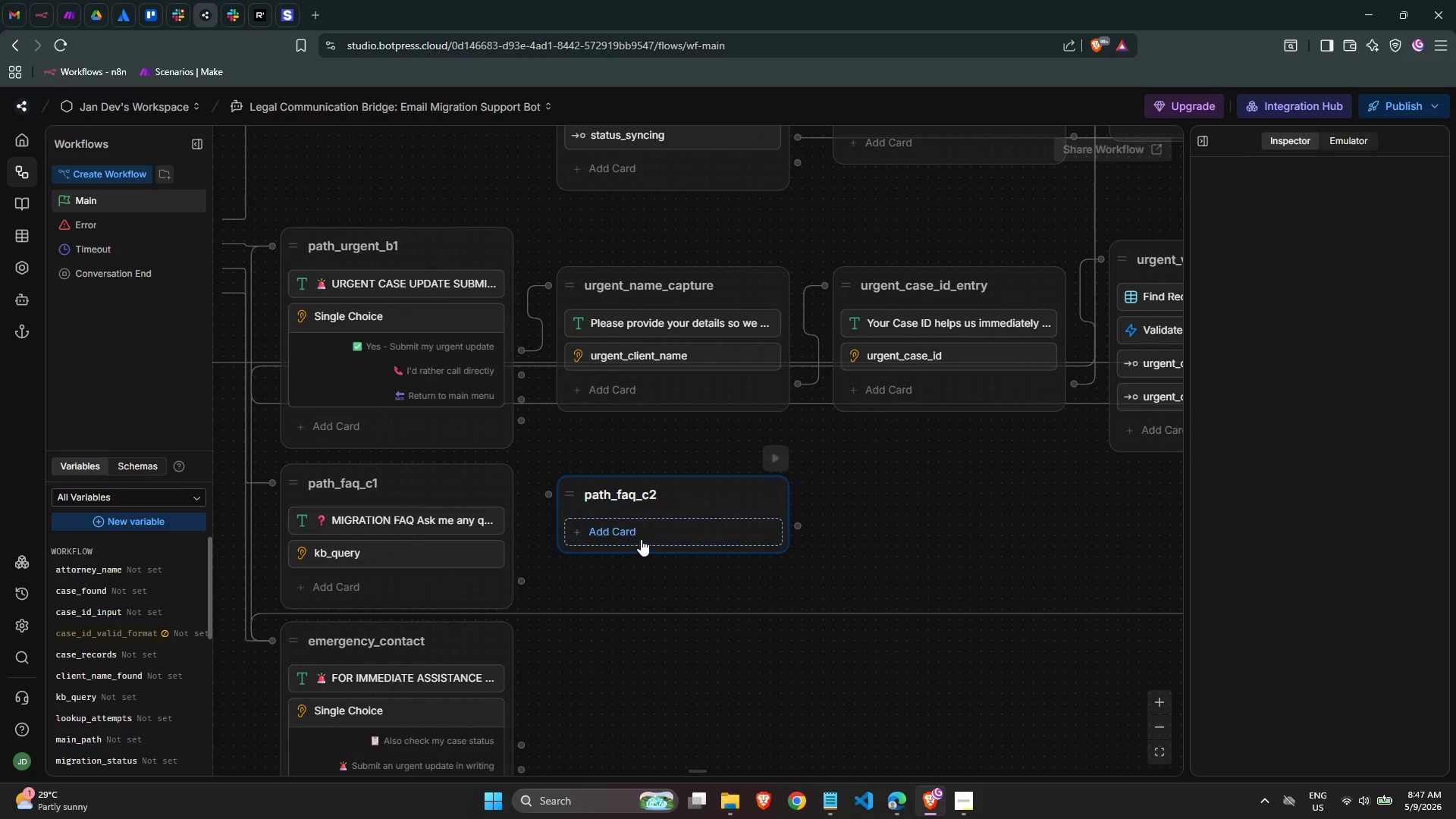 
left_click([635, 532])
 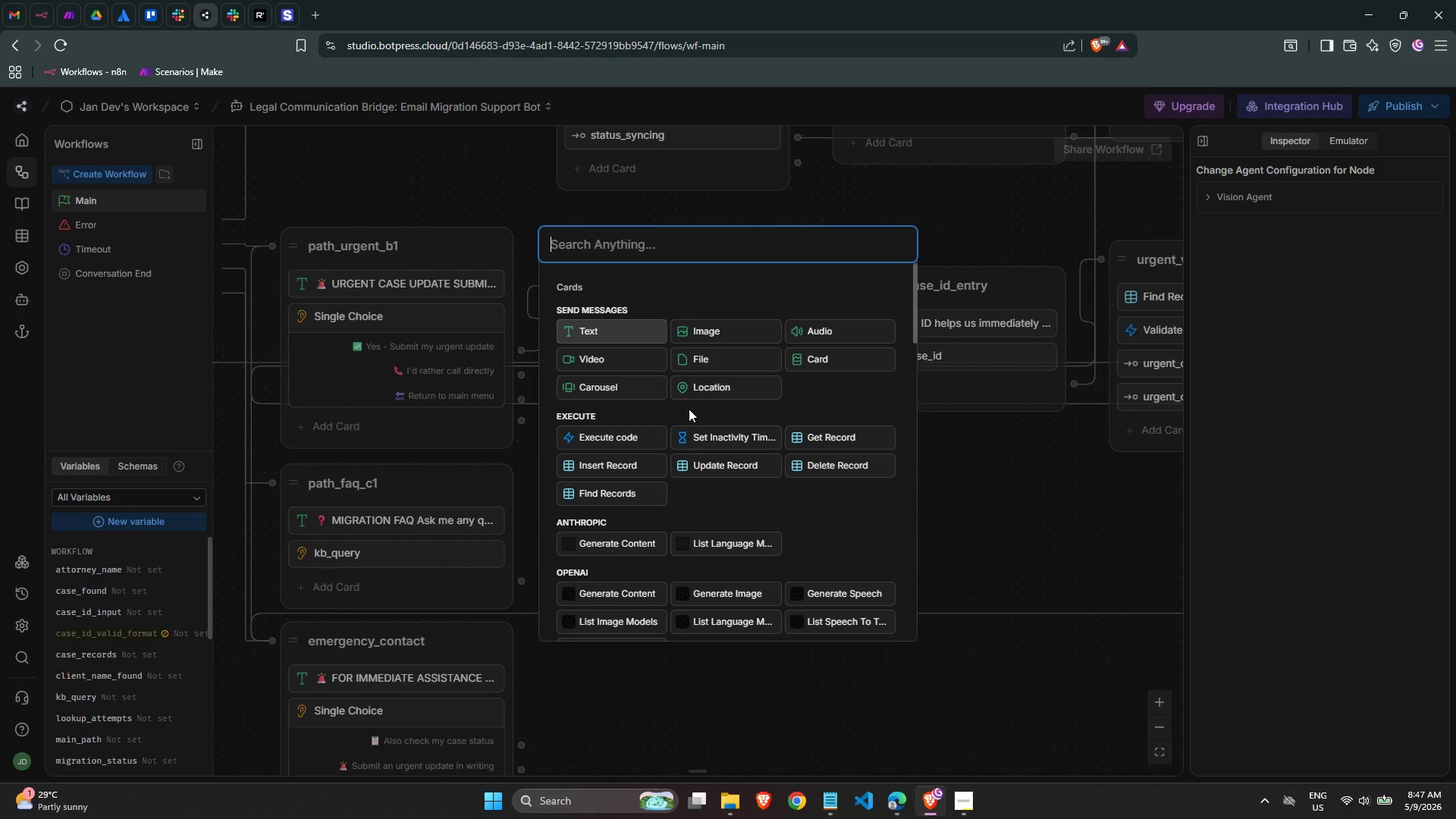 
wait(8.58)
 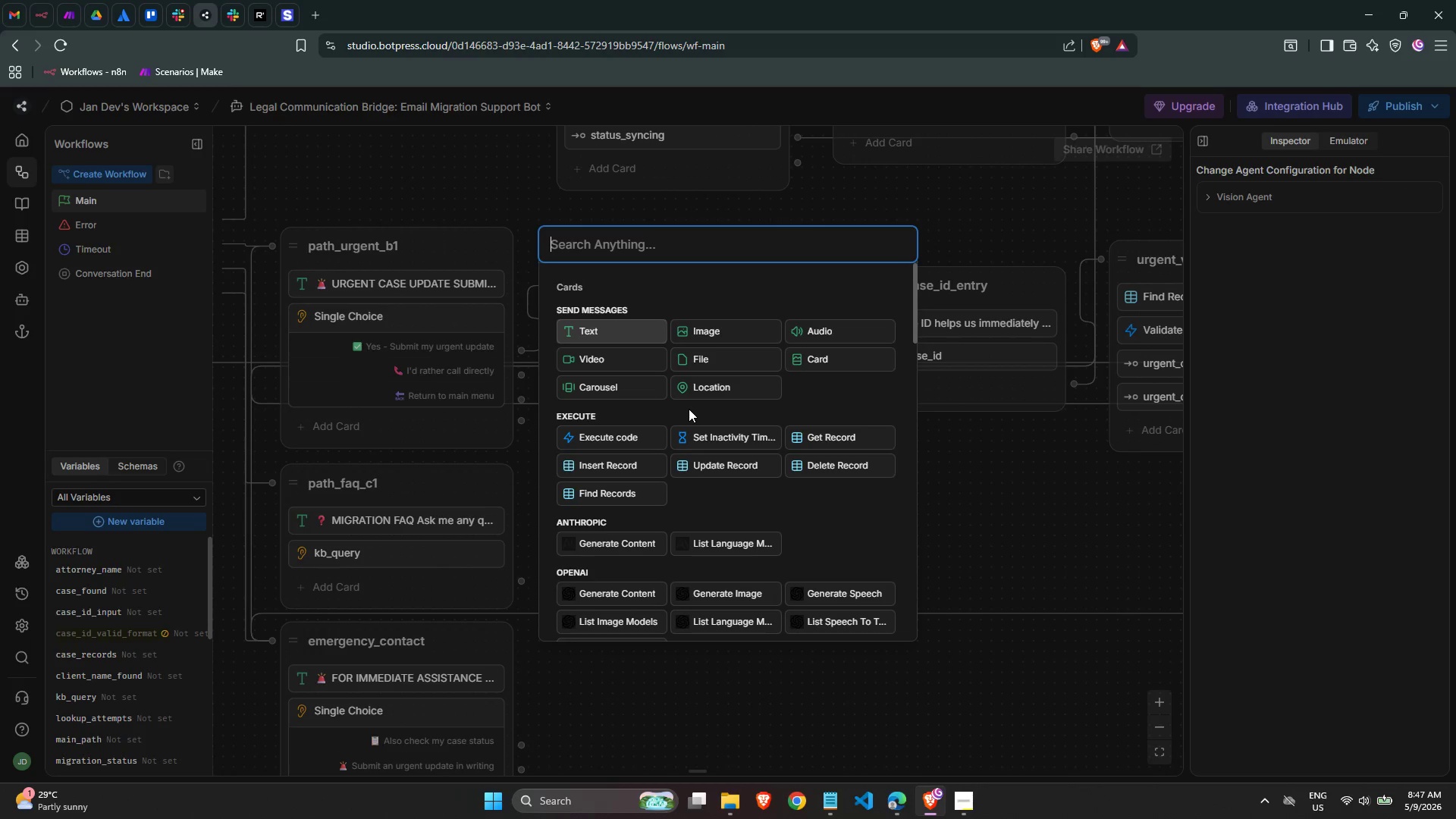 
type(raw)
 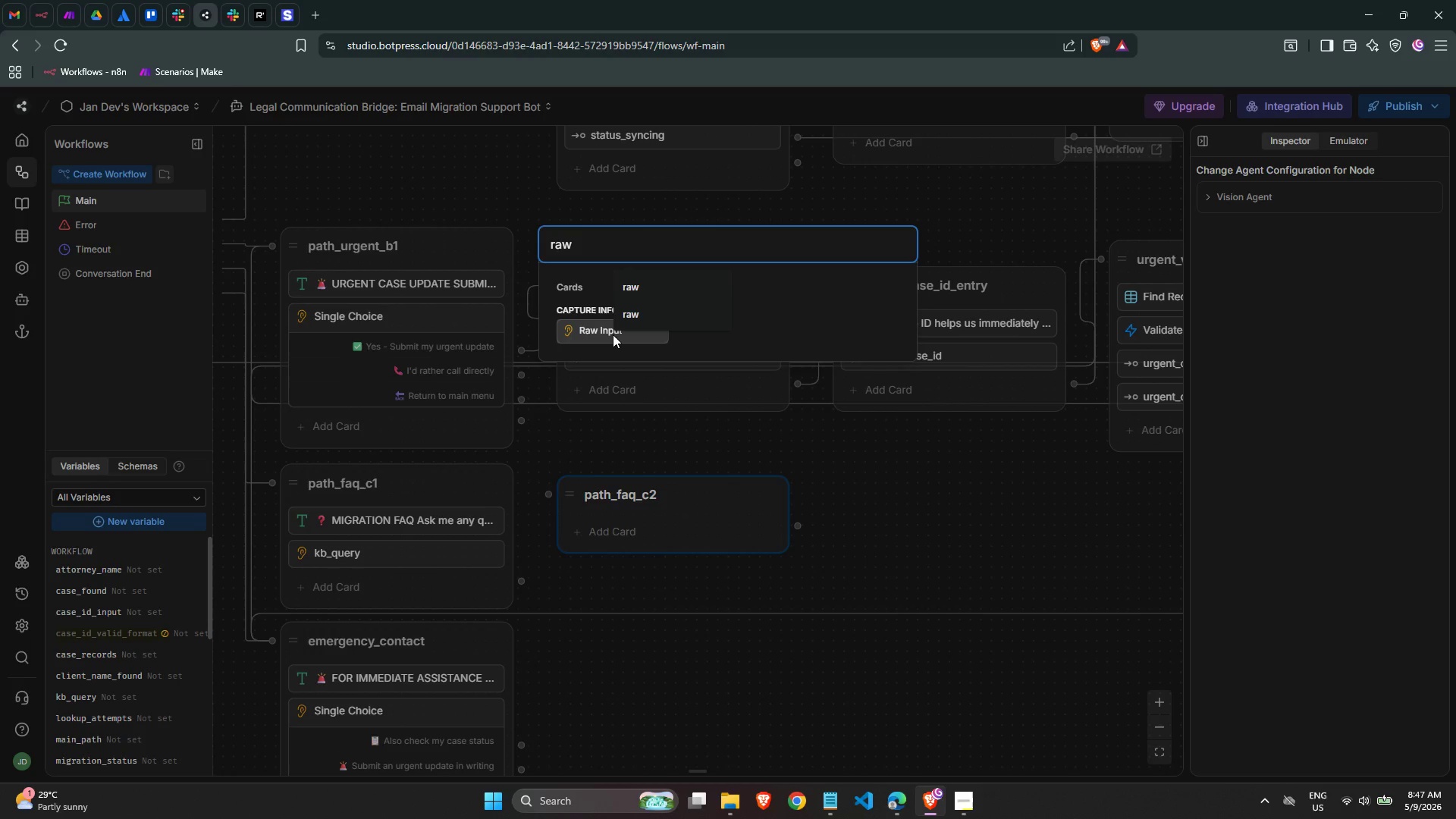 
left_click([613, 334])
 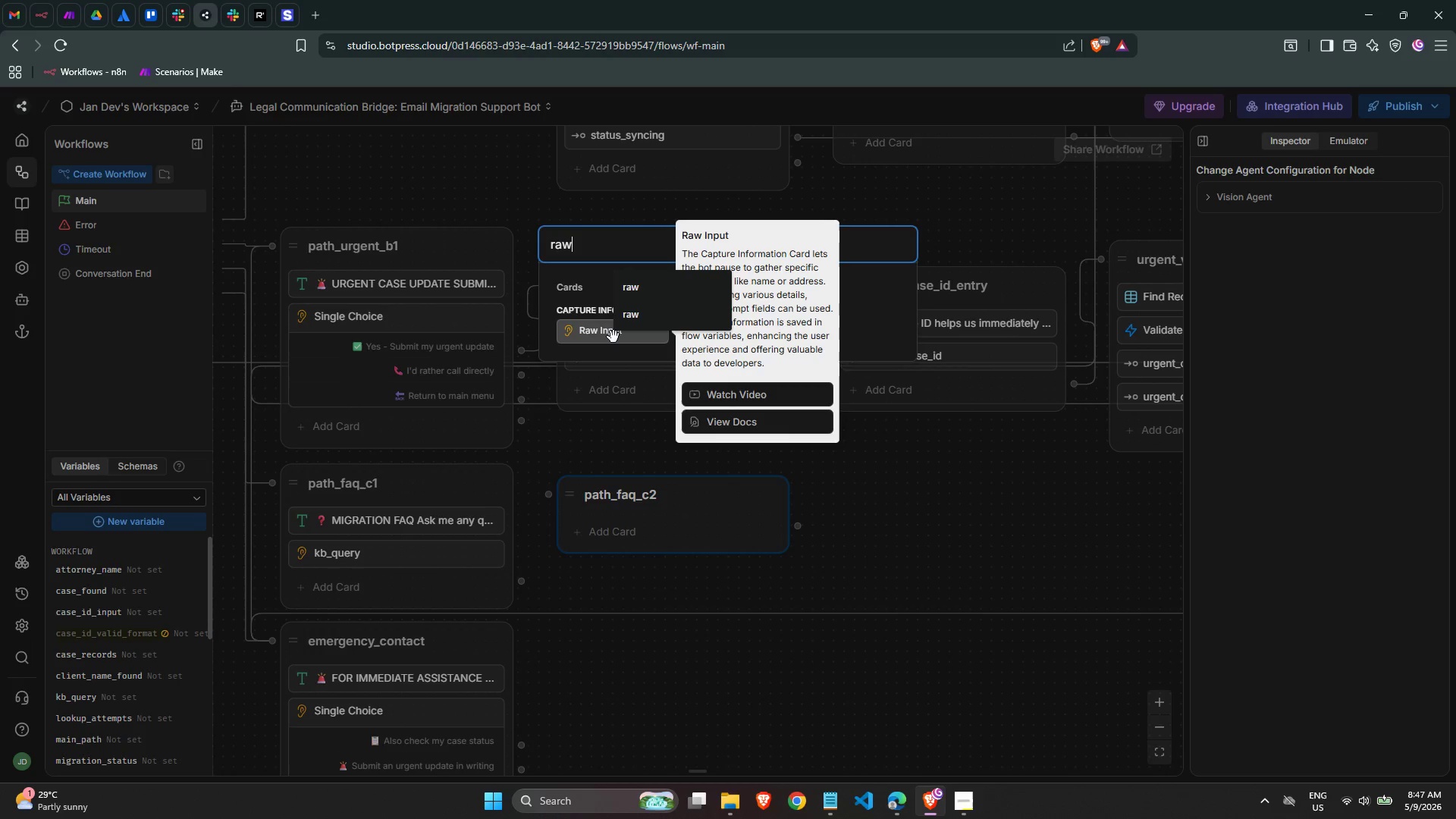 
left_click([613, 337])
 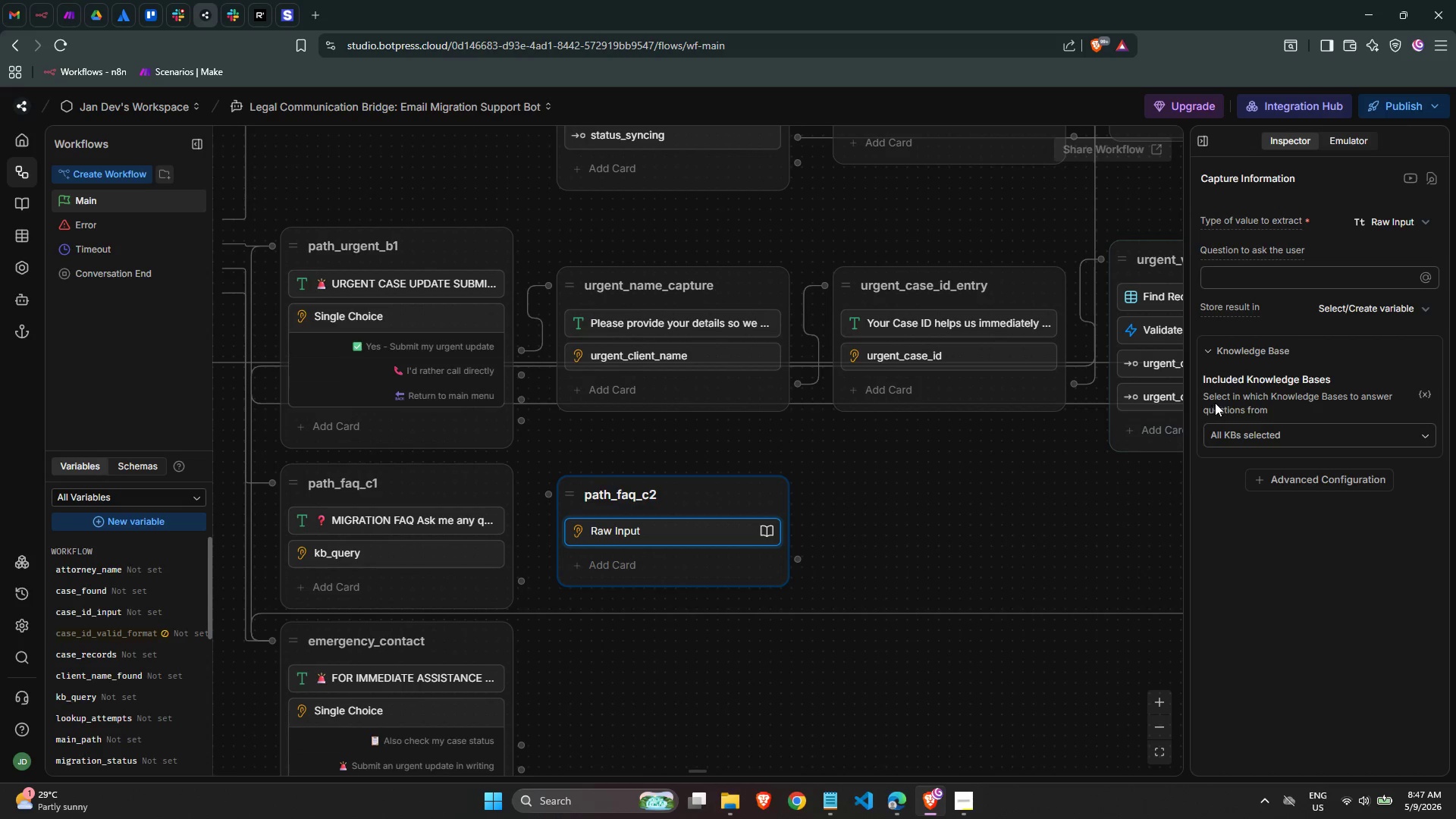 
left_click([1256, 431])
 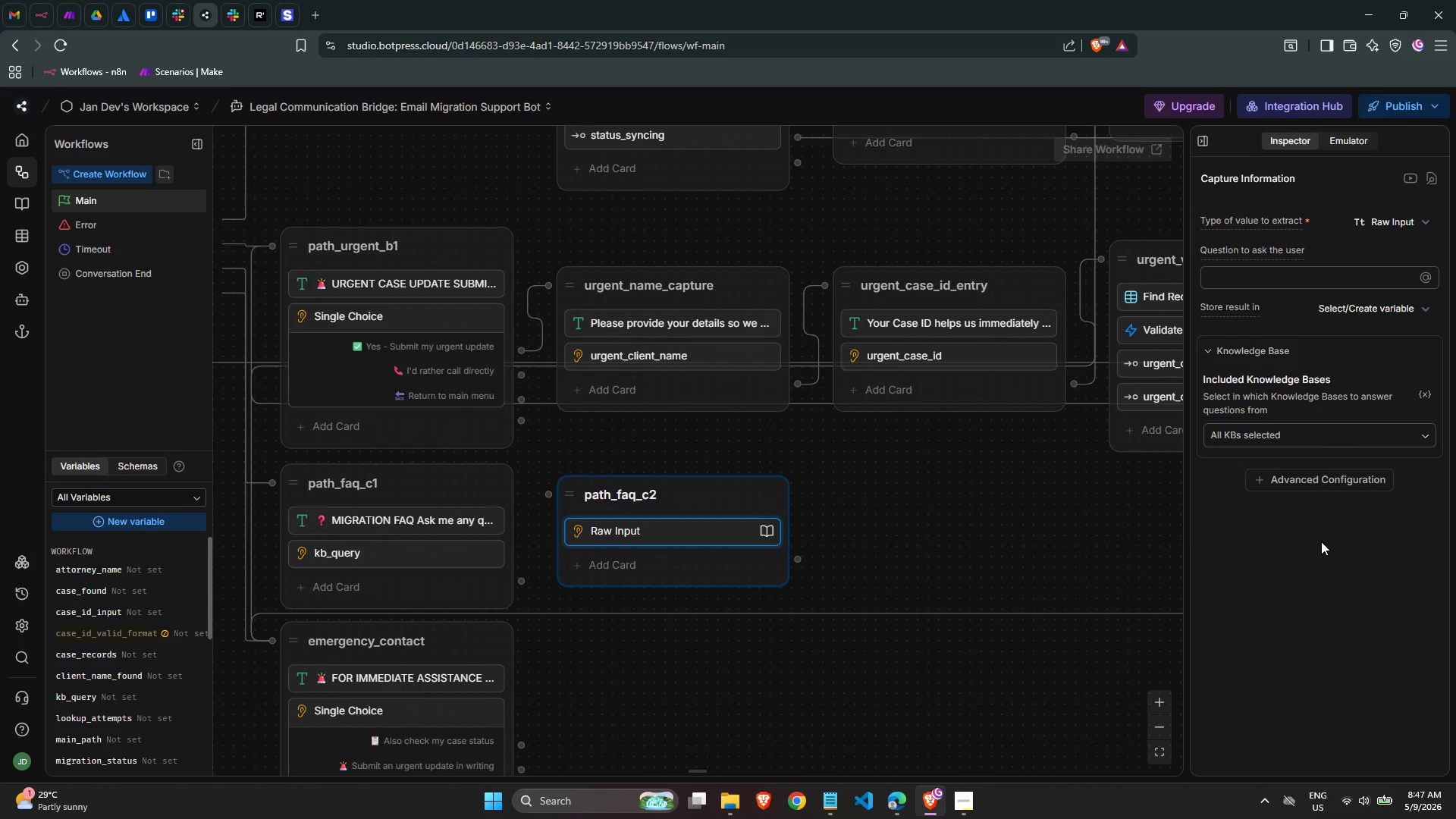 
left_click([1260, 281])
 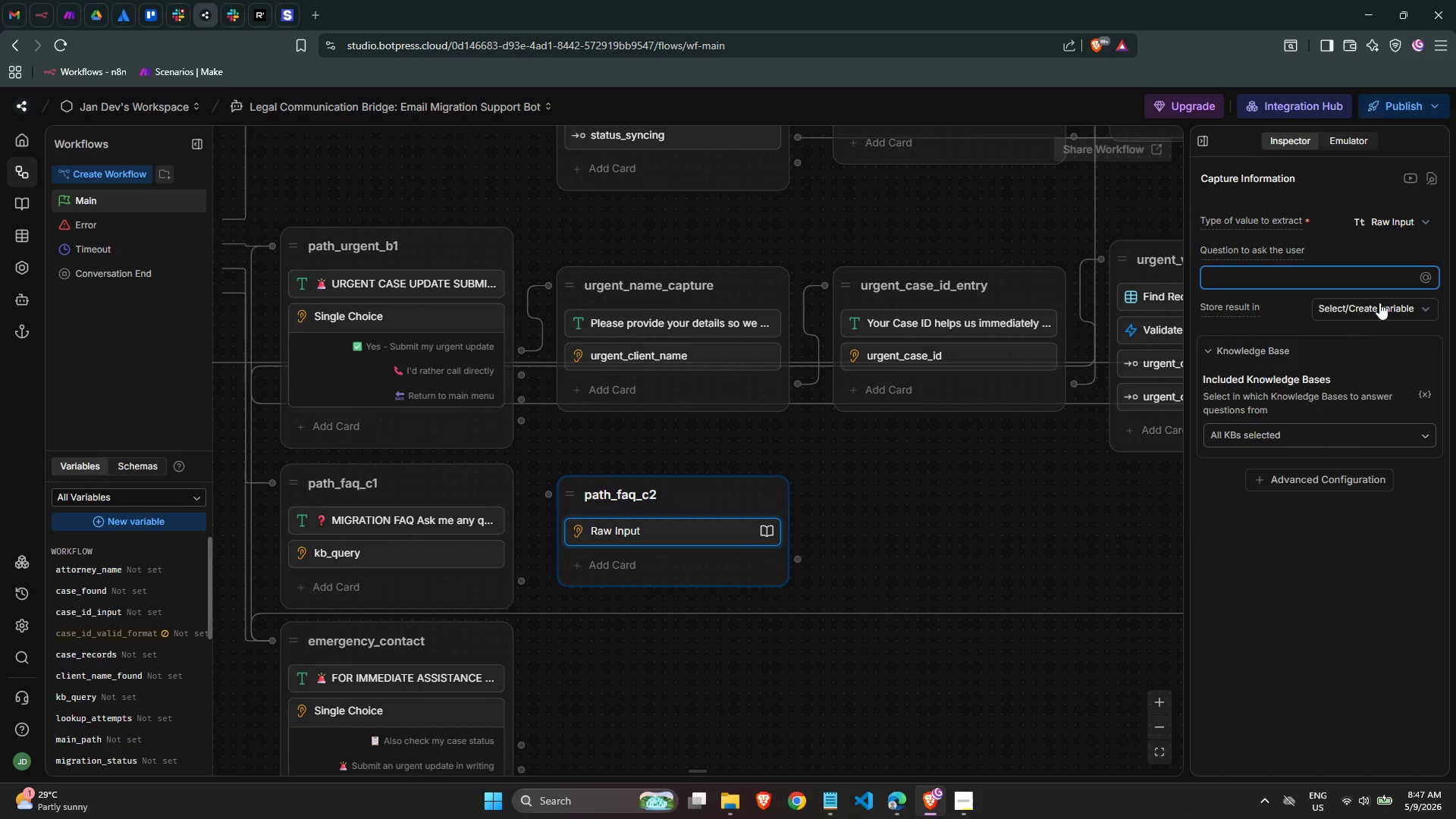 
mouse_move([1344, 484])
 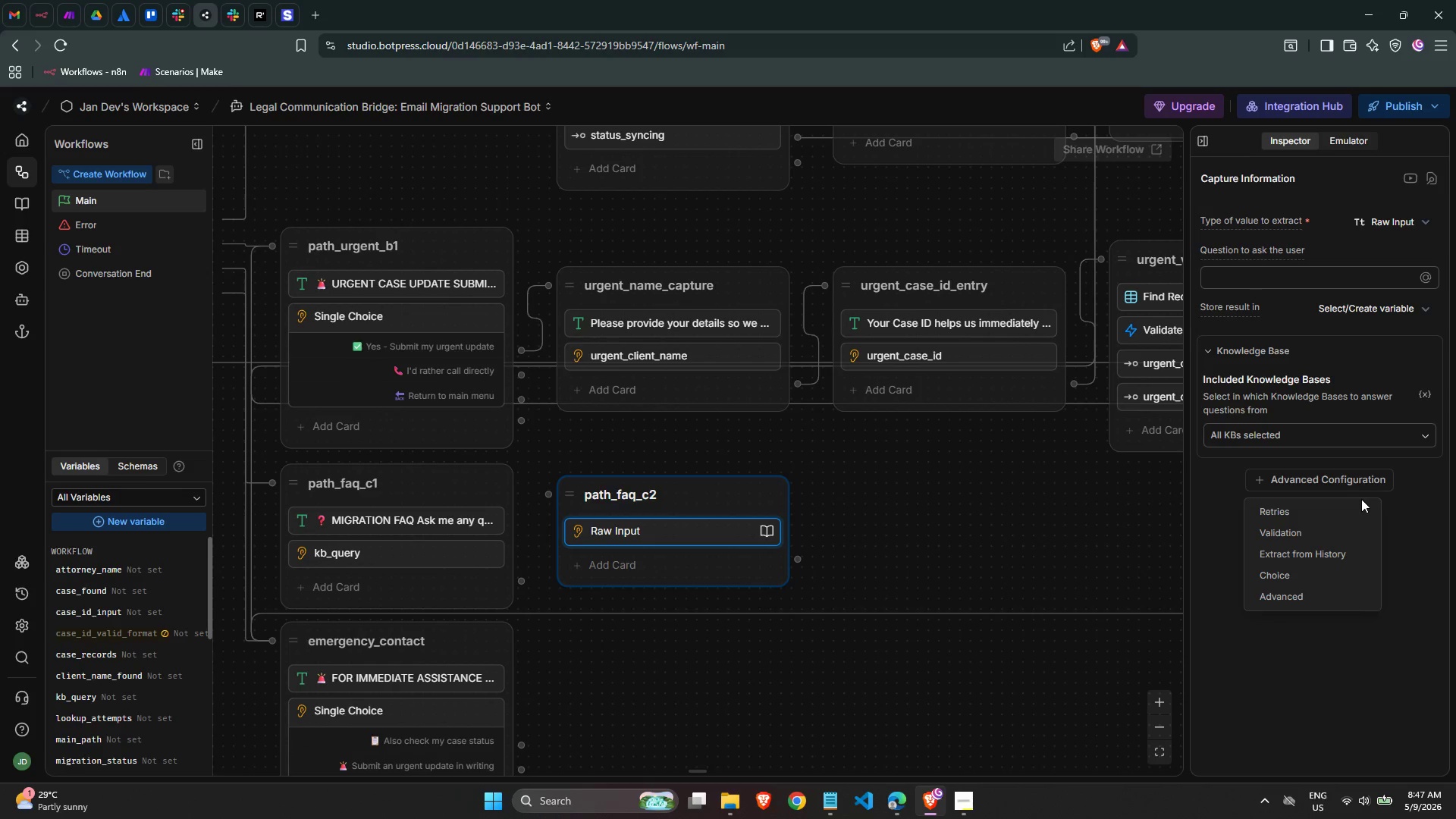 
wait(6.99)
 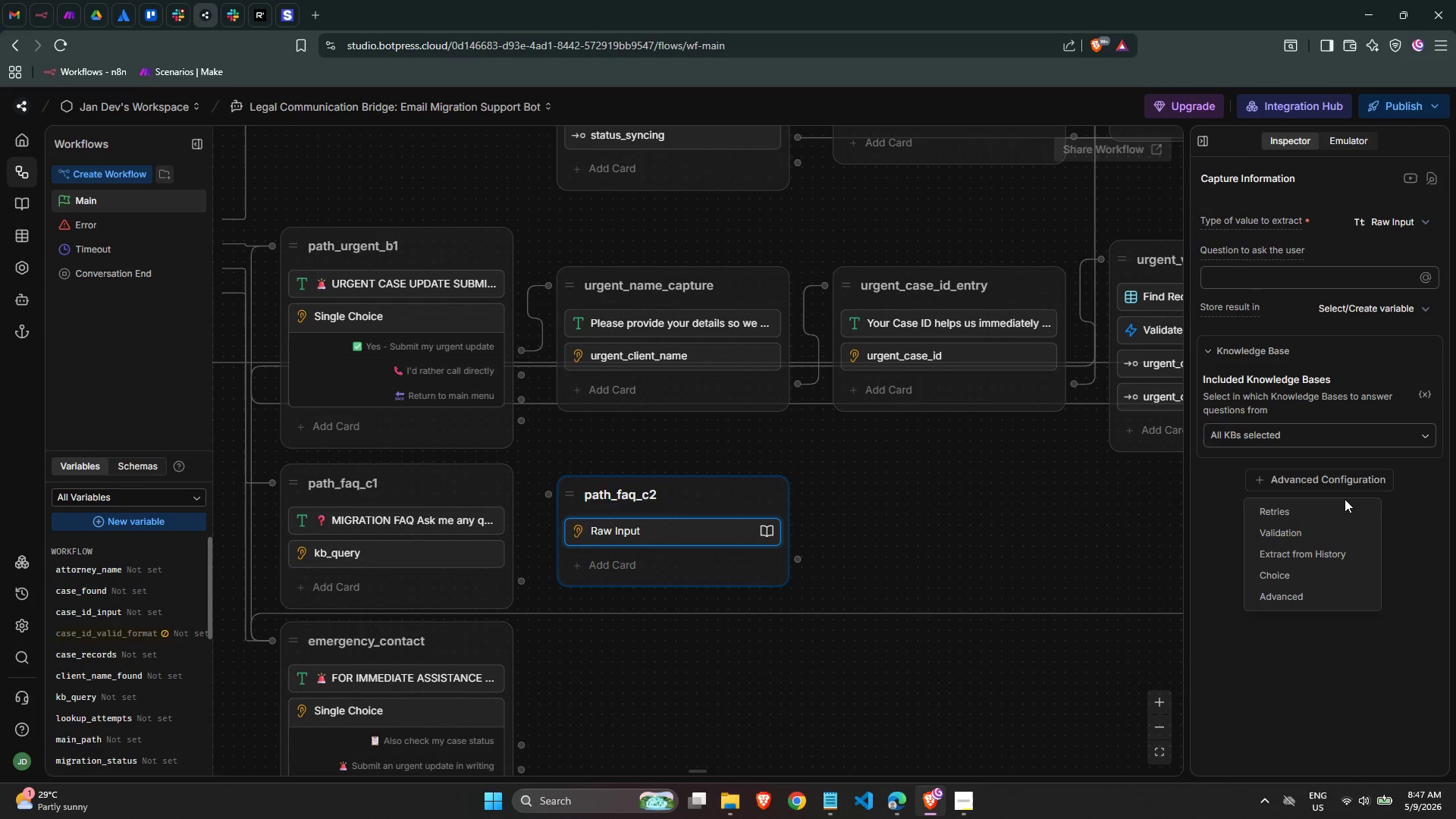 
left_click([1388, 223])
 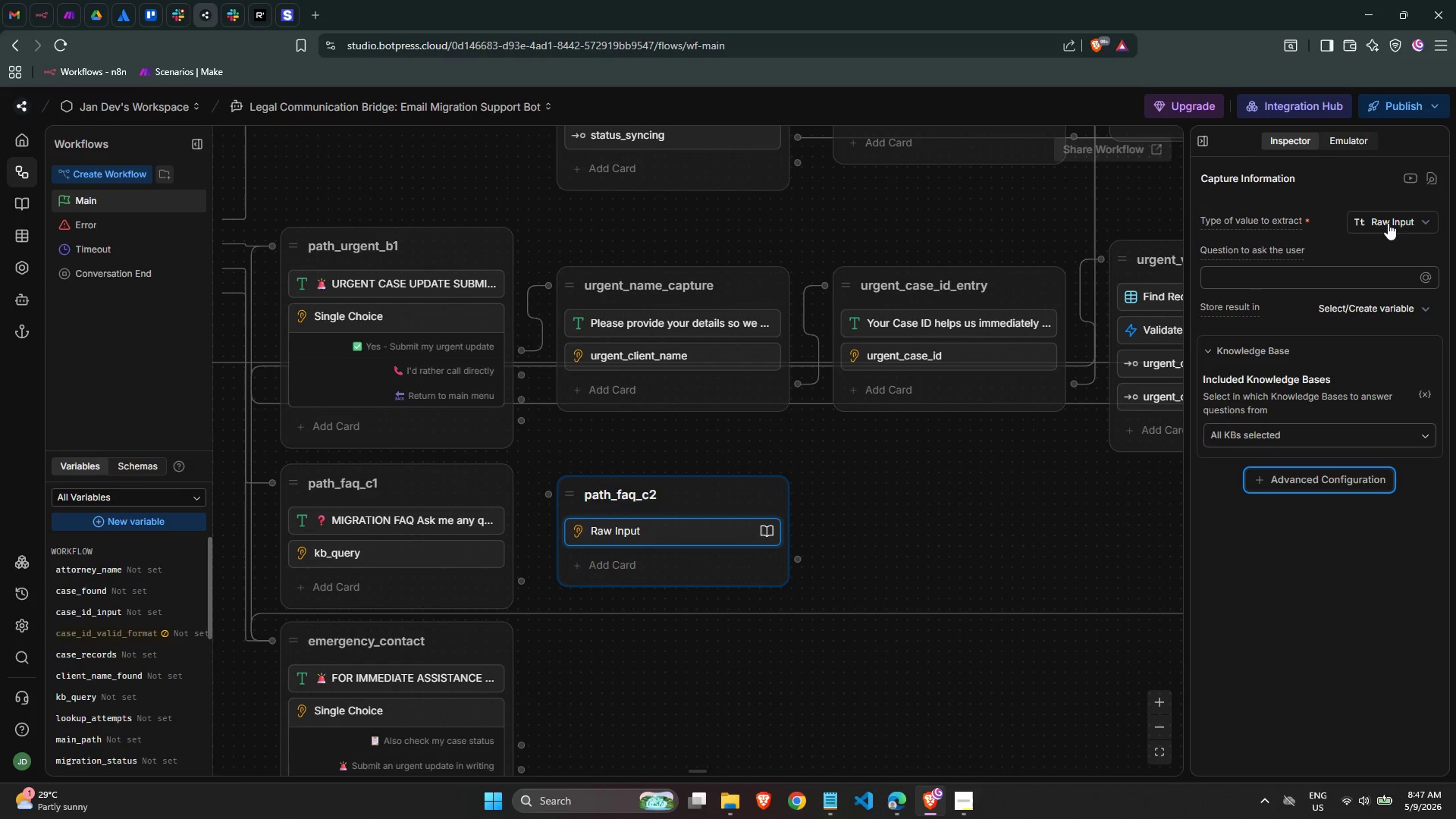 
left_click([1388, 223])
 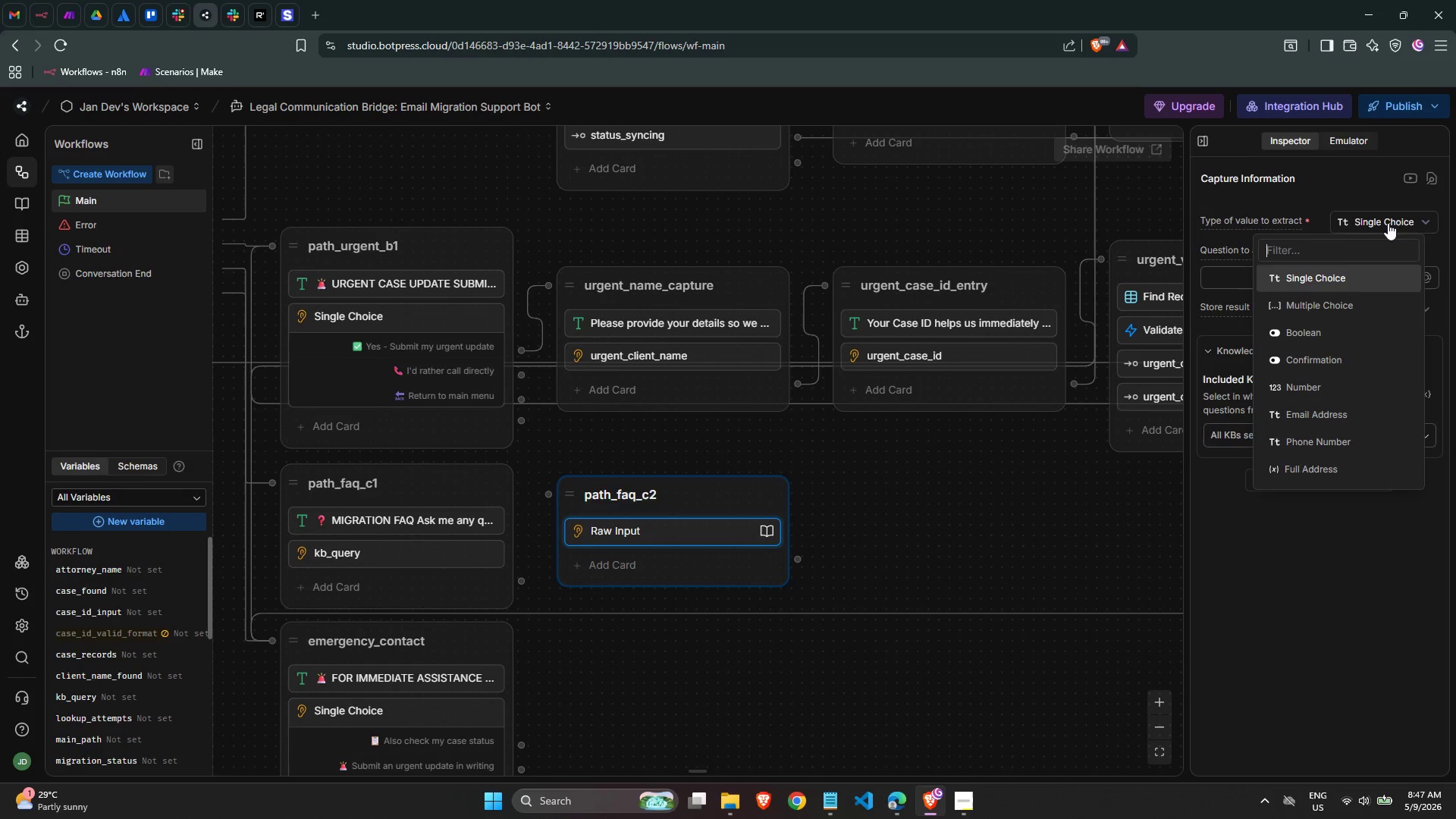 
left_click([1388, 223])
 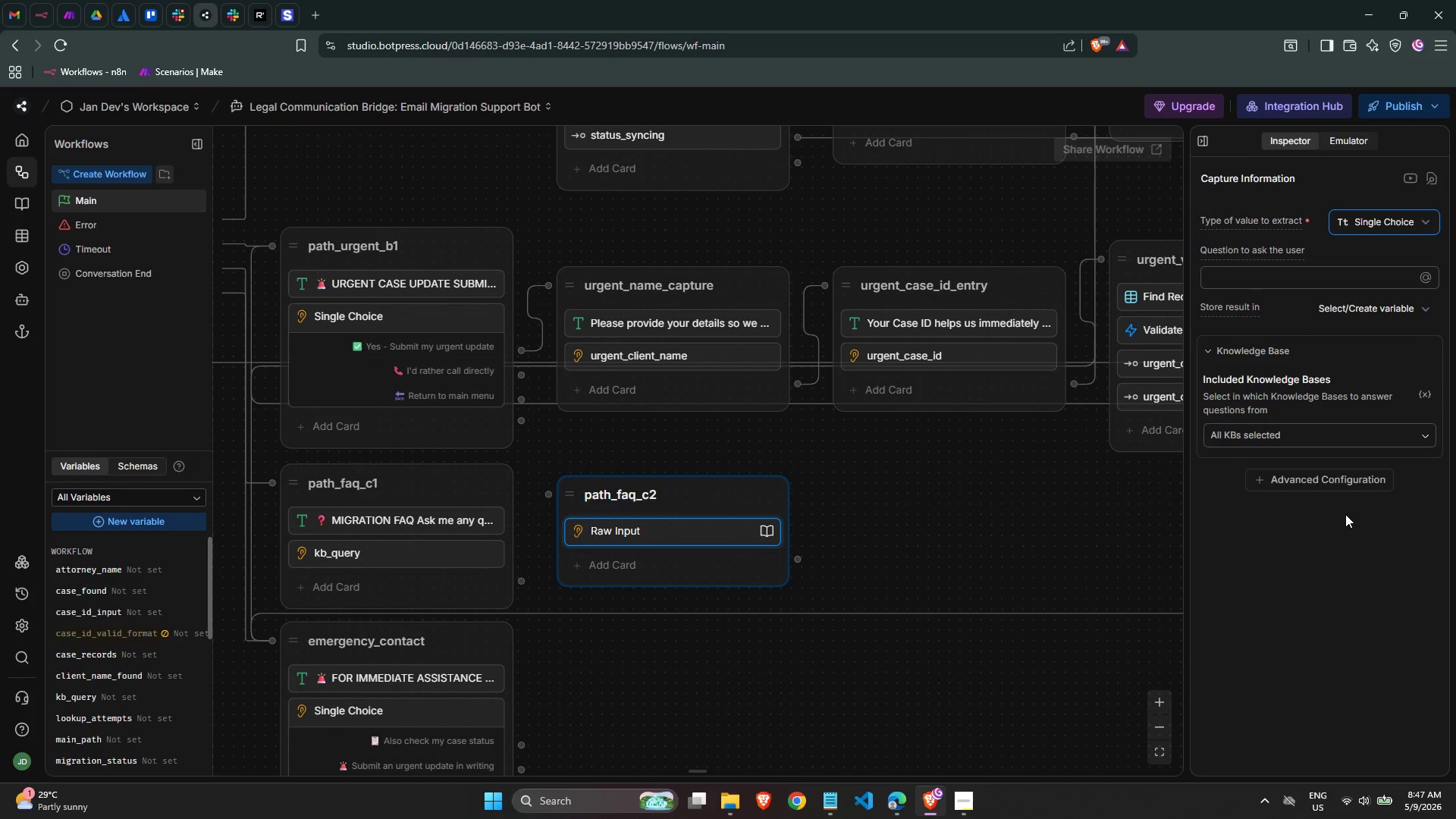 
left_click([1341, 488])
 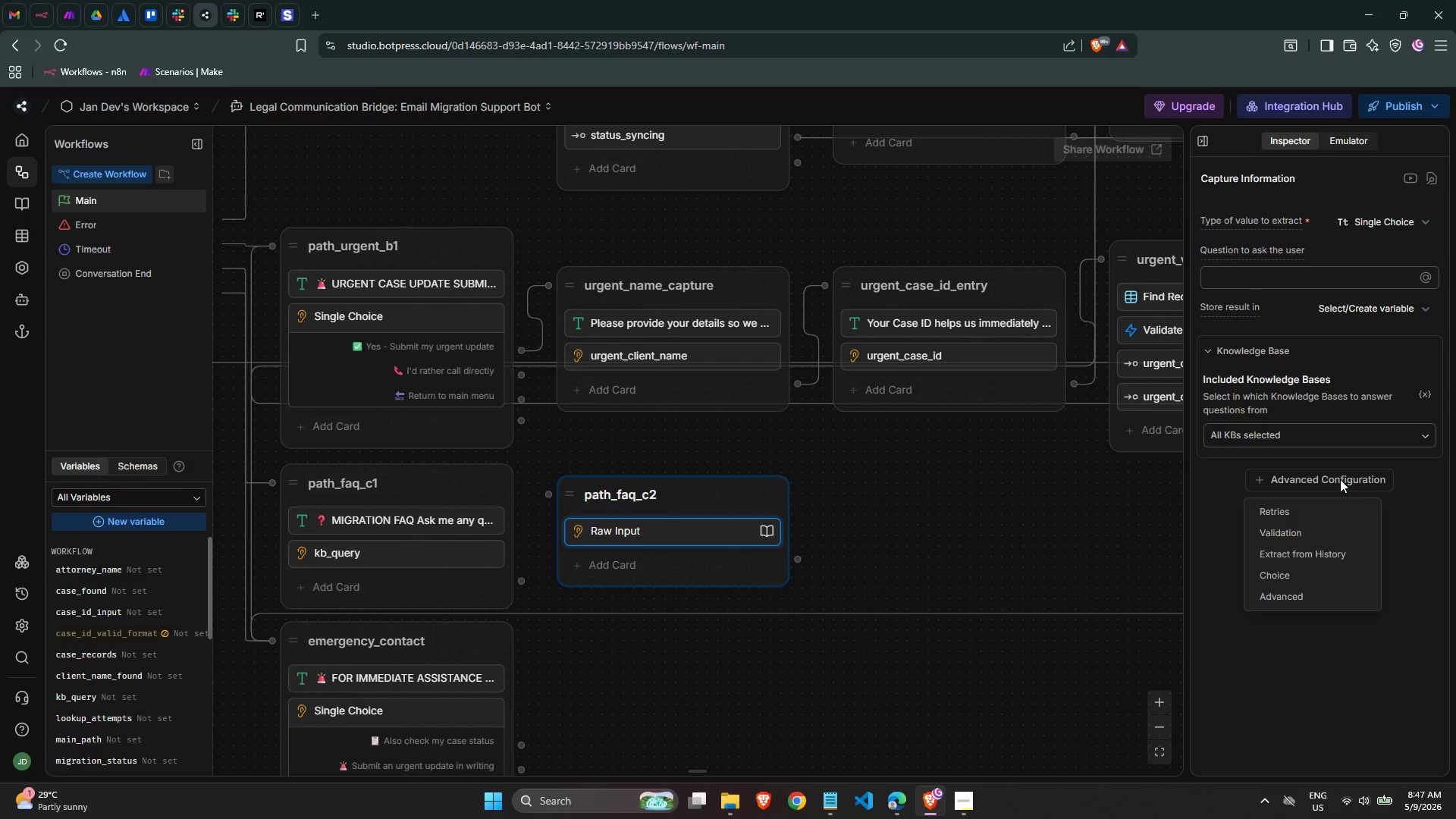 
left_click([1348, 600])
 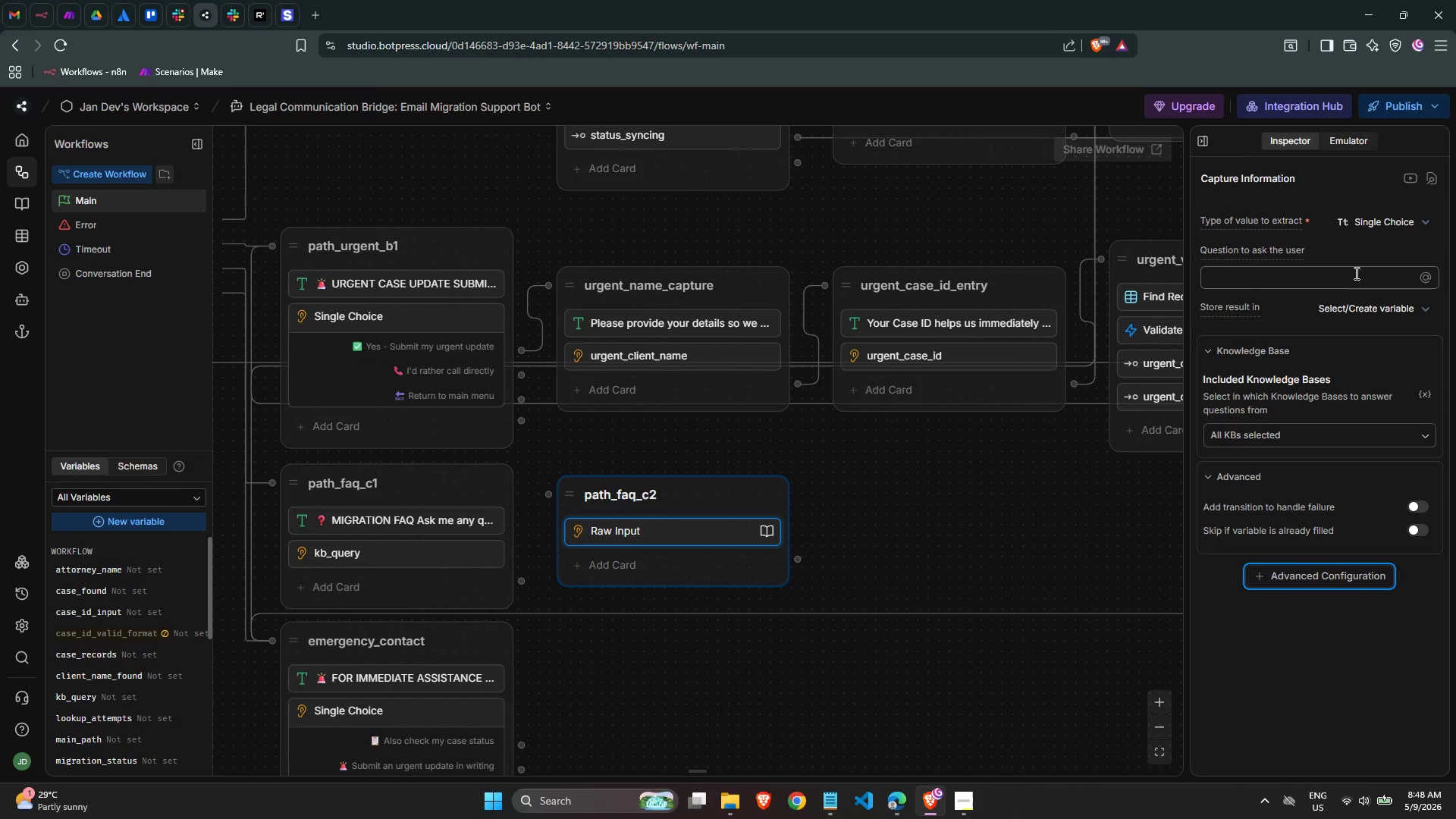 
wait(7.73)
 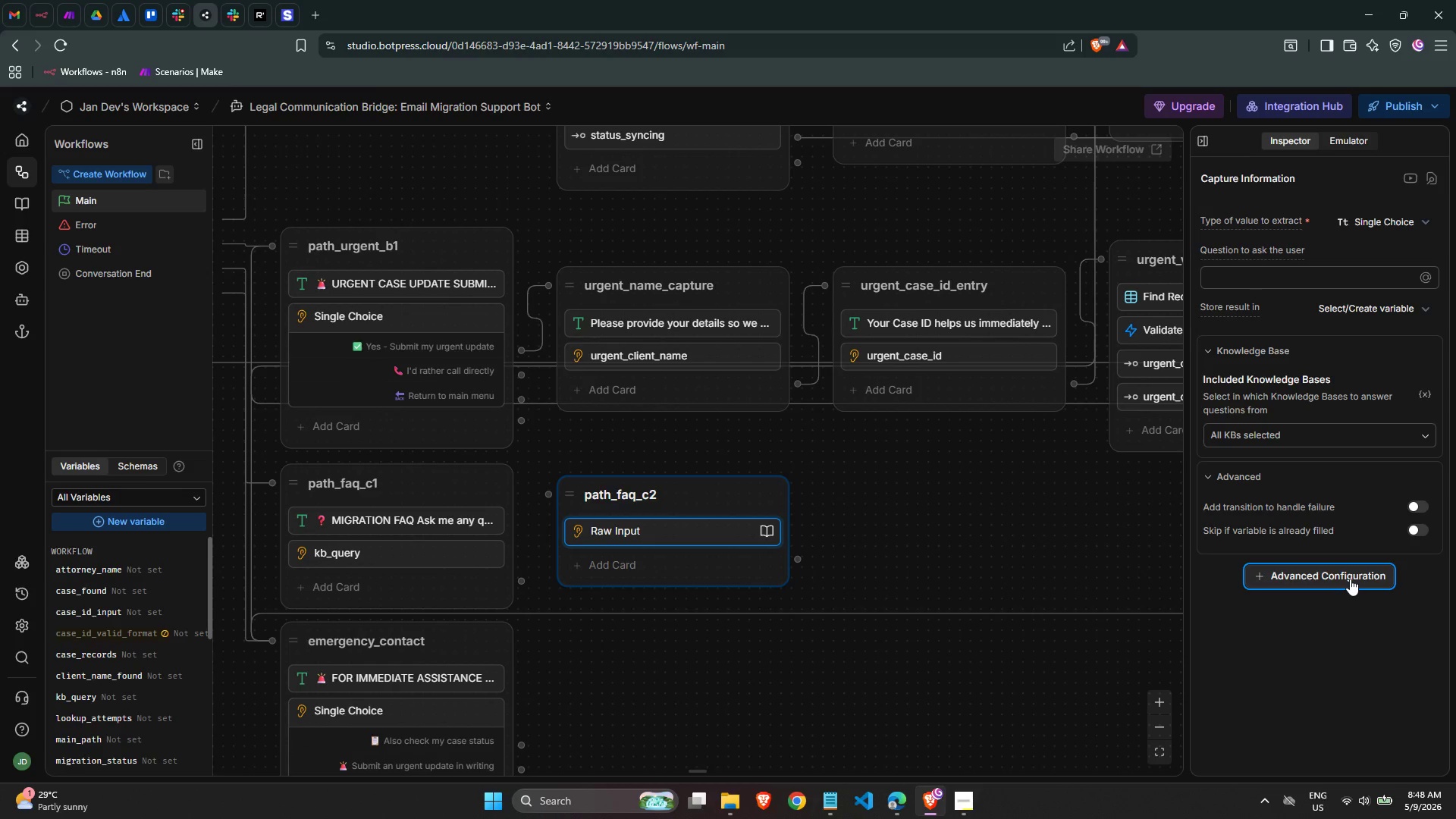 
right_click([637, 540])
 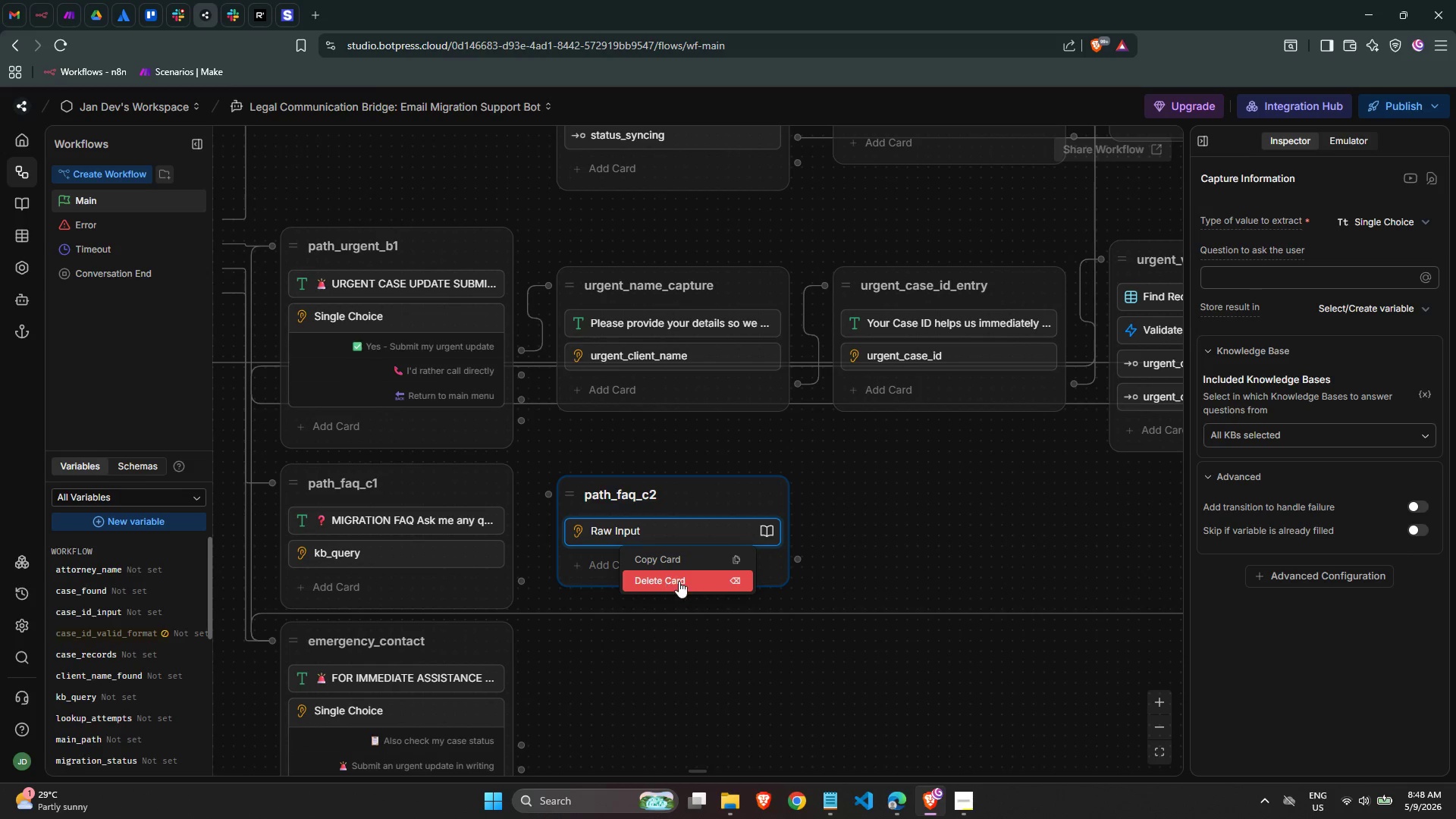 
left_click([679, 581])
 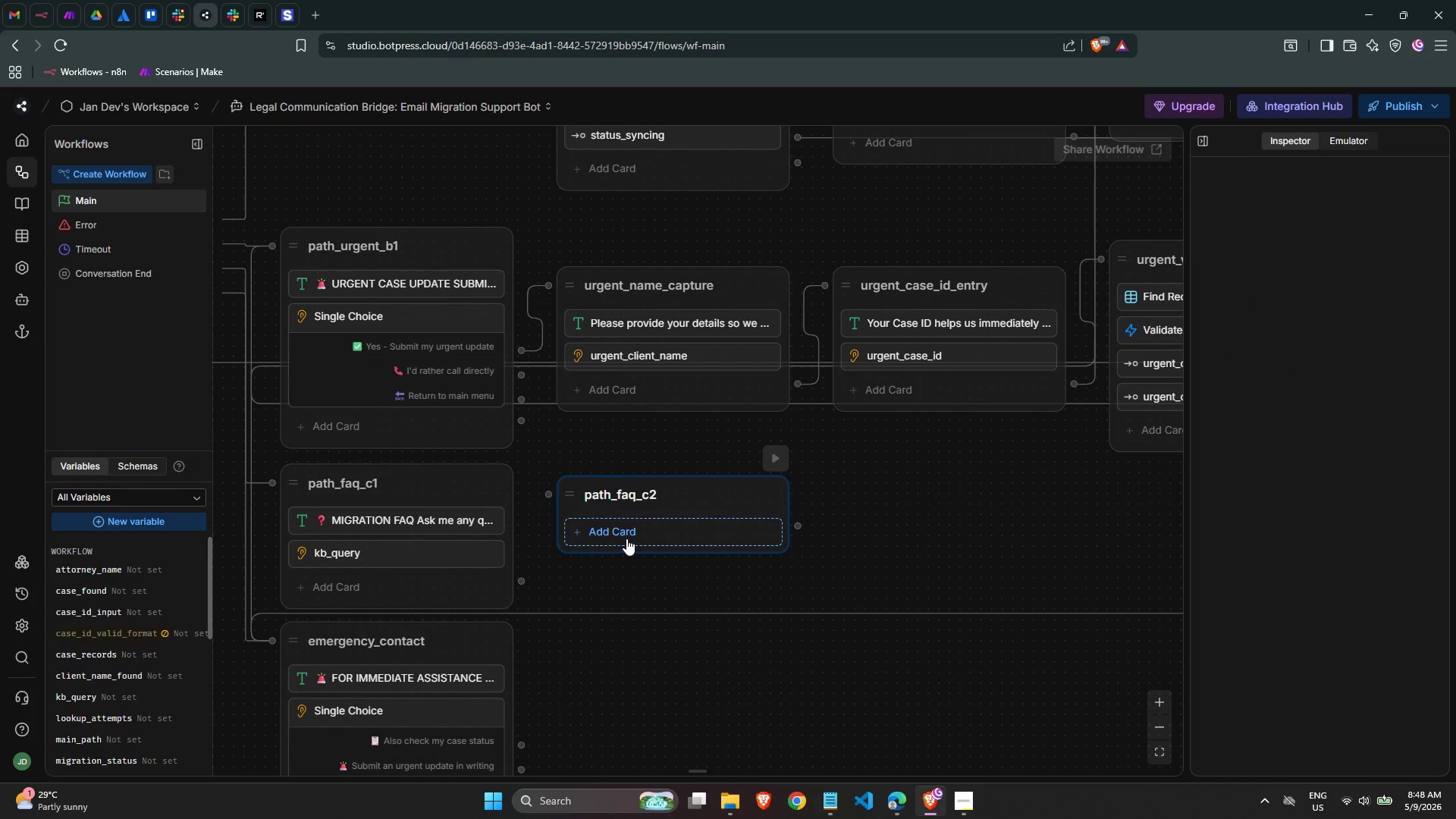 
left_click([628, 535])
 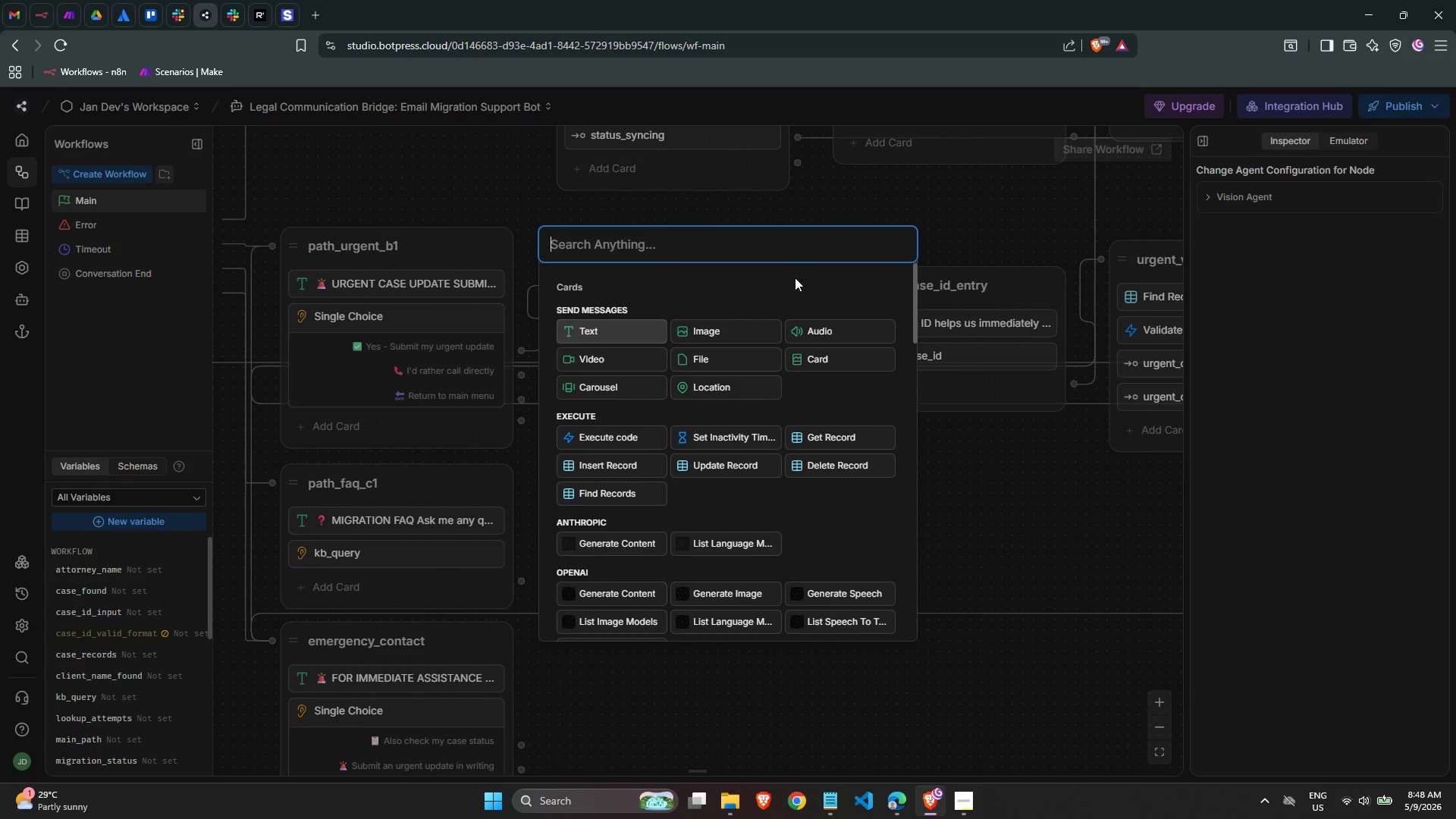 
scroll: coordinate [759, 460], scroll_direction: down, amount: 4.0
 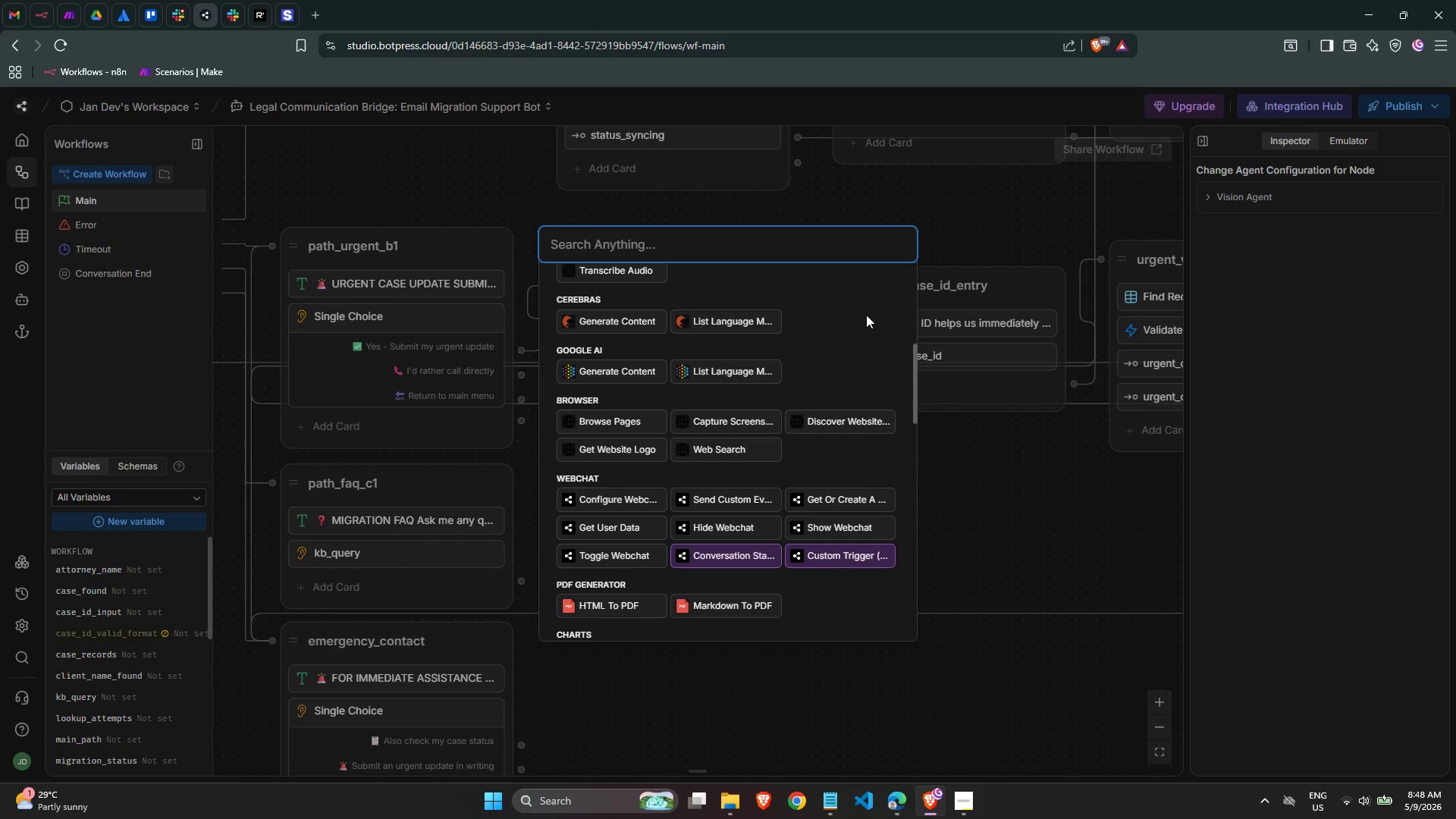 
wait(5.27)
 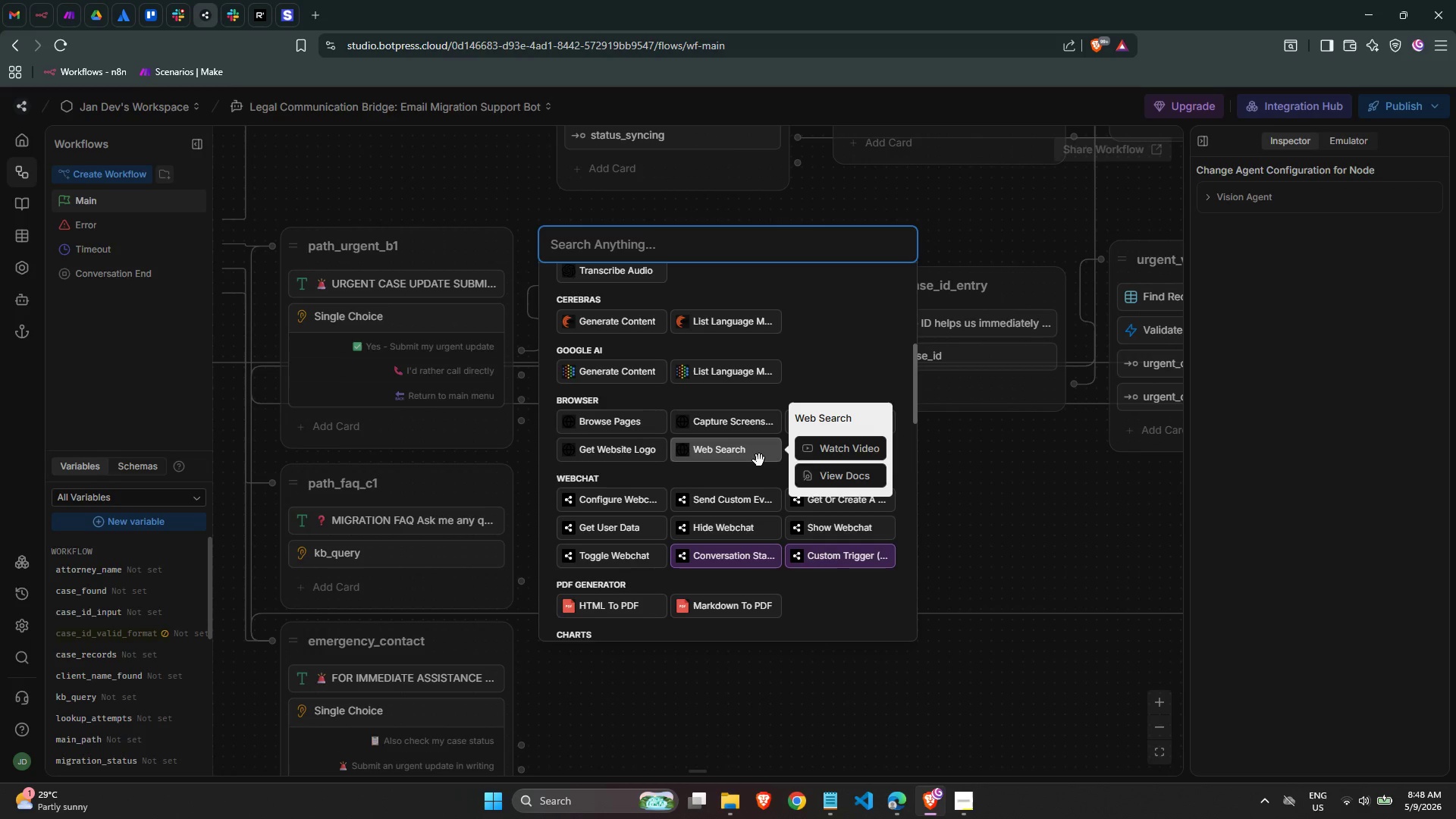 
scroll: coordinate [866, 315], scroll_direction: down, amount: 2.0
 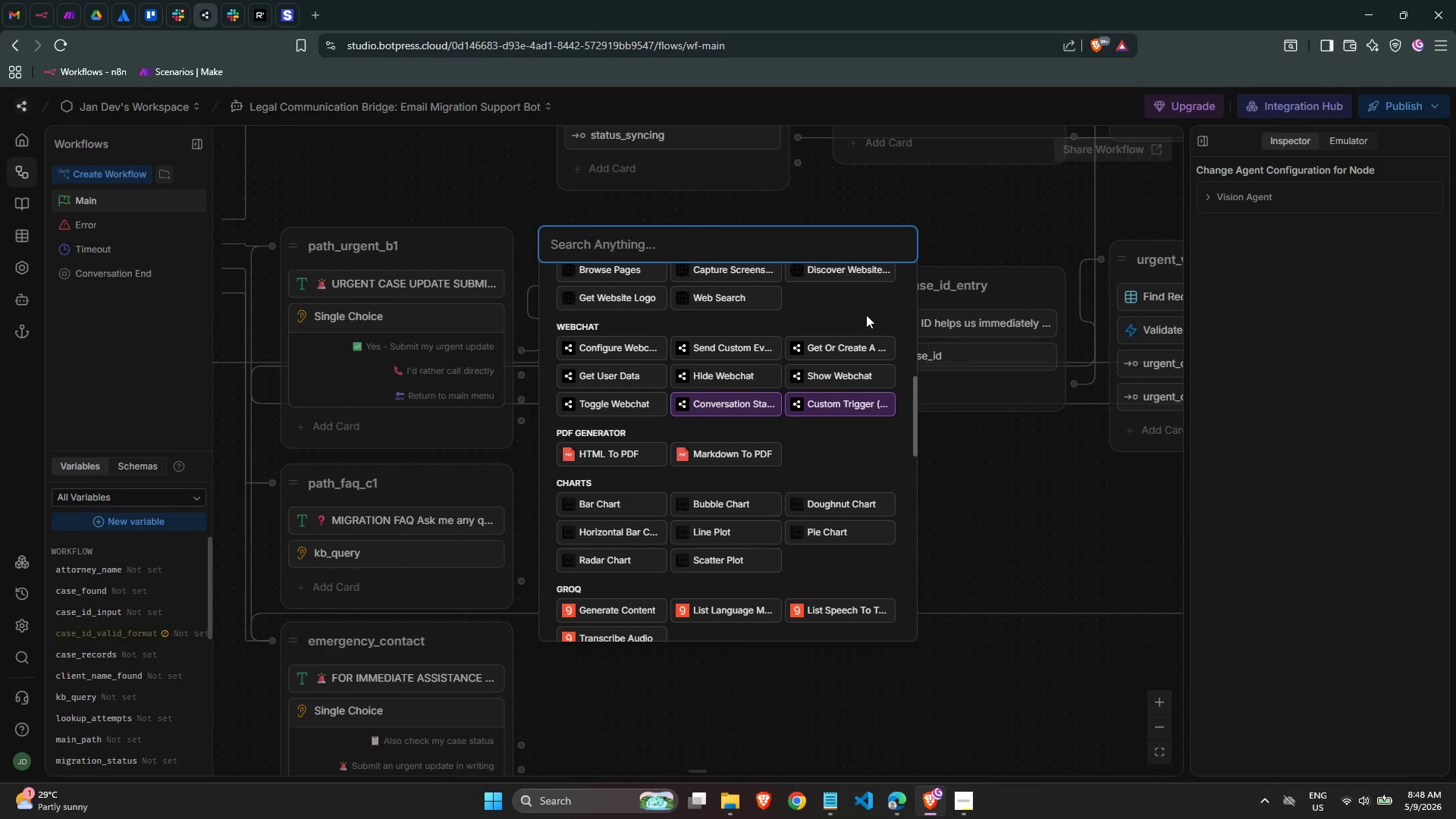 
scroll: coordinate [866, 315], scroll_direction: up, amount: 1.0
 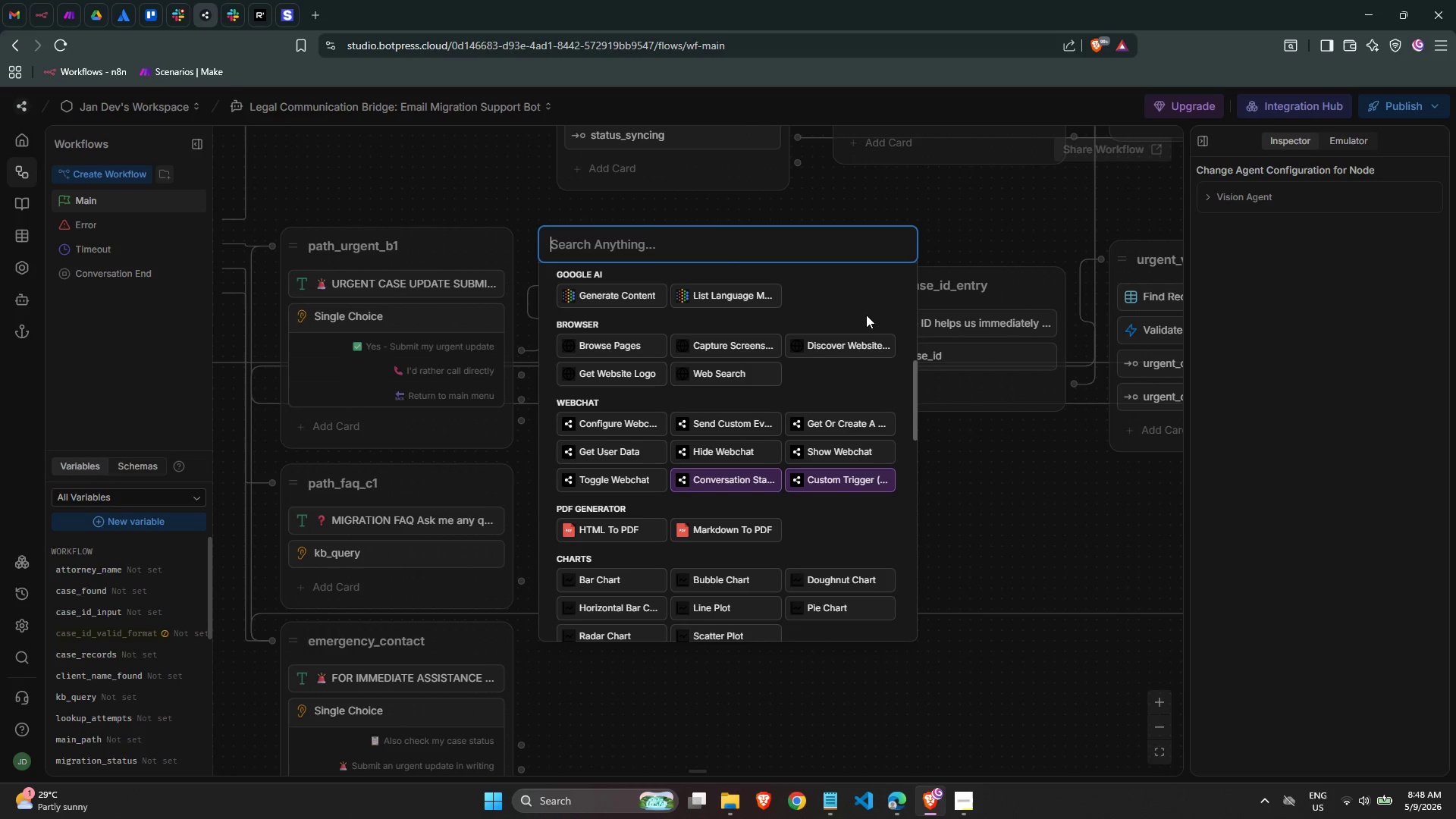 
scroll: coordinate [863, 400], scroll_direction: down, amount: 9.0
 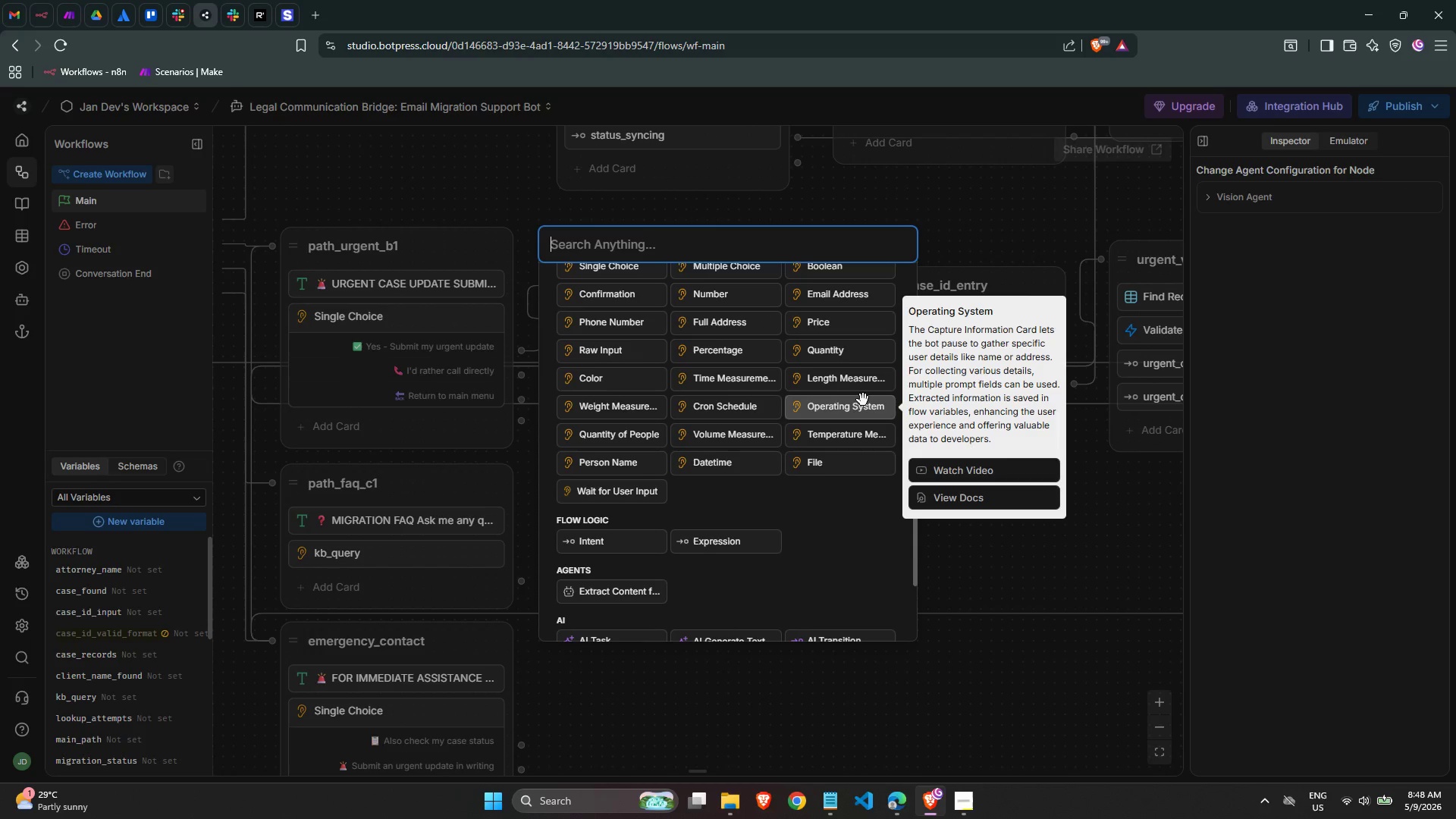 
scroll: coordinate [863, 400], scroll_direction: up, amount: 1.0
 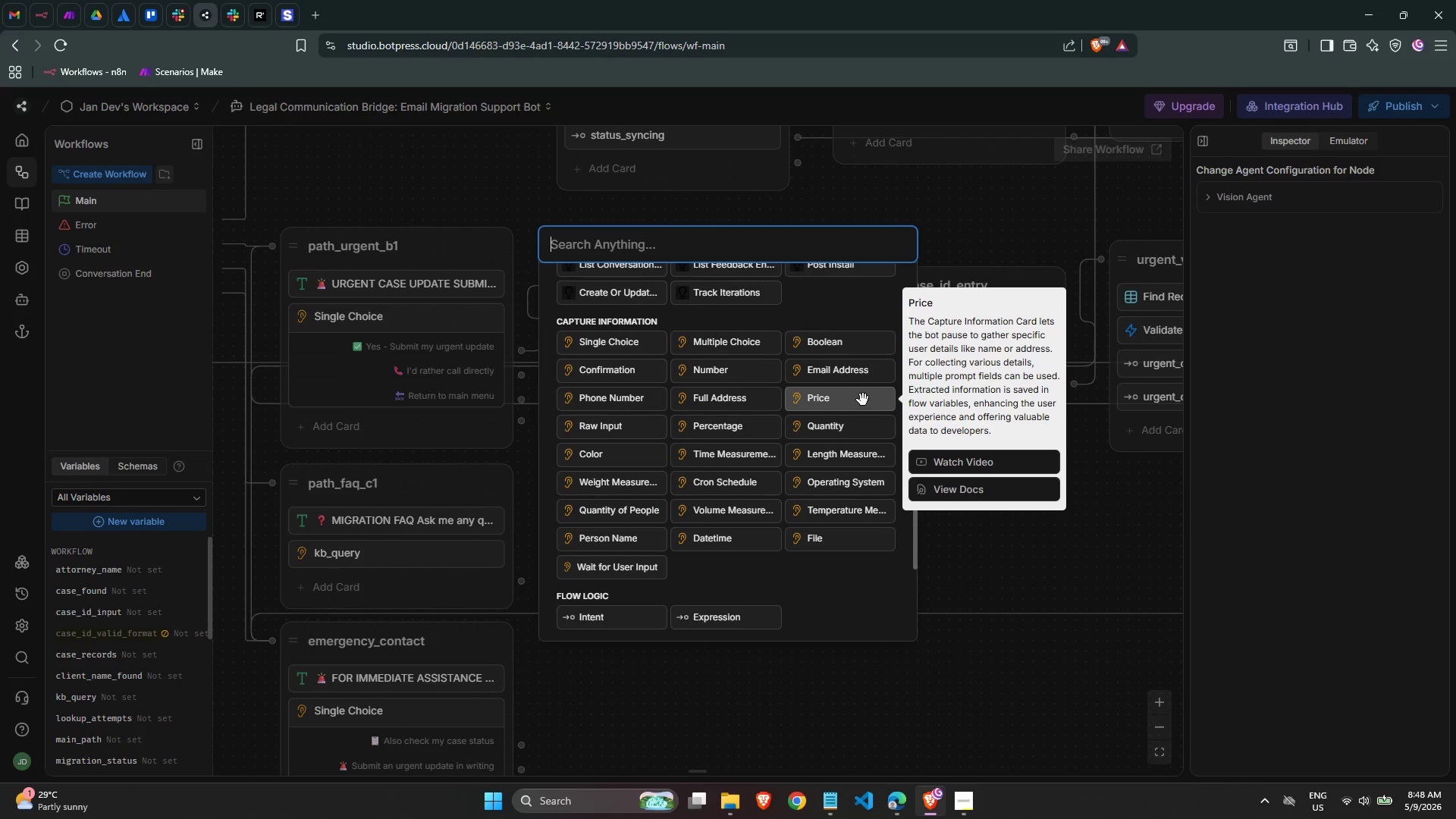 
scroll: coordinate [863, 400], scroll_direction: down, amount: 3.0
 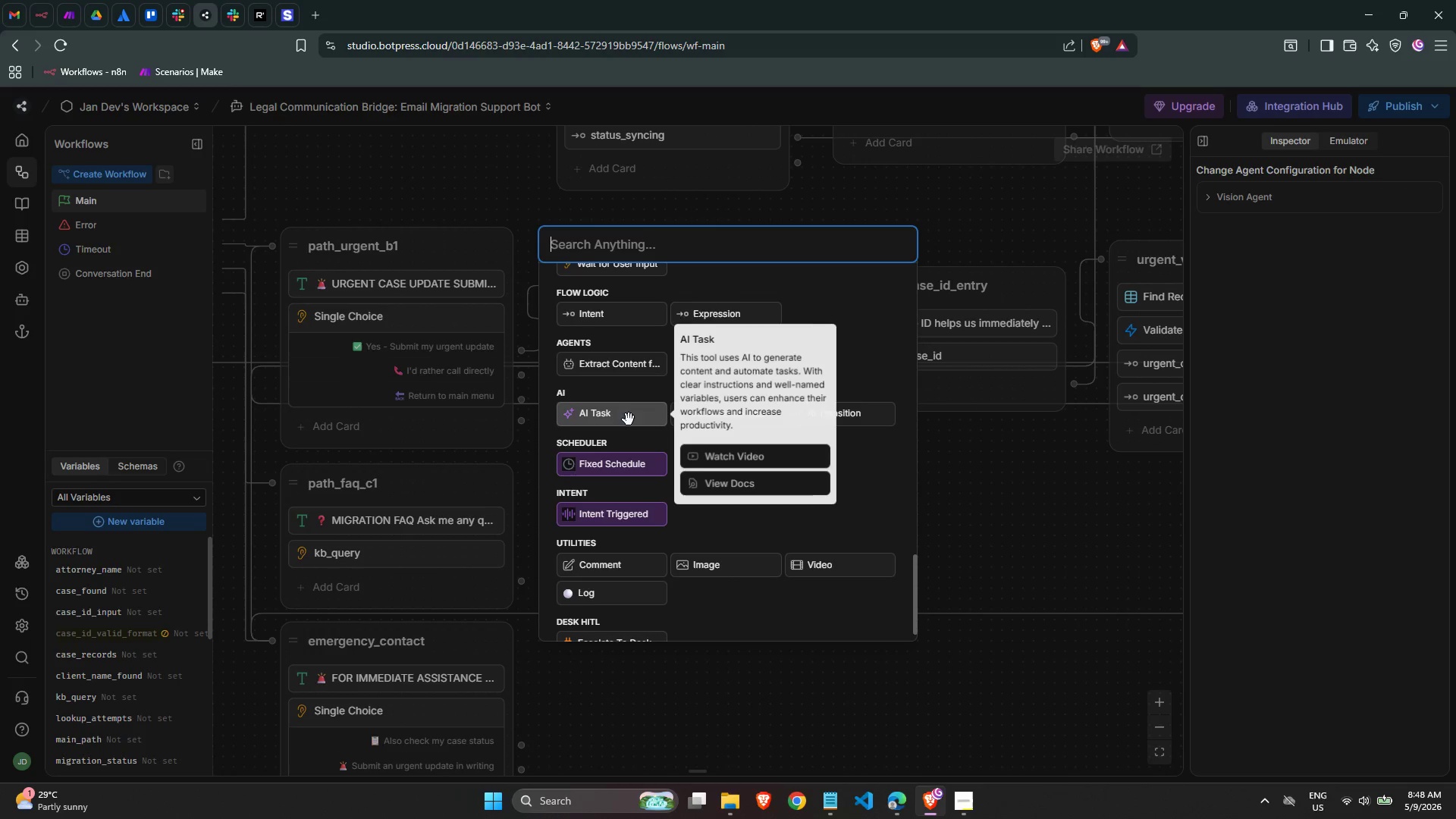 
wait(6.33)
 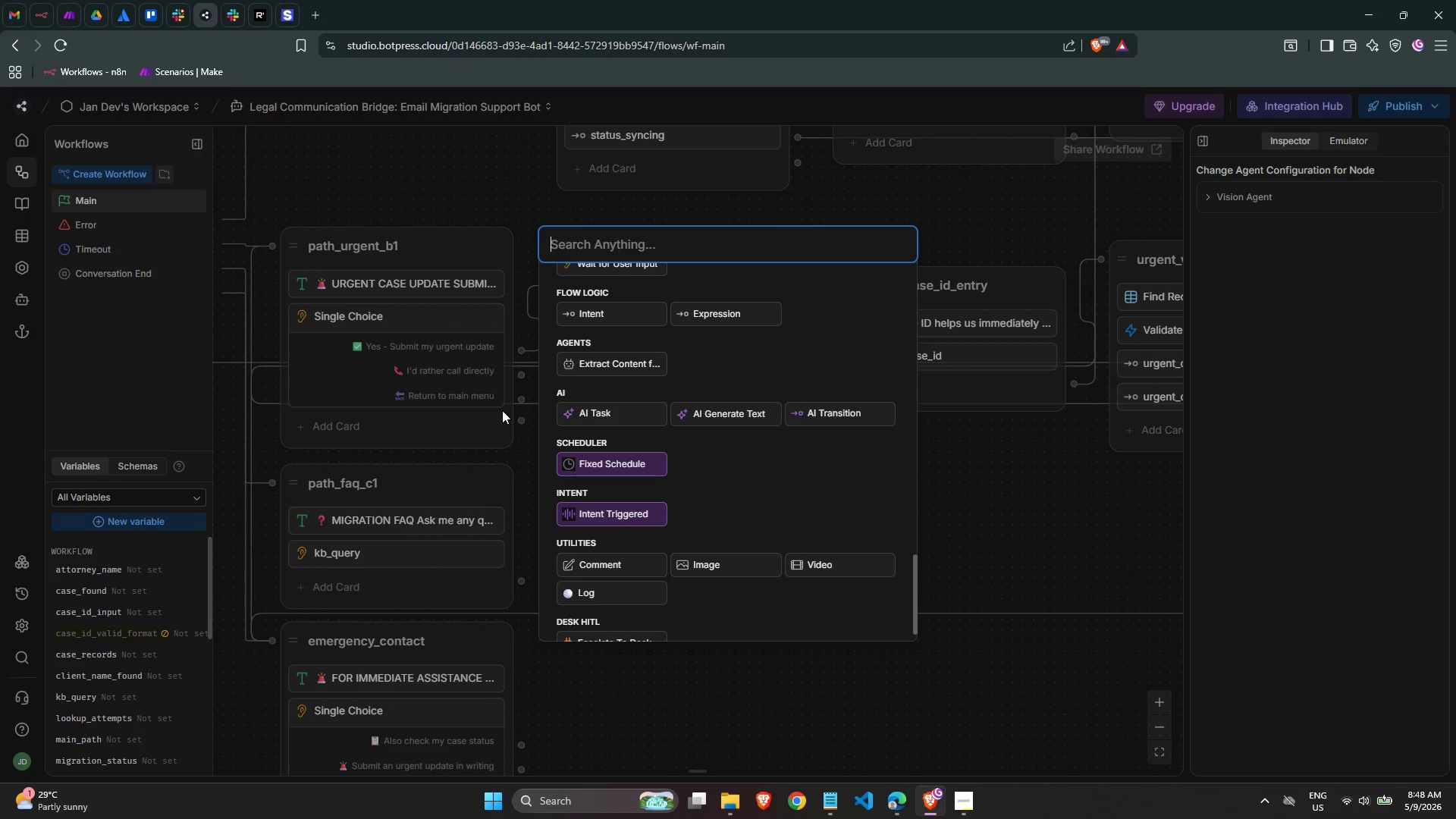 
left_click([597, 413])
 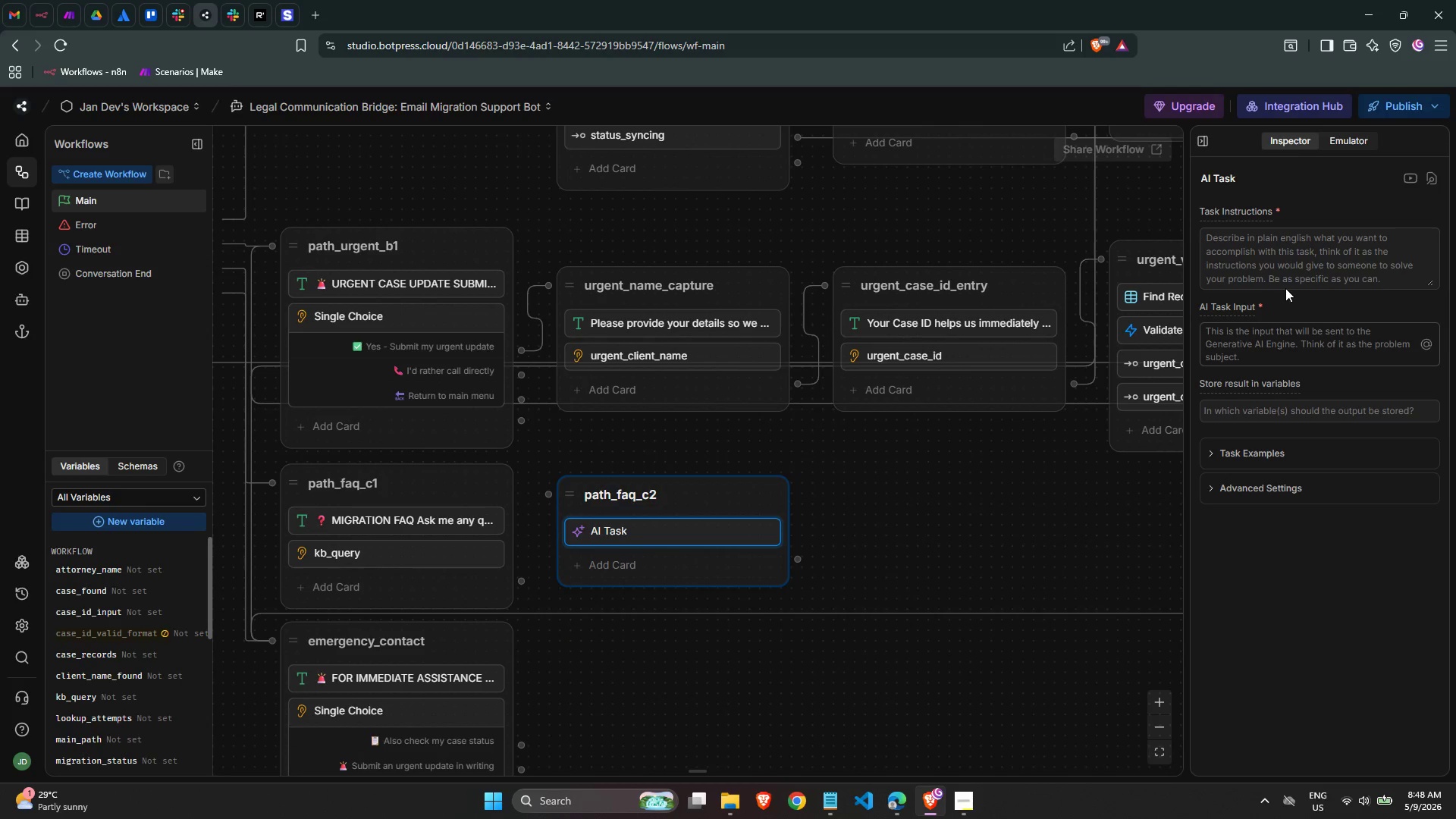 
left_click([1285, 275])
 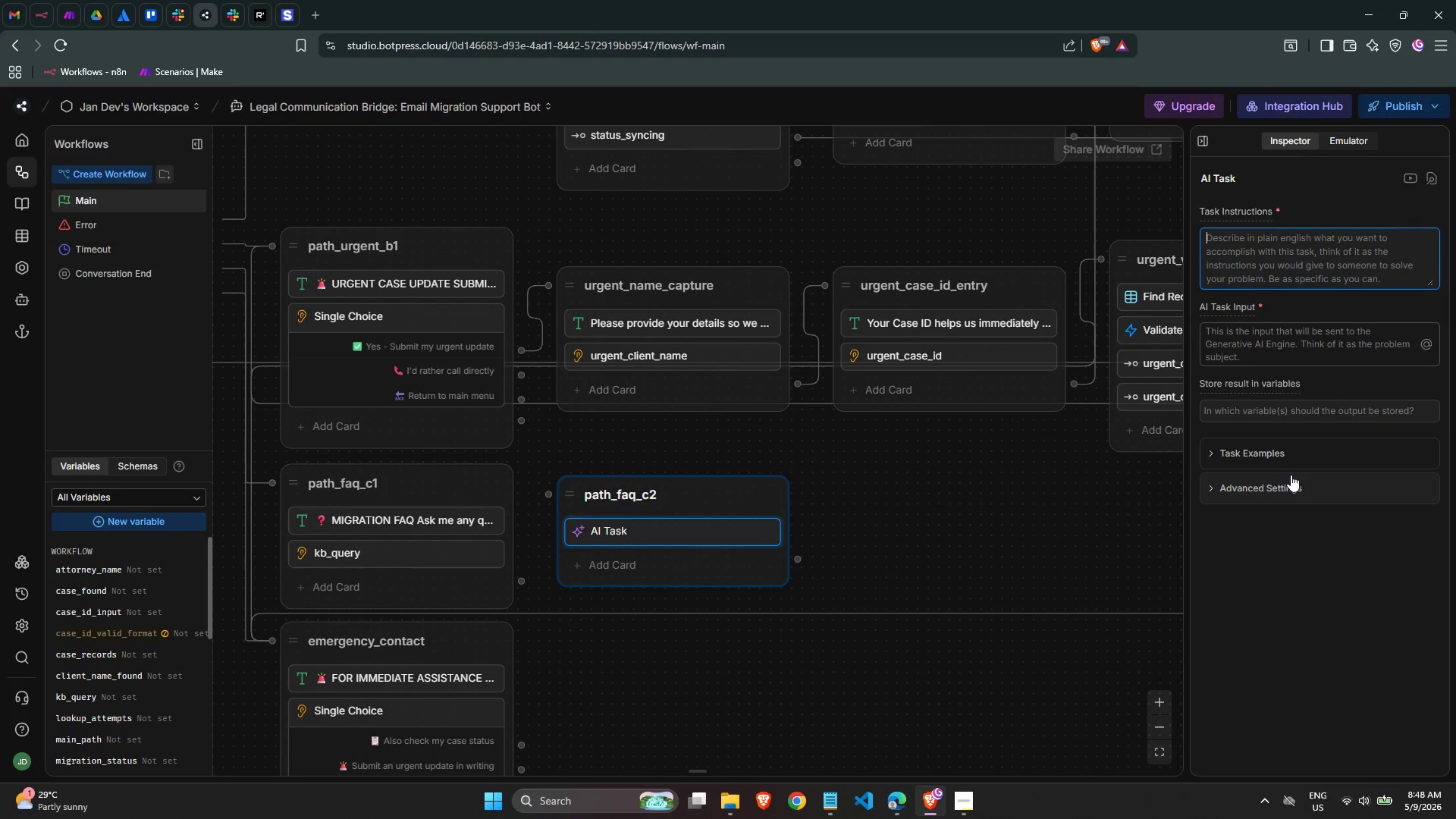 
left_click([1259, 457])
 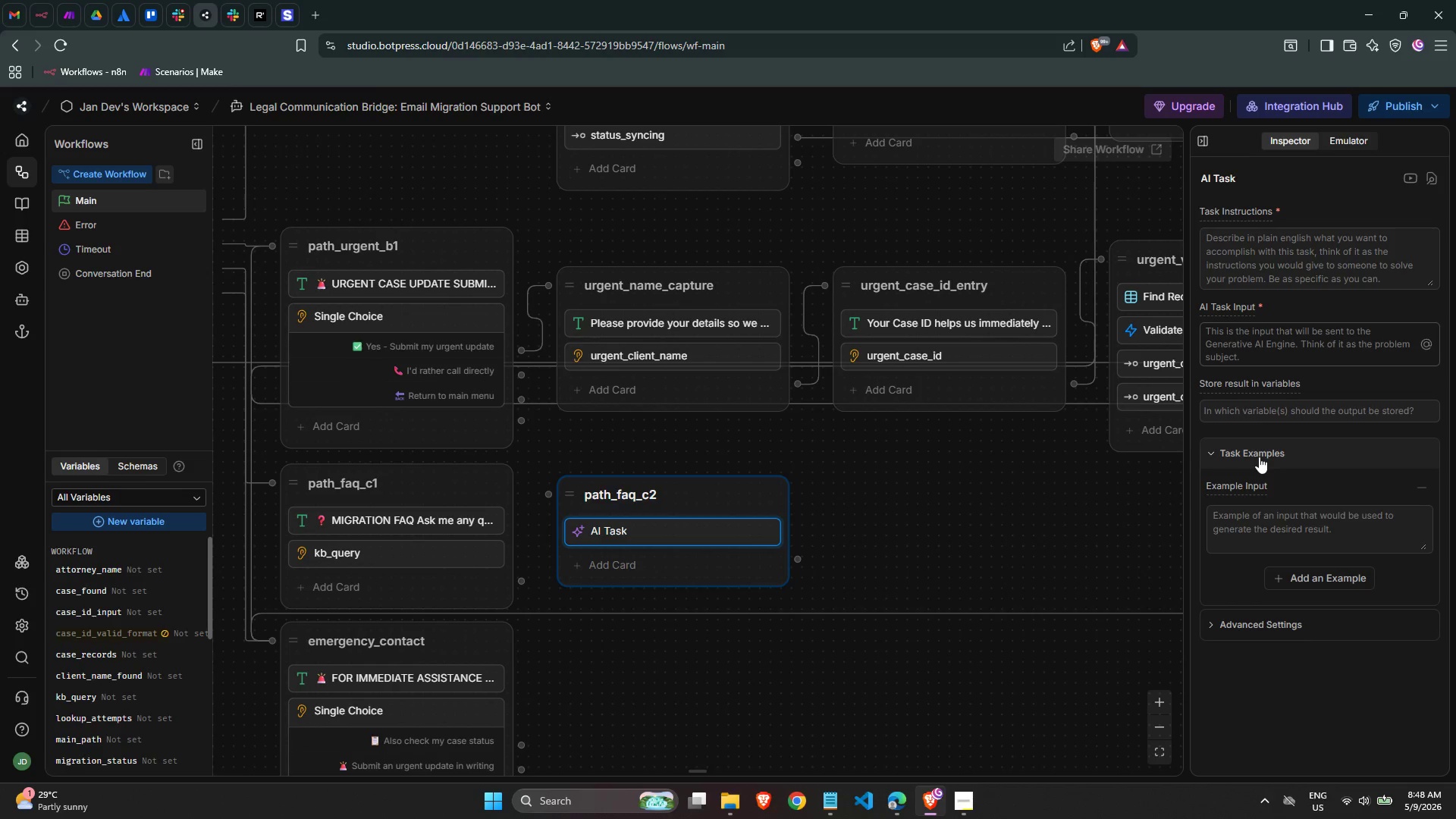 
wait(10.58)
 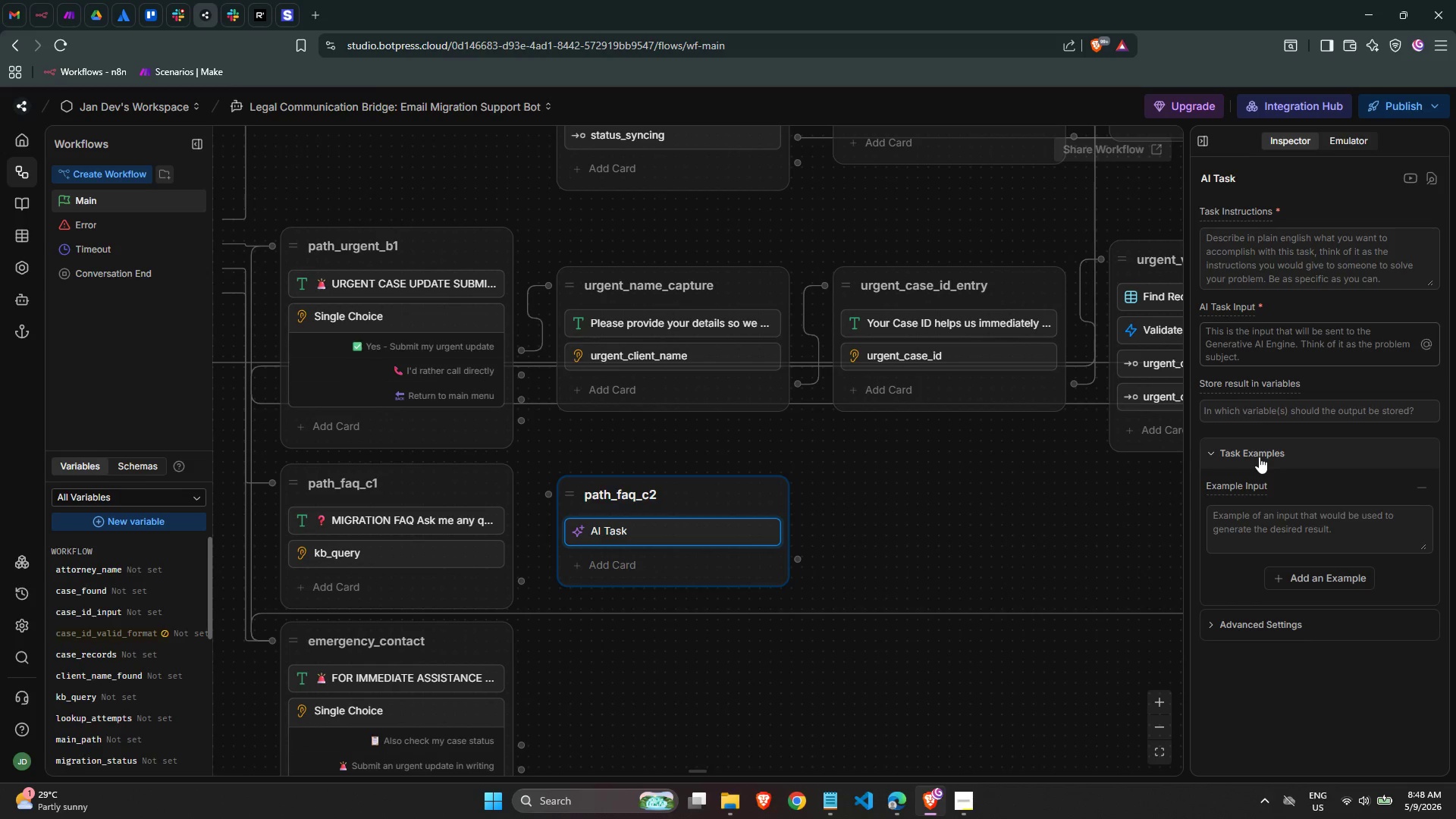 
left_click([1284, 629])
 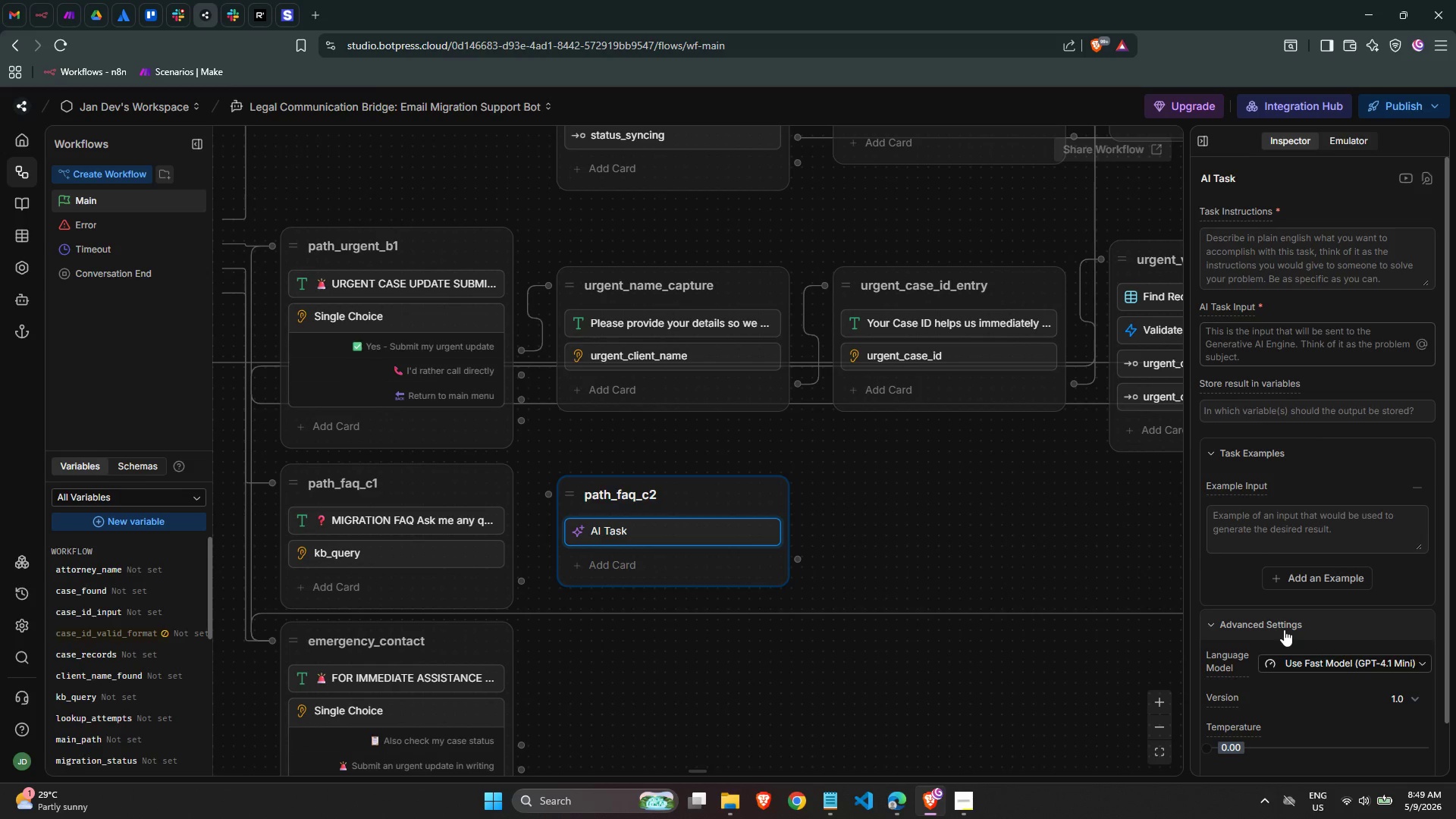 
scroll: coordinate [1284, 627], scroll_direction: down, amount: 2.0
 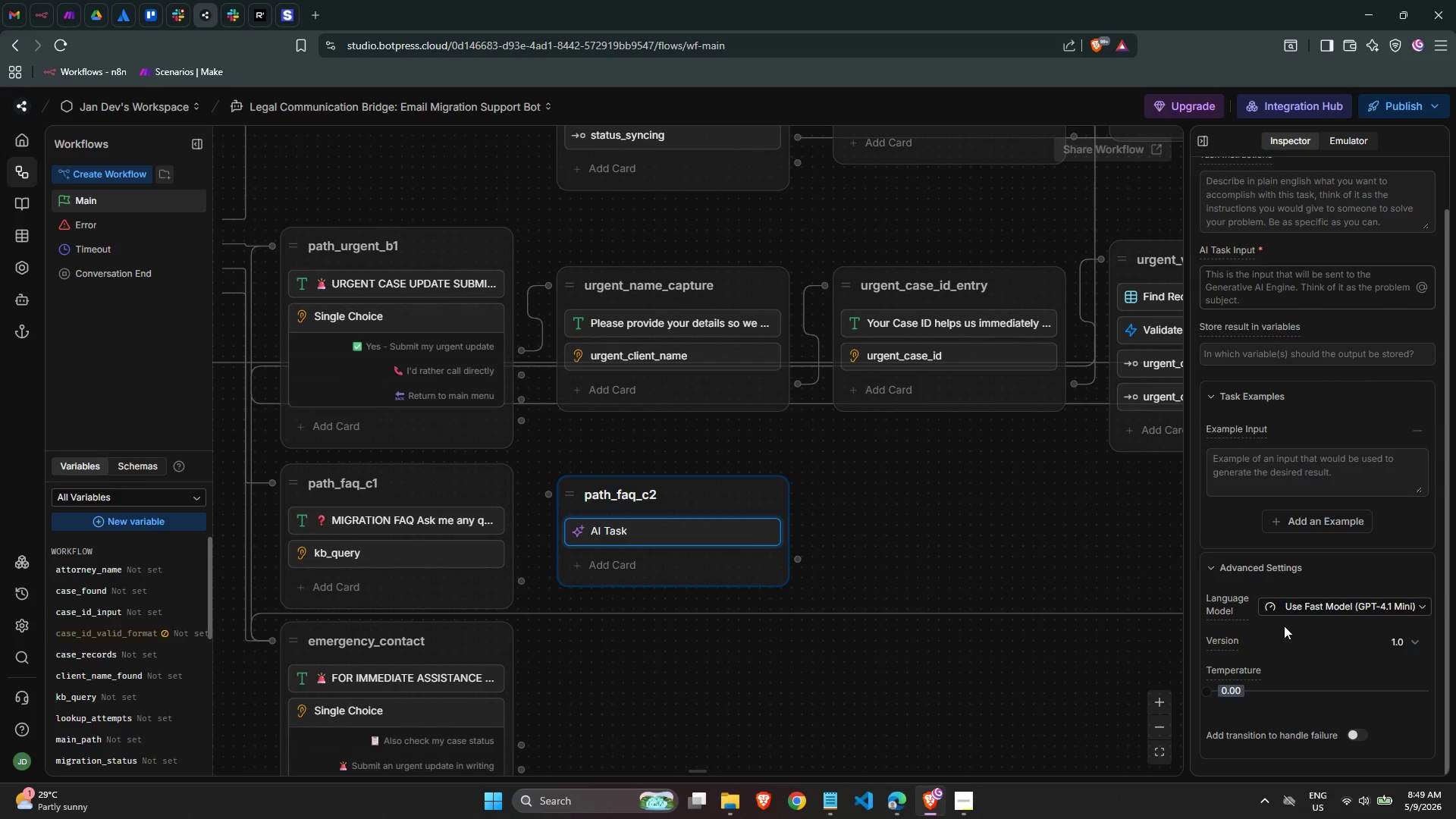 
scroll: coordinate [1284, 624], scroll_direction: up, amount: 3.0
 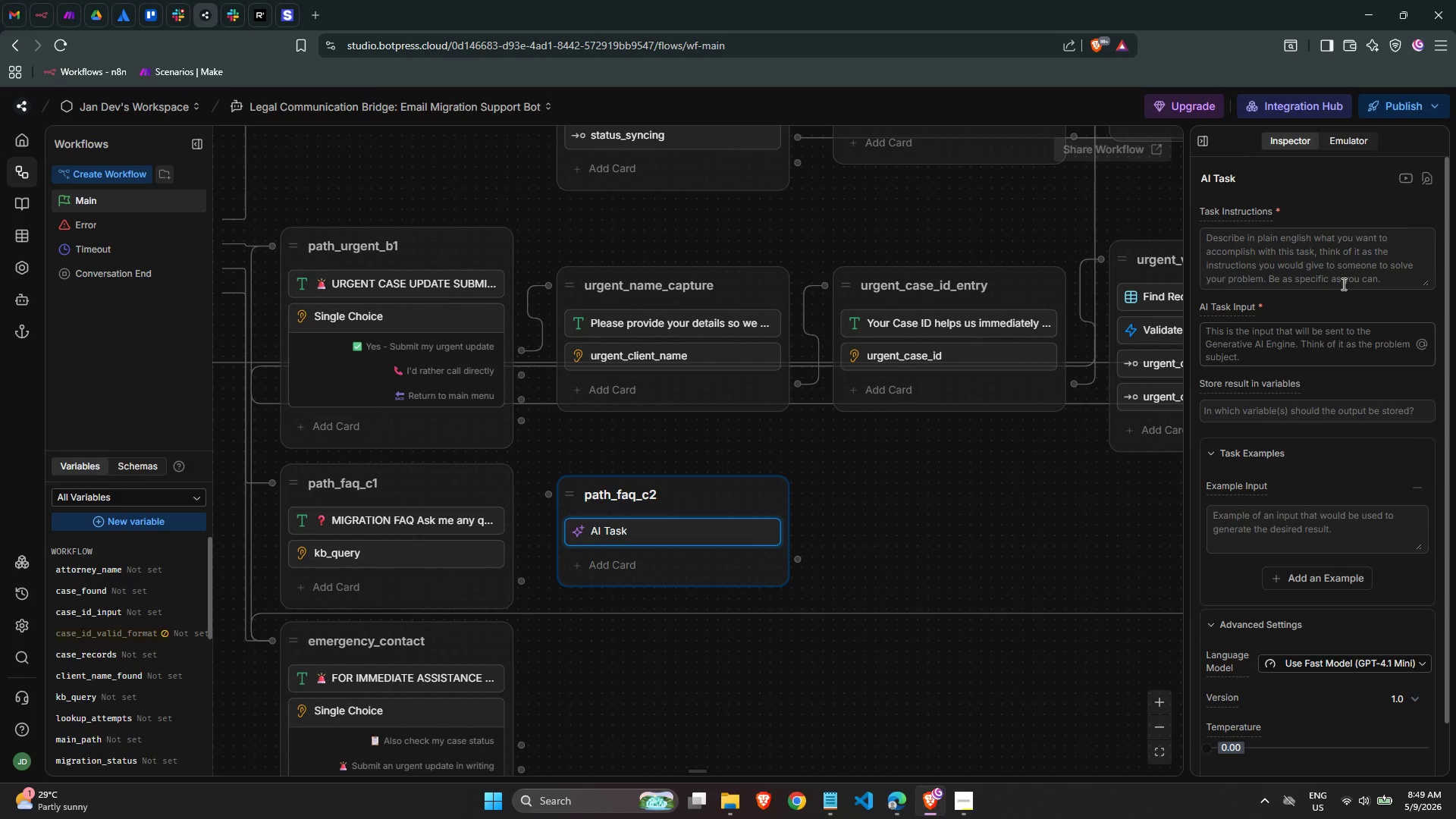 
left_click([1341, 275])
 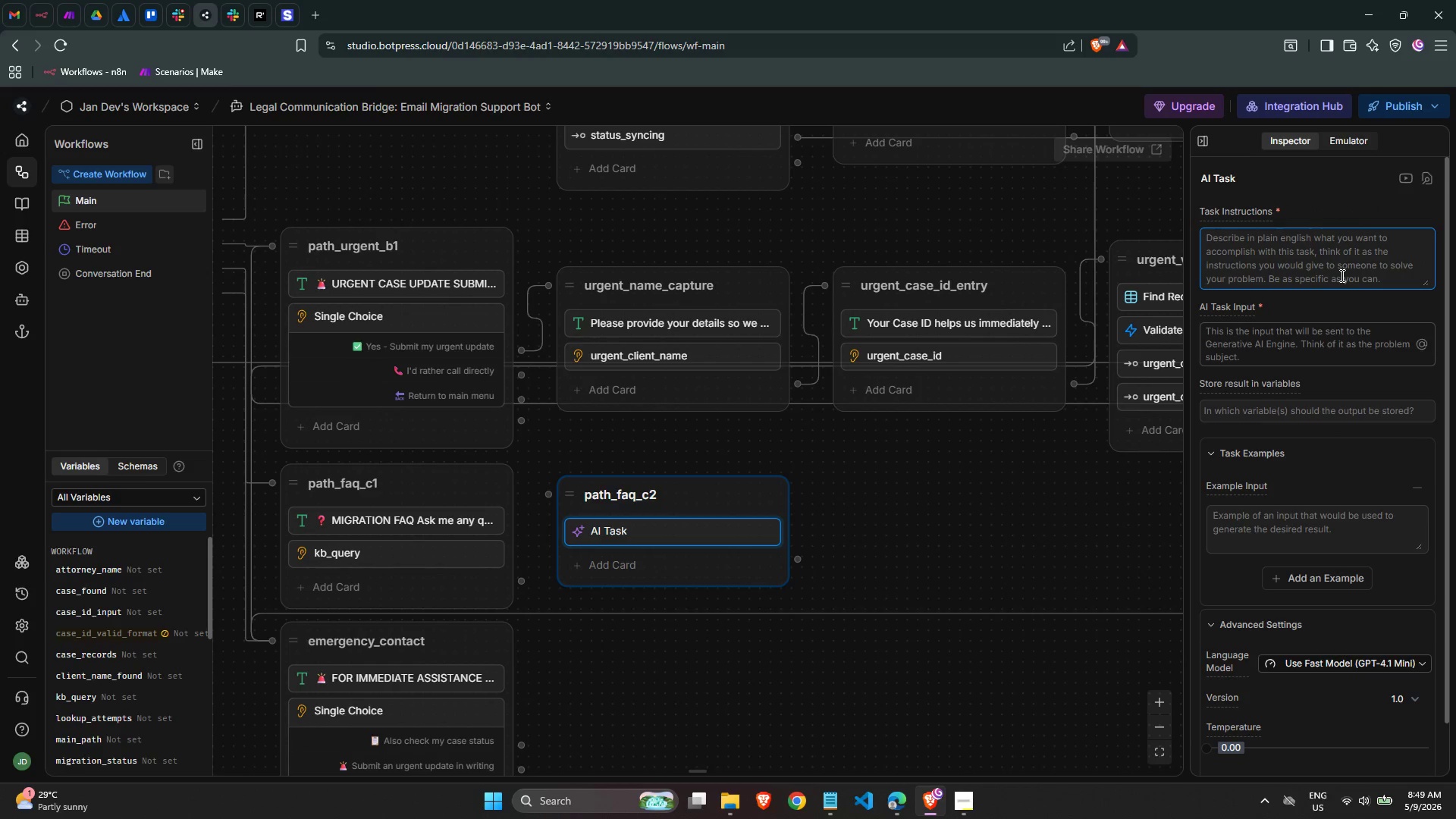 
right_click([677, 524])
 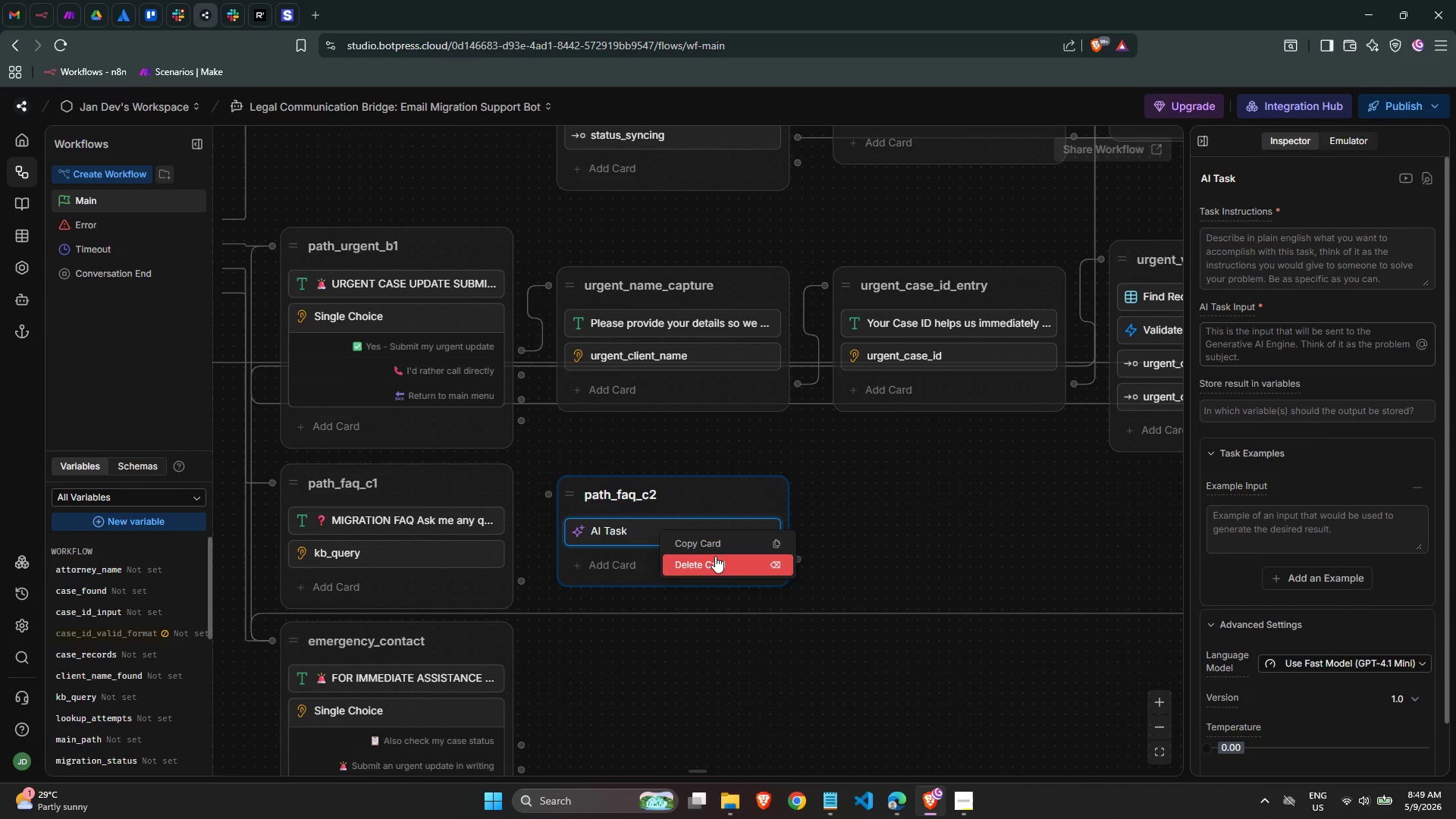 
left_click([721, 562])
 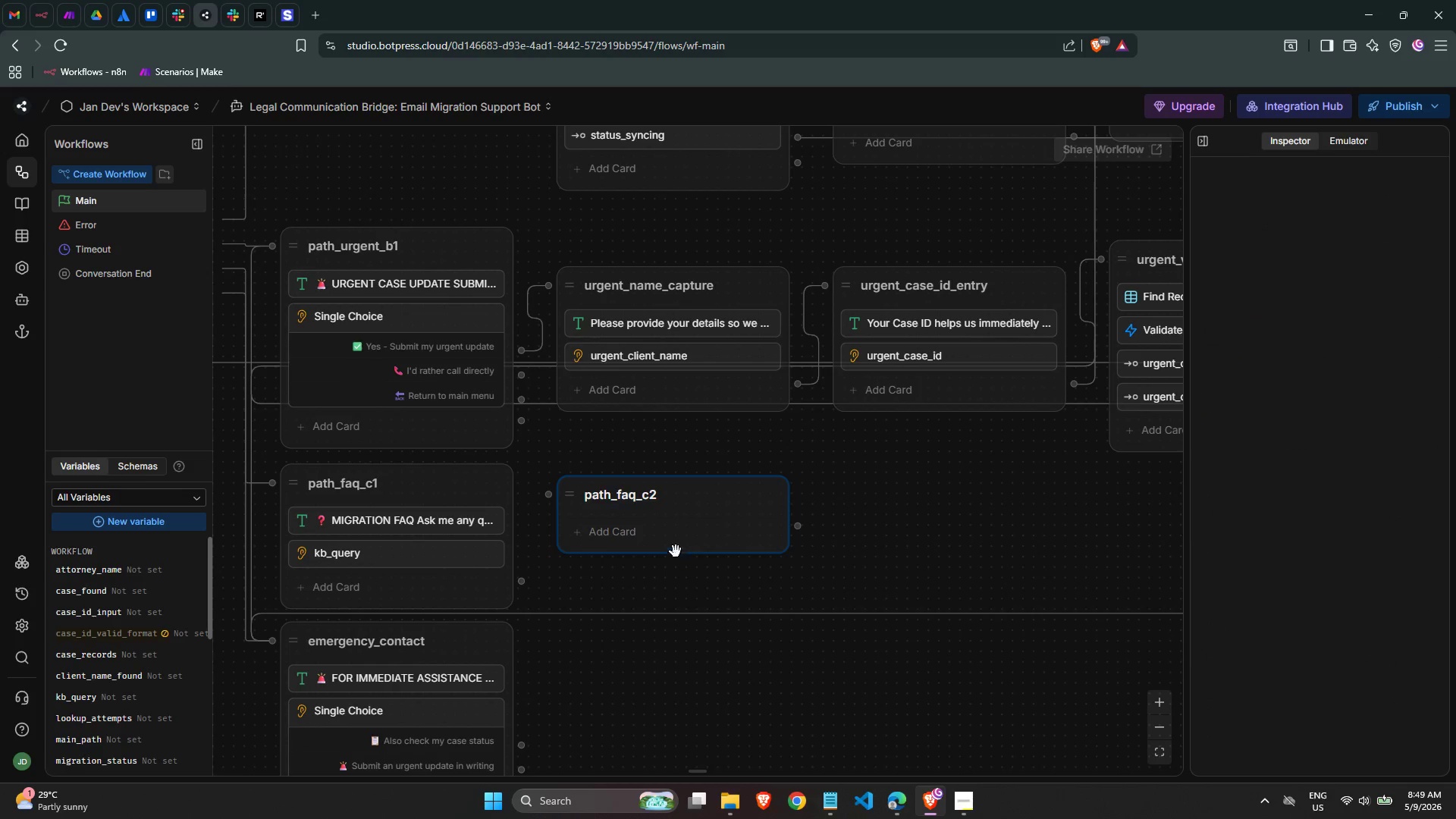 
left_click([661, 538])
 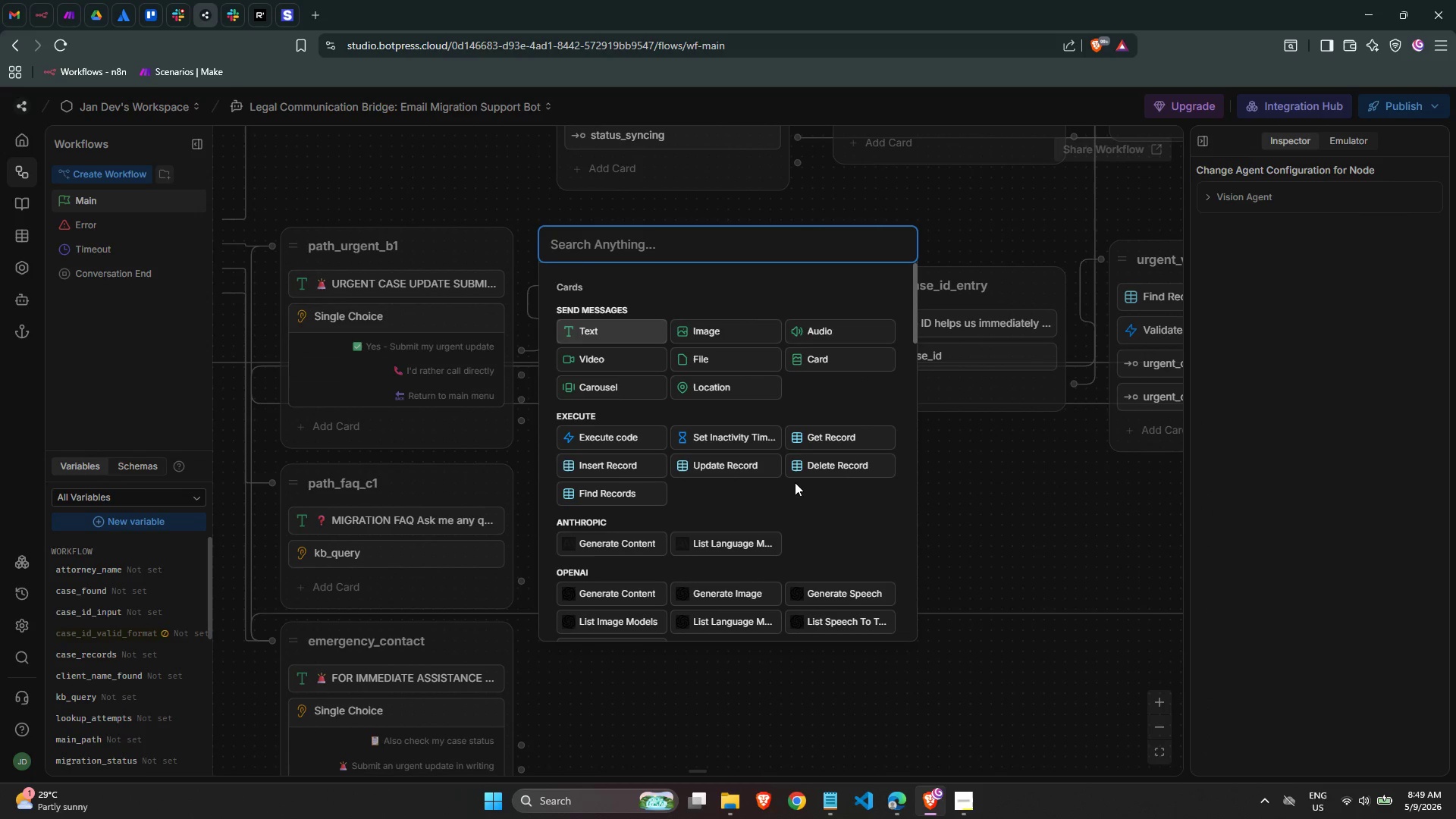 
scroll: coordinate [805, 469], scroll_direction: down, amount: 23.0
 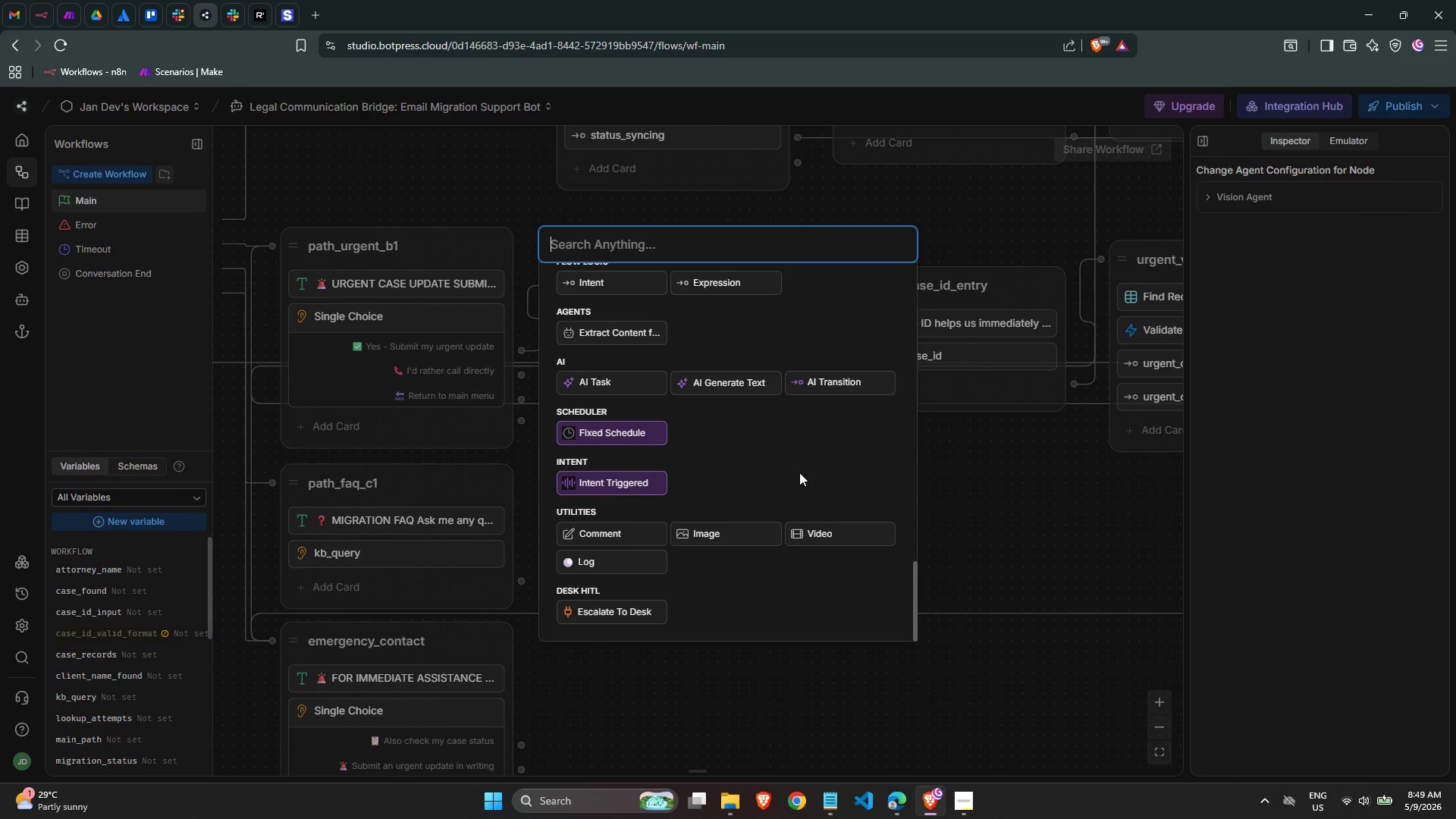 
wait(5.84)
 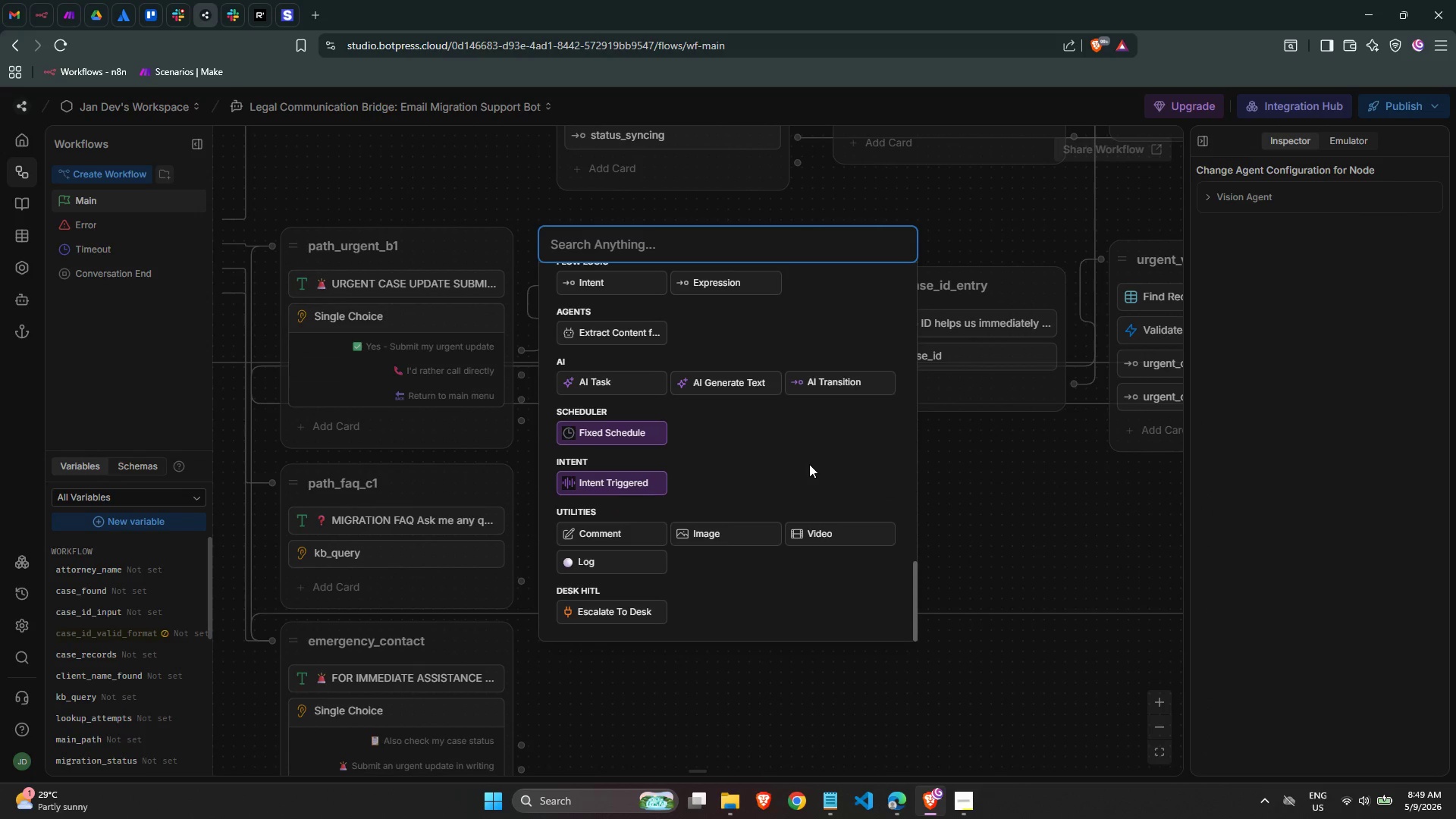 
scroll: coordinate [827, 405], scroll_direction: up, amount: 1.0
 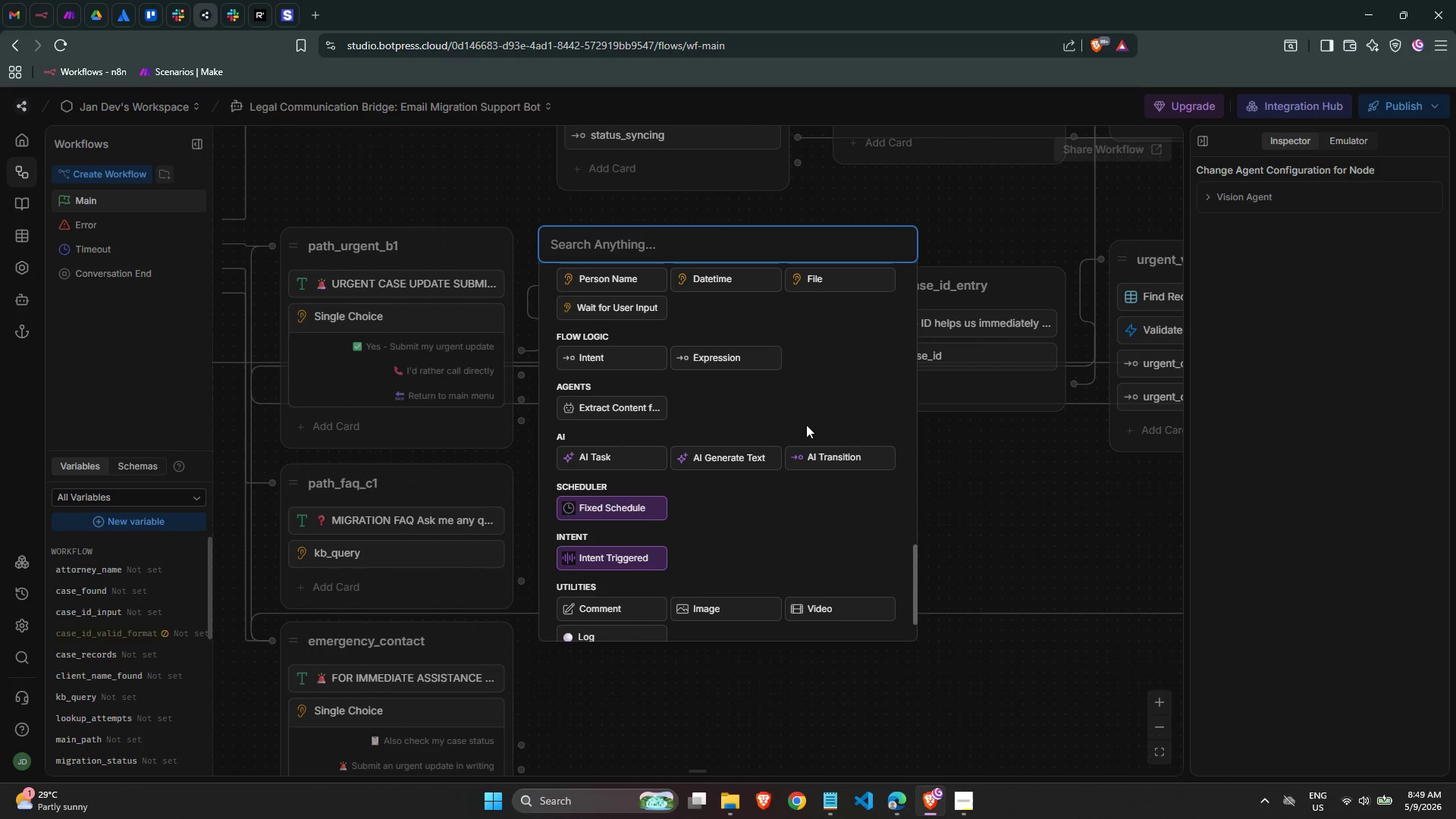 
mouse_move([749, 441])
 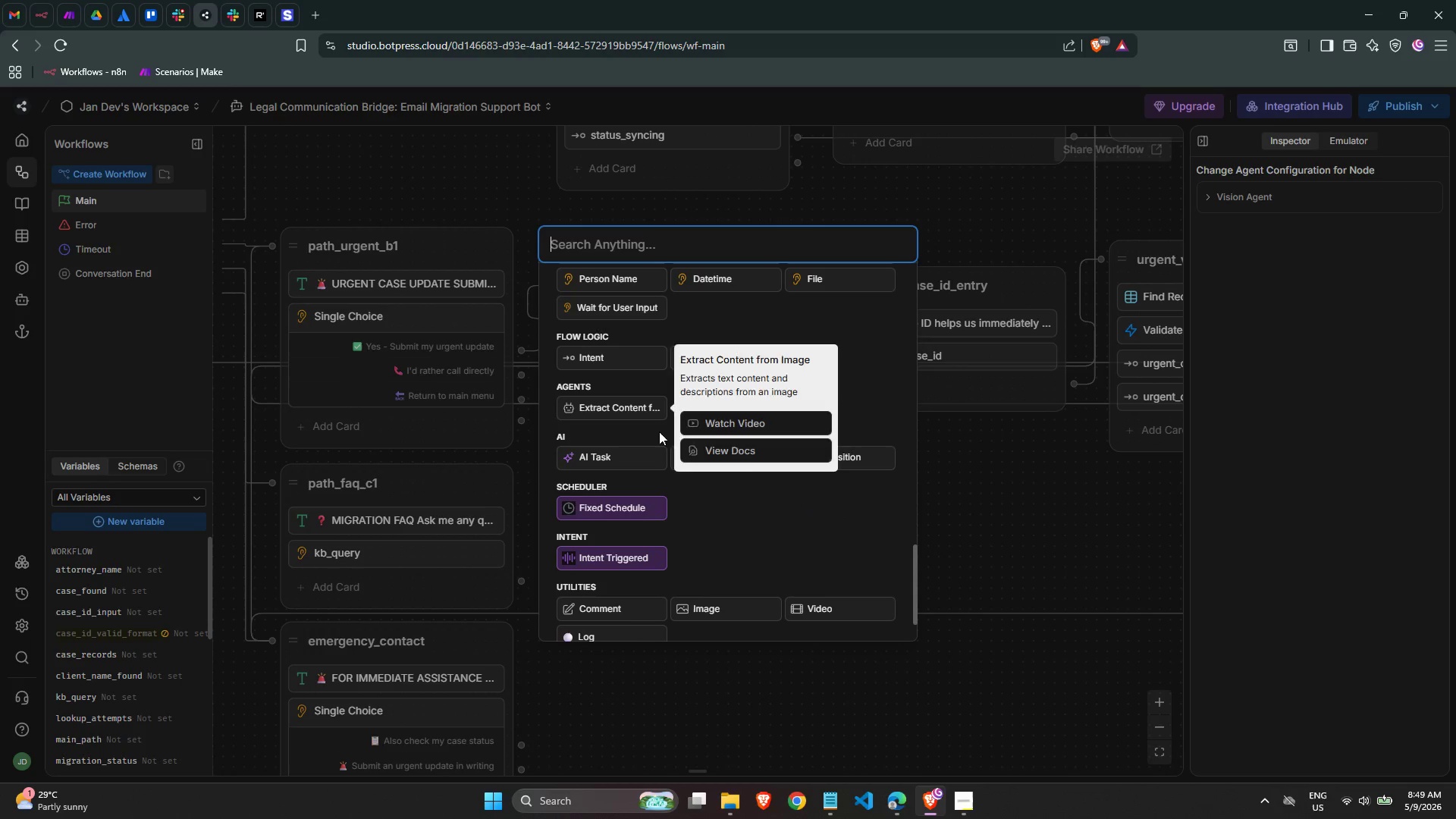 
mouse_move([667, 413])
 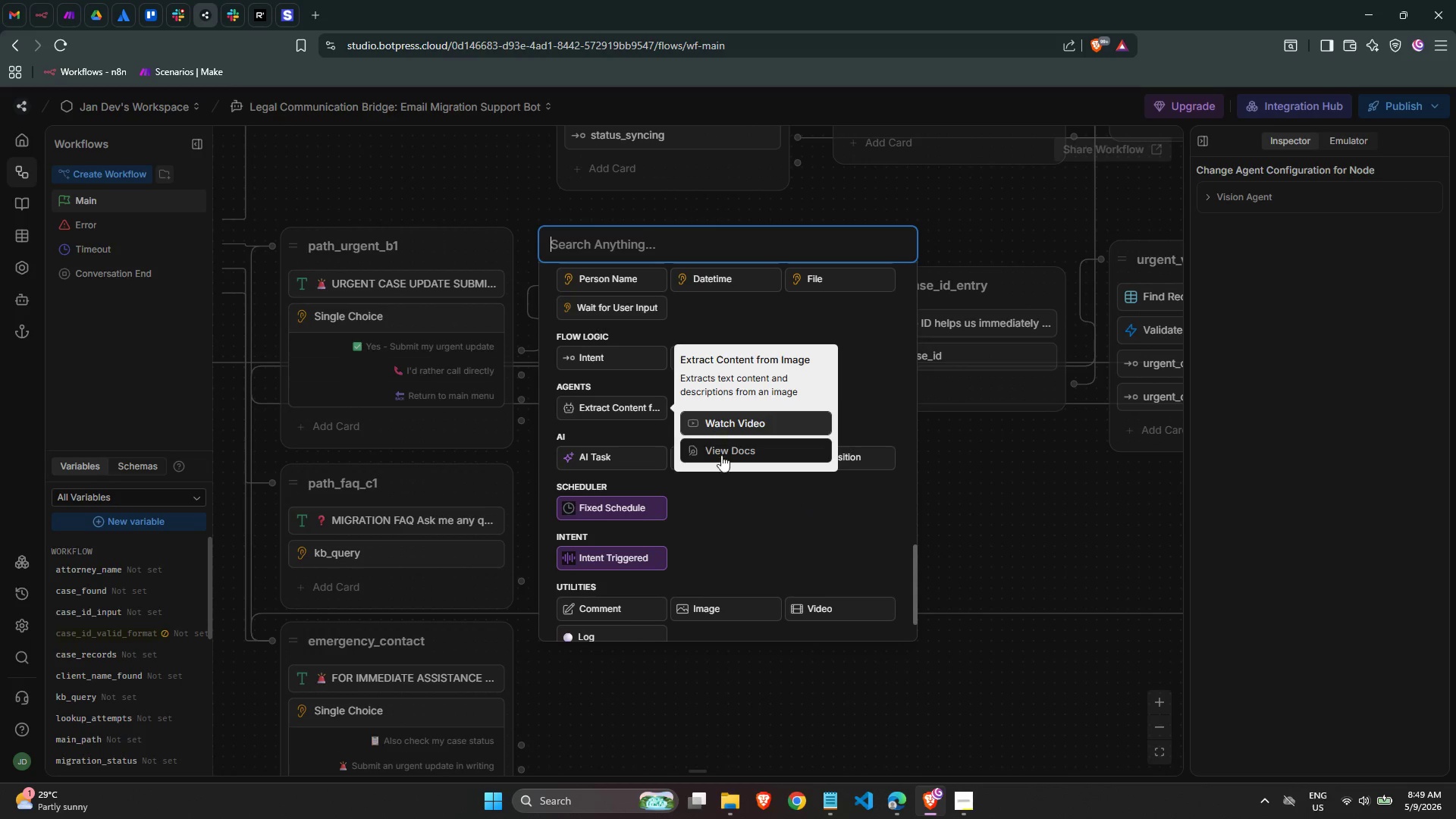 
scroll: coordinate [752, 547], scroll_direction: up, amount: 10.0
 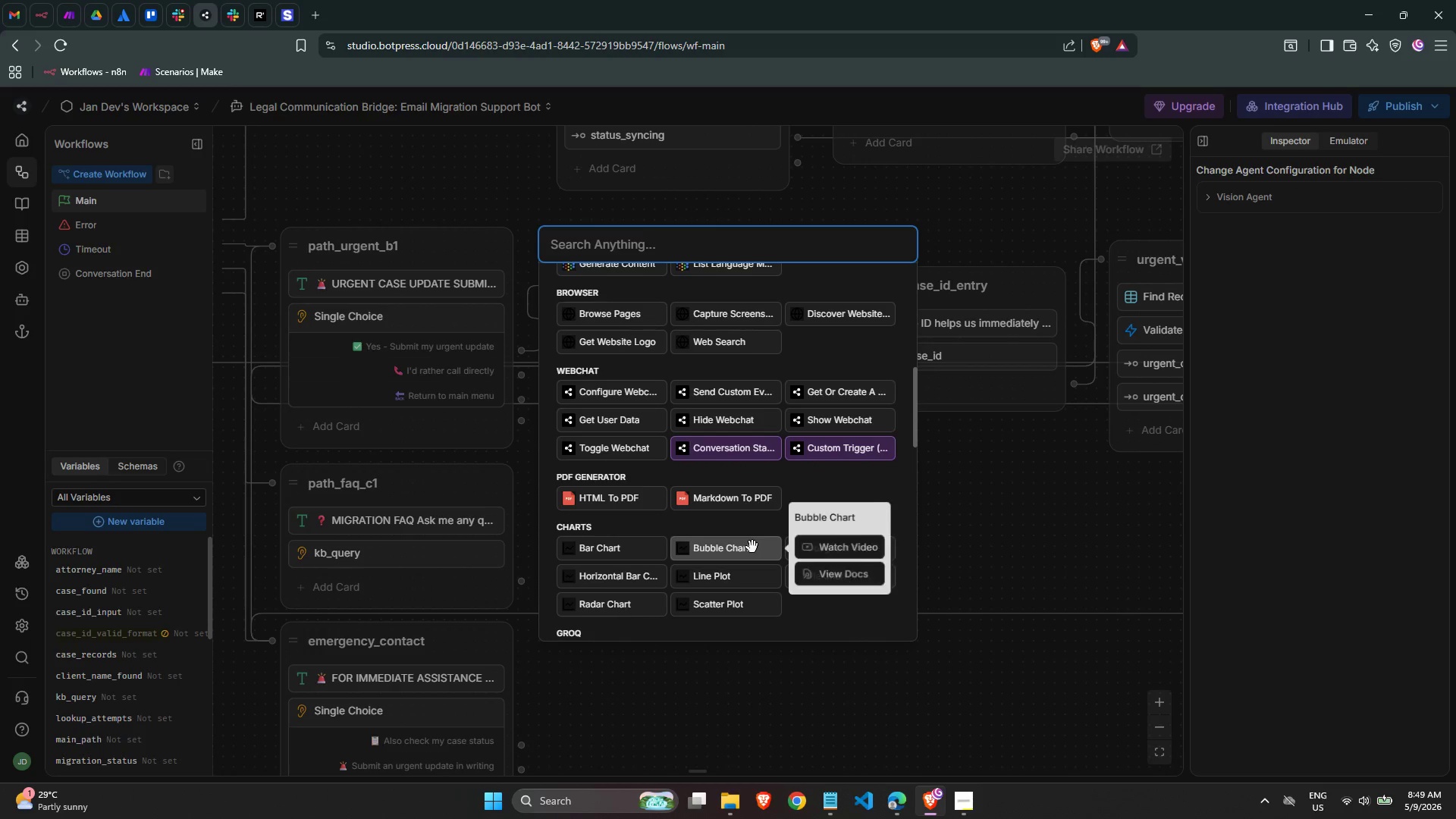 
scroll: coordinate [749, 567], scroll_direction: down, amount: 9.0
 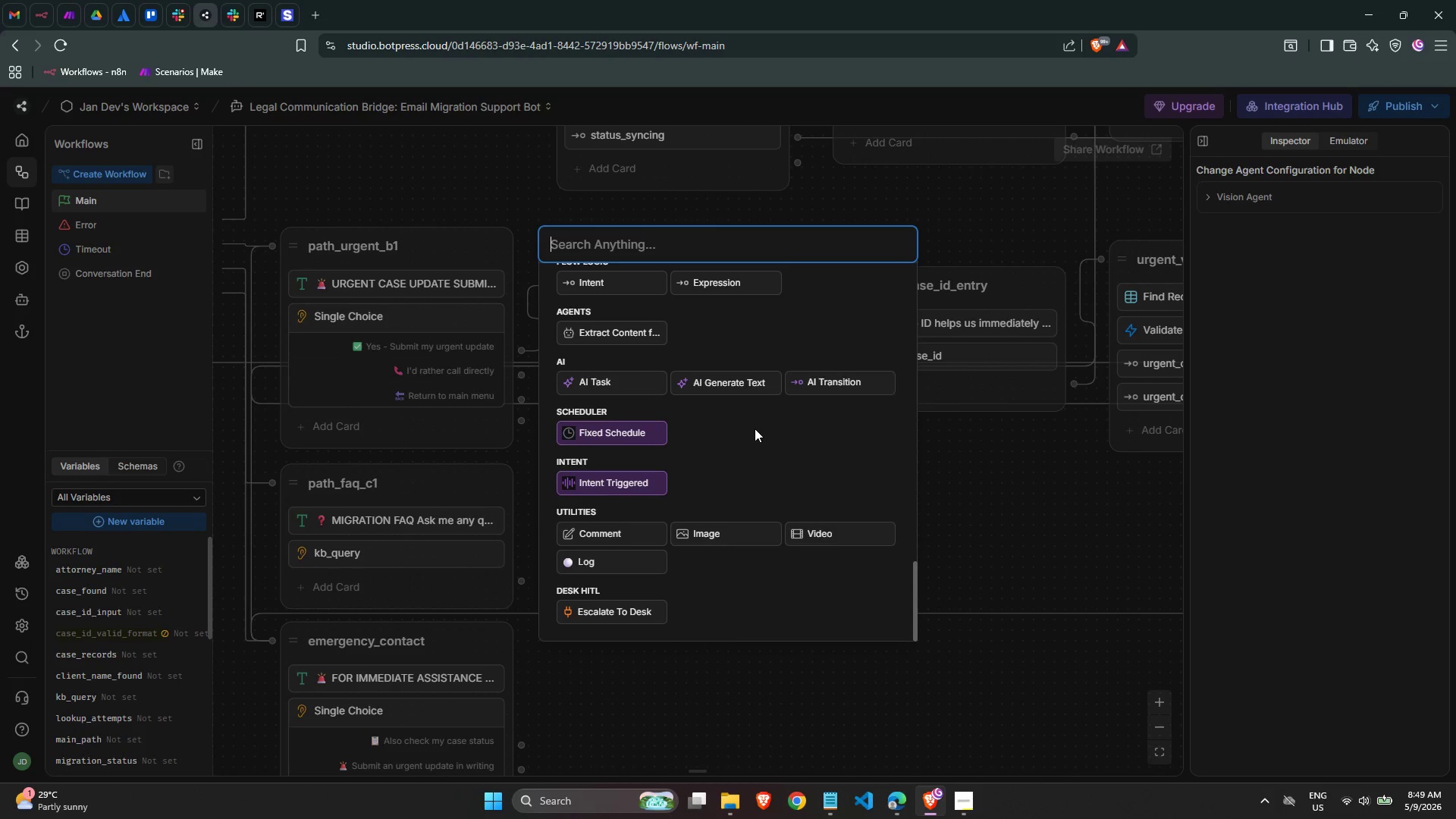 
left_click([752, 391])
 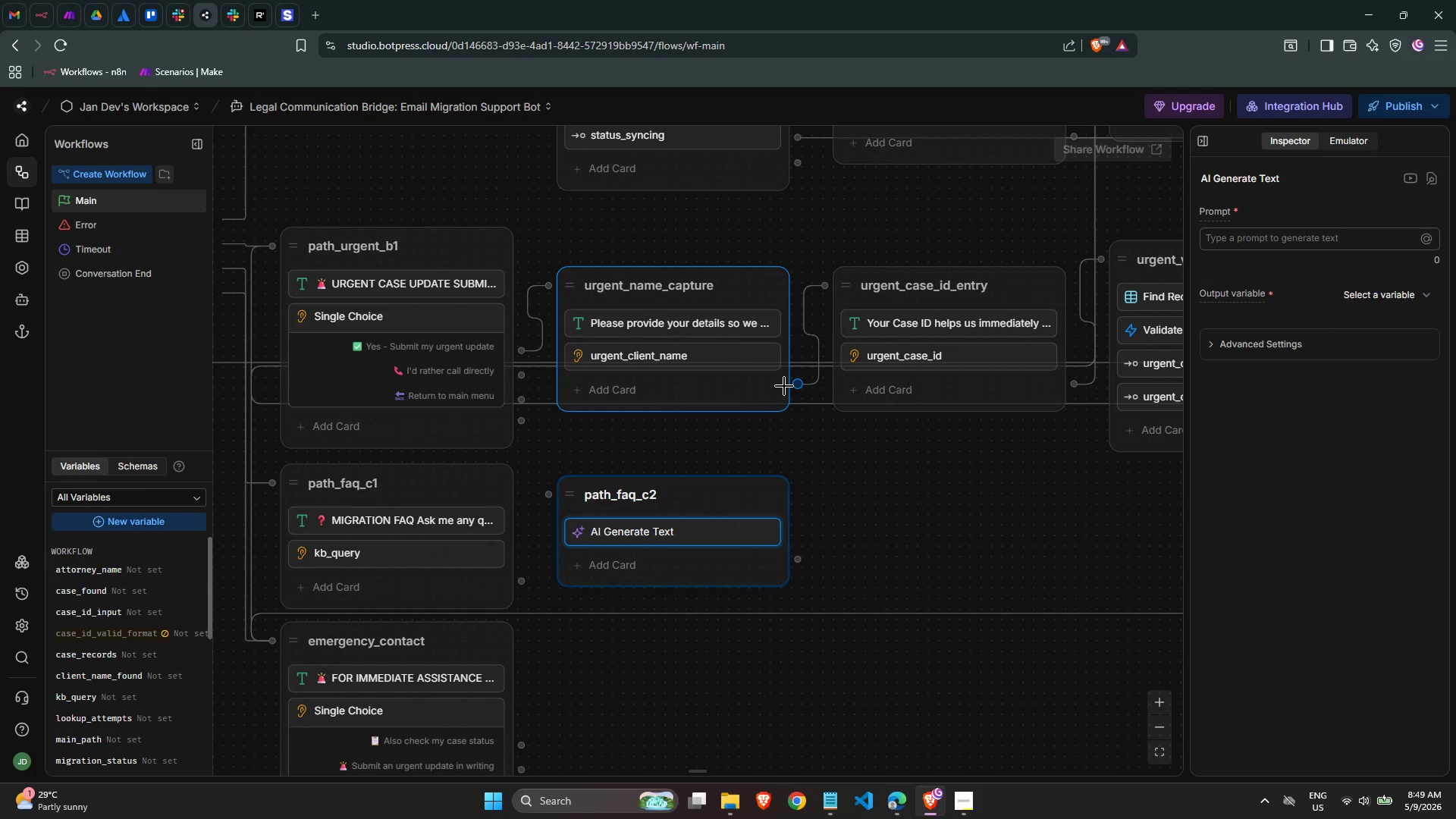 
wait(8.95)
 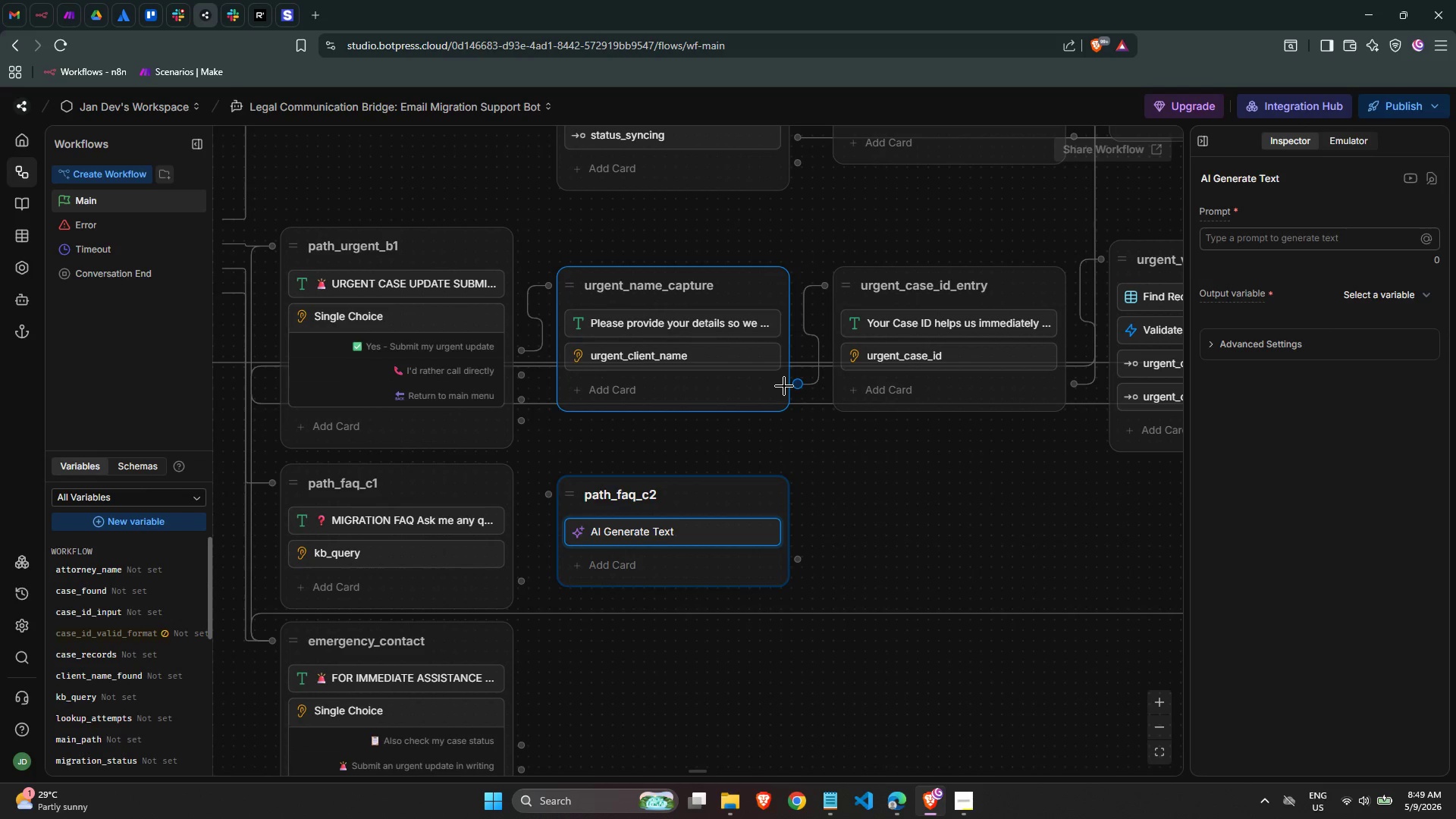 
left_click([735, 532])
 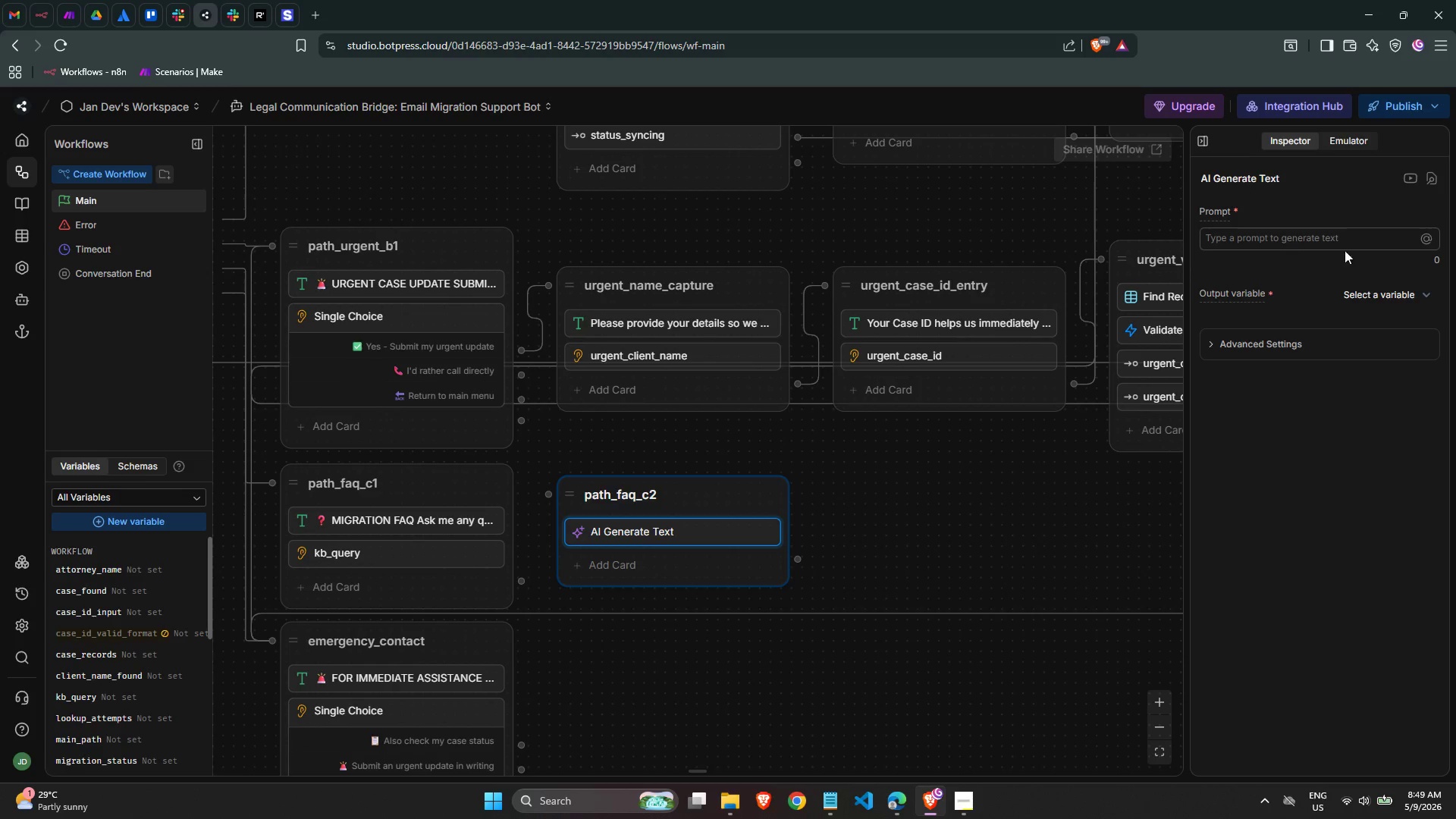 
left_click([1386, 286])
 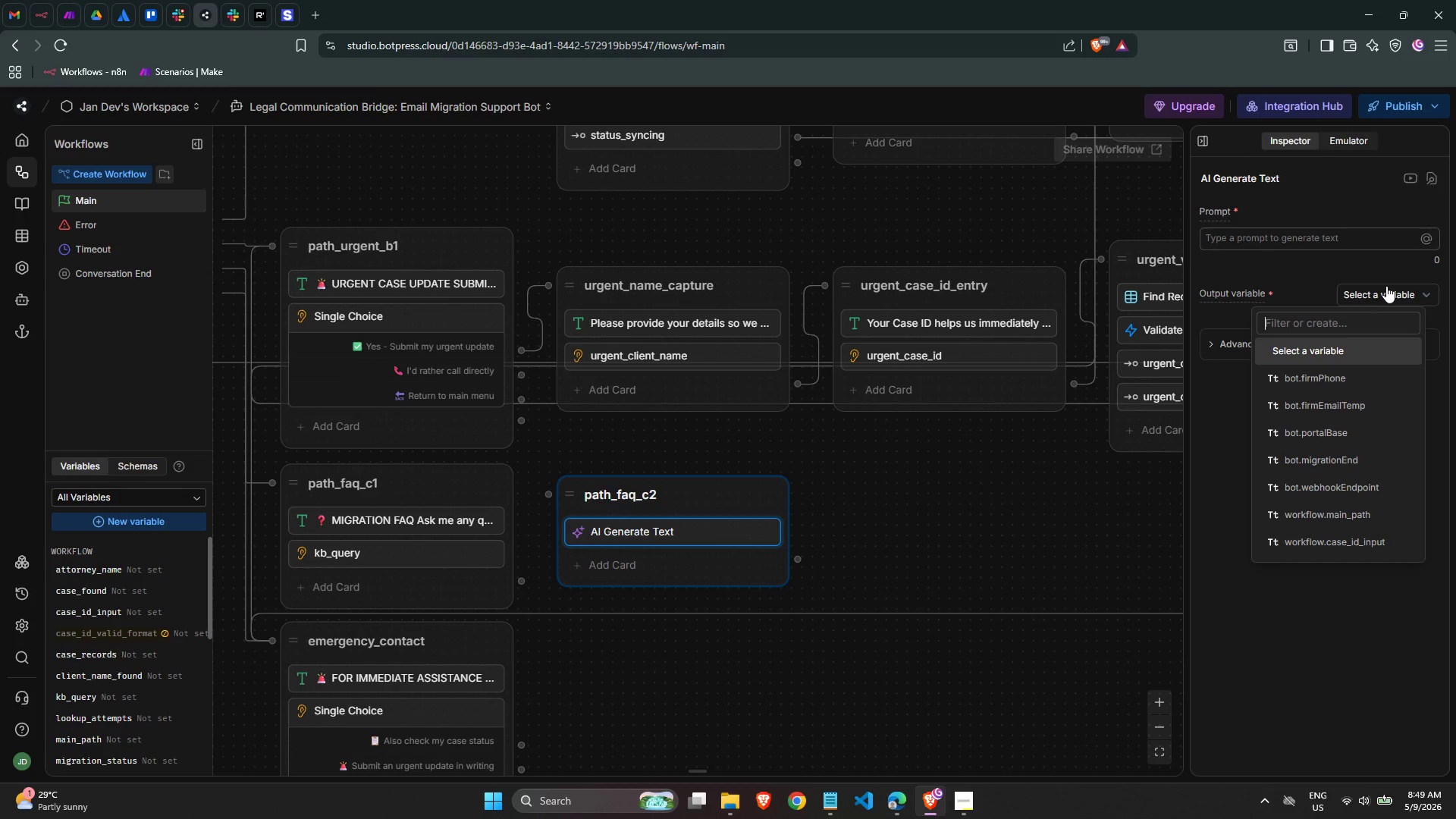 
wait(14.02)
 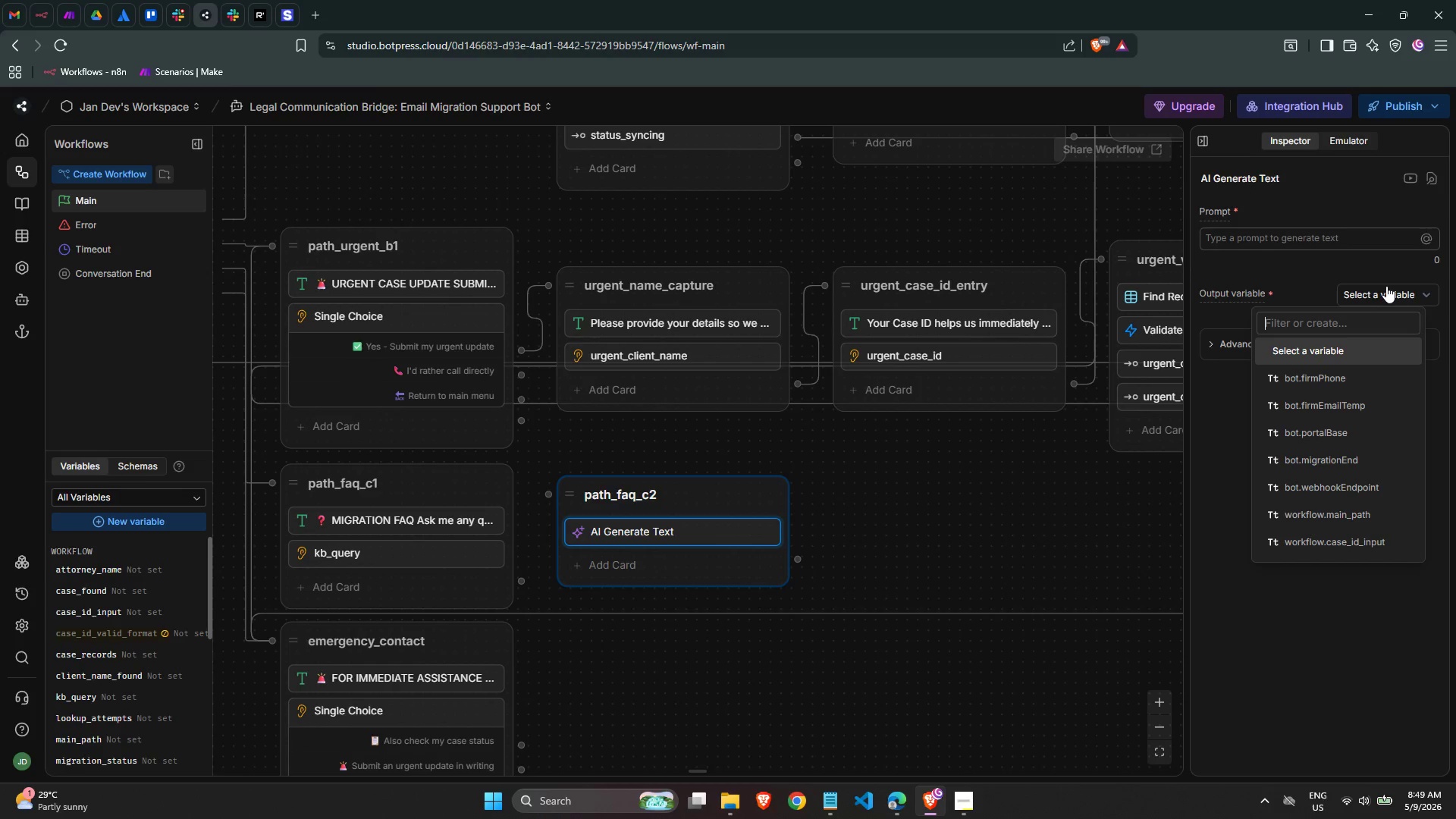 
left_click([1214, 509])
 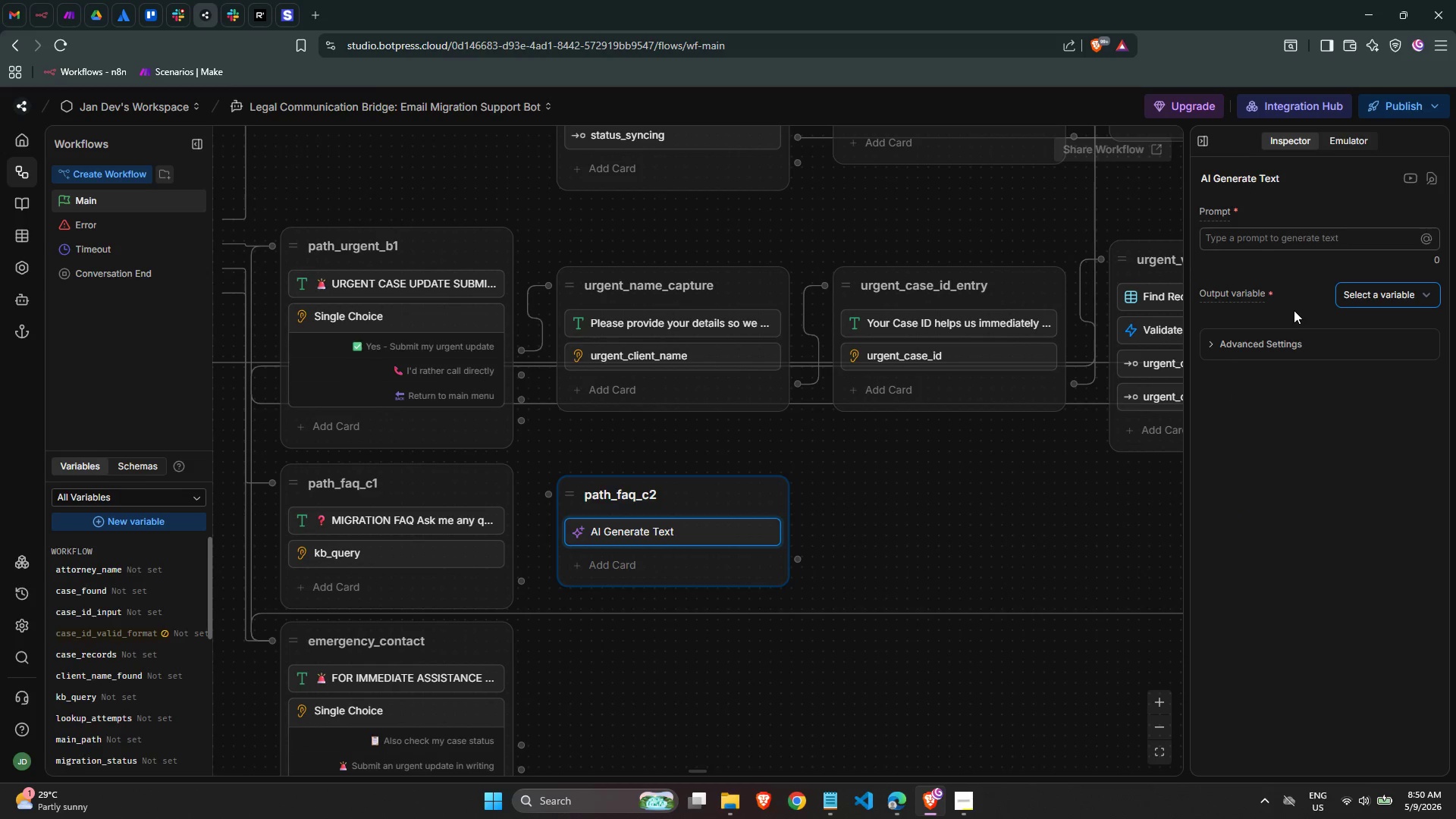 
left_click([1291, 337])
 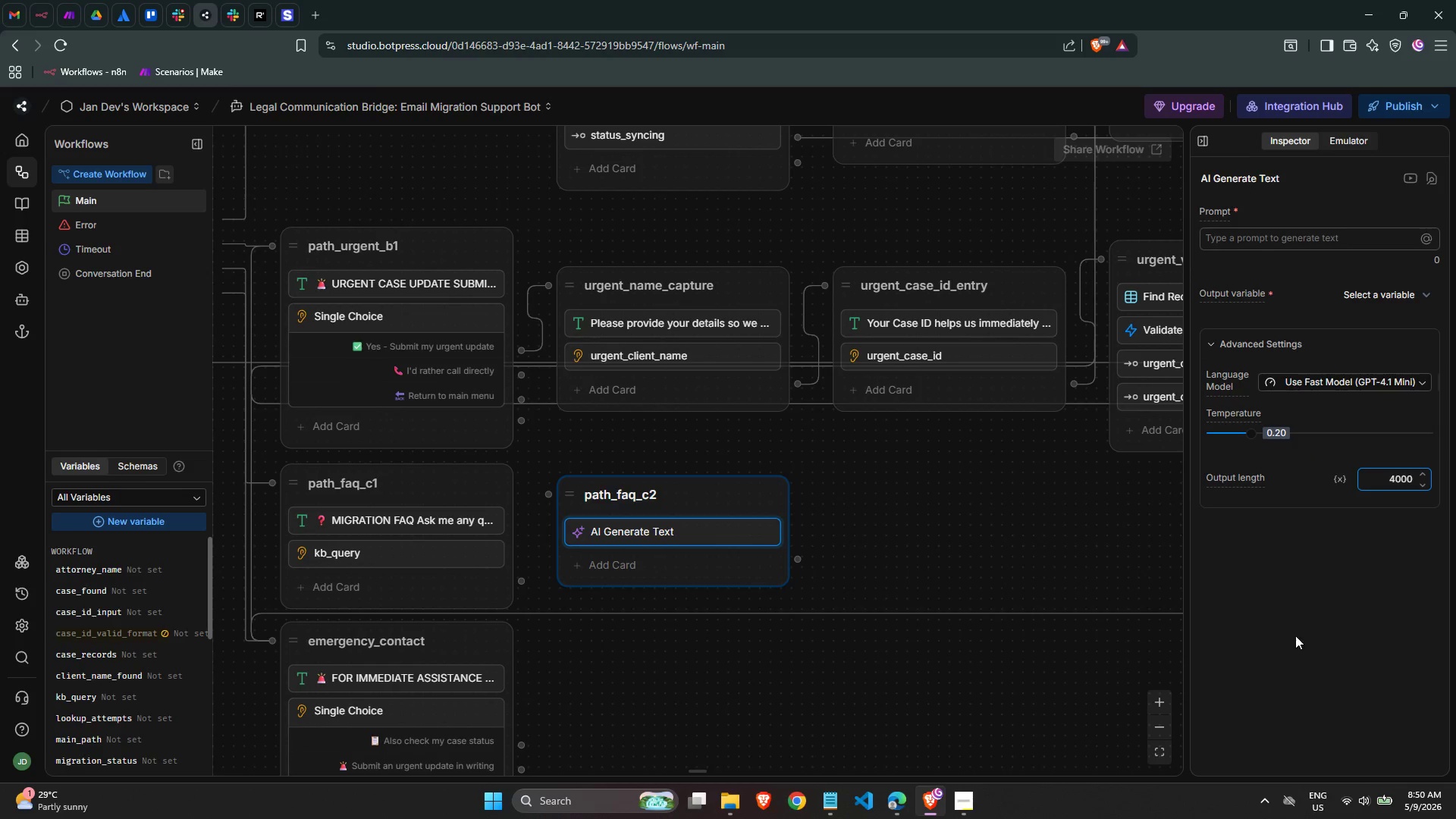 
left_click([1281, 594])
 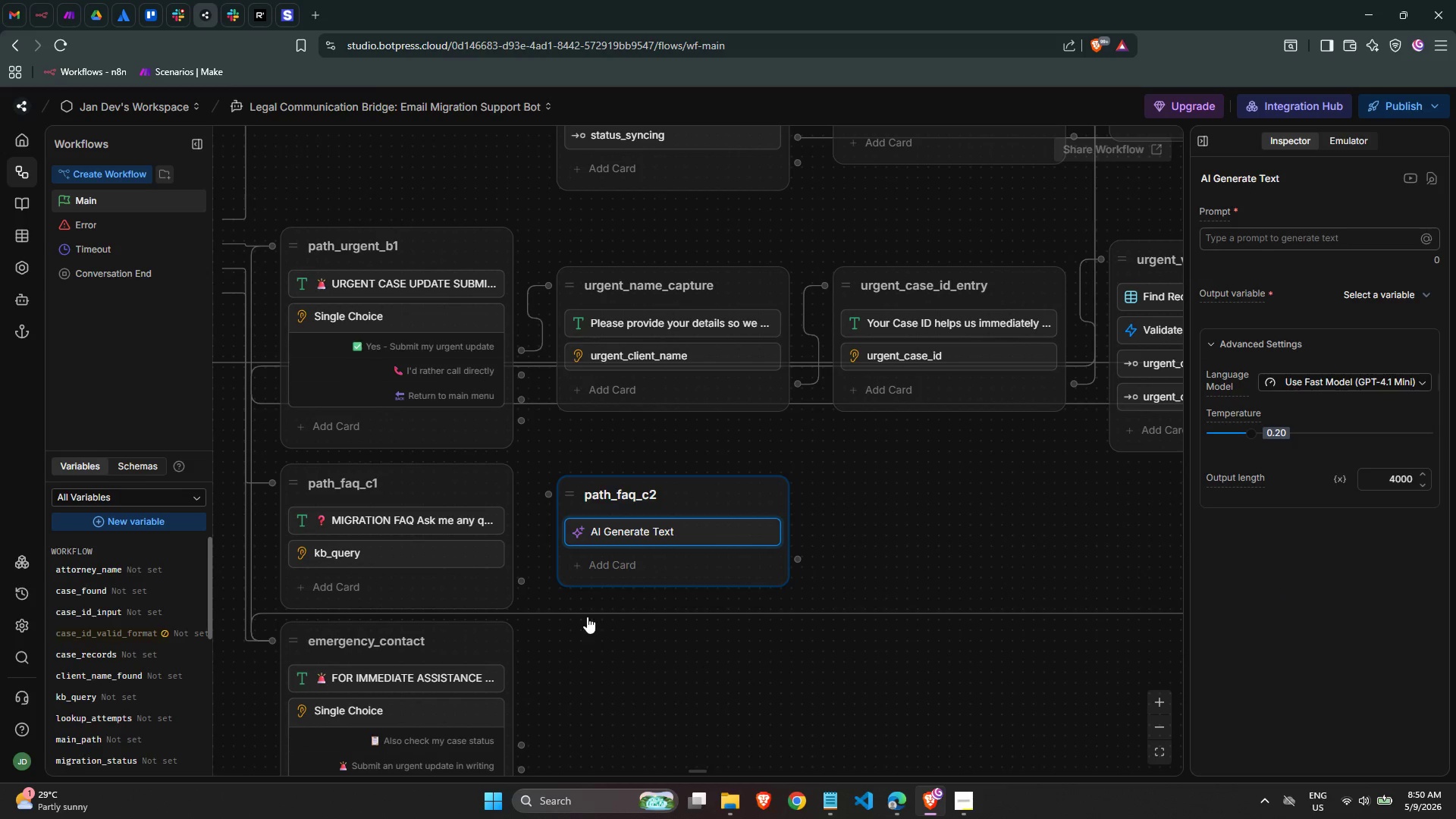 
left_click([376, 552])
 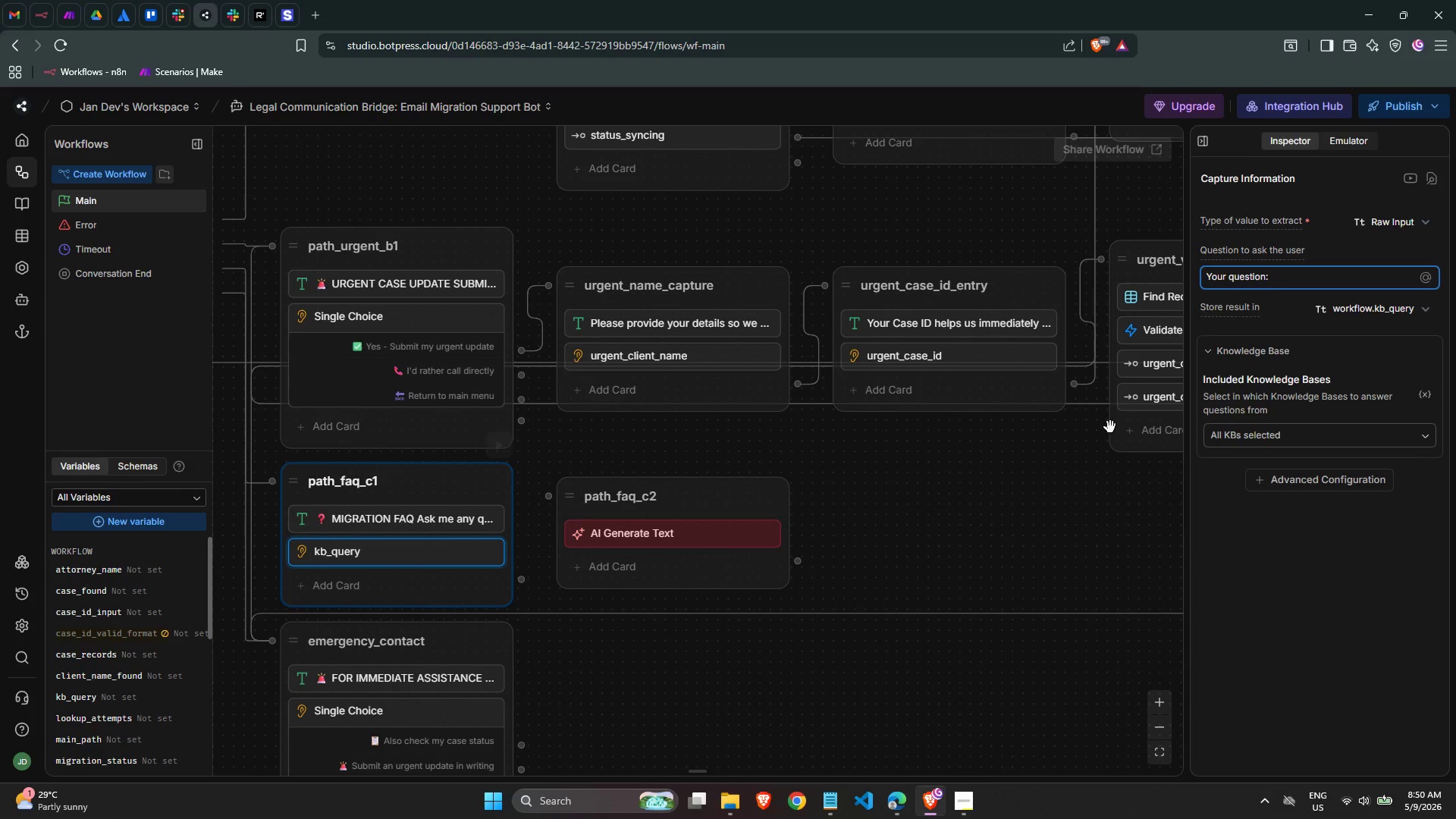 
left_click([1282, 441])
 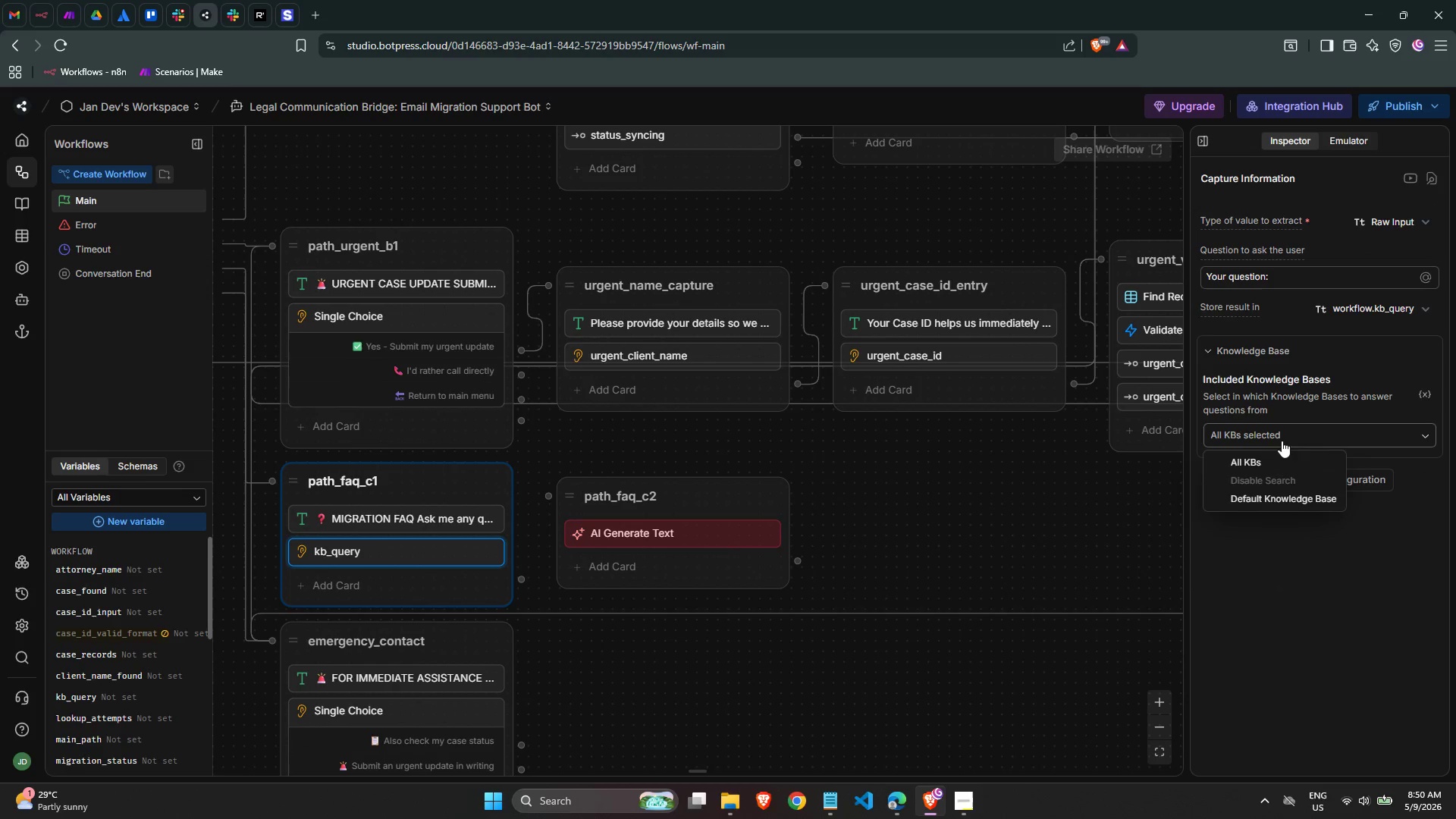 
left_click([1282, 441])
 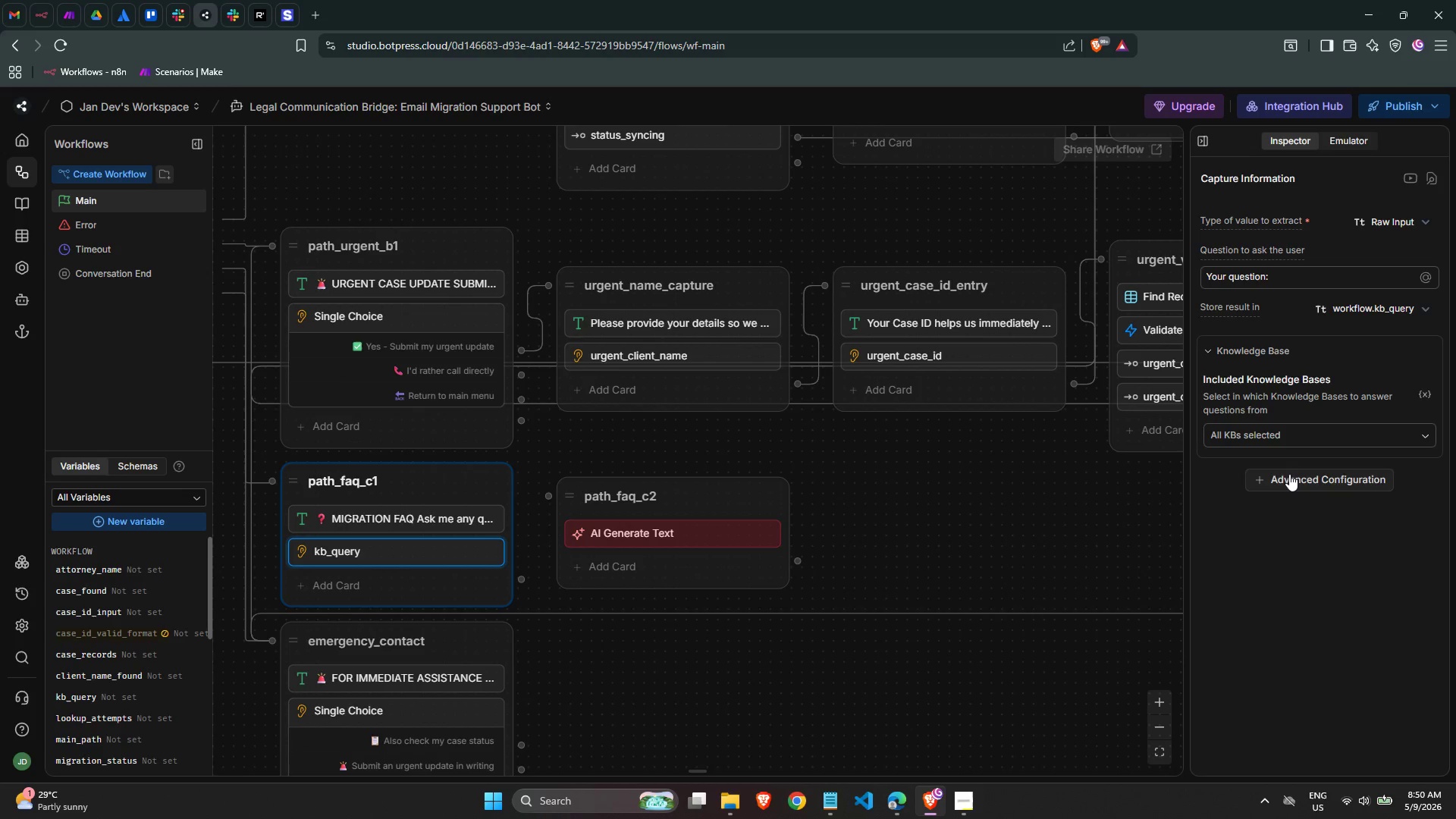 
left_click([1289, 474])
 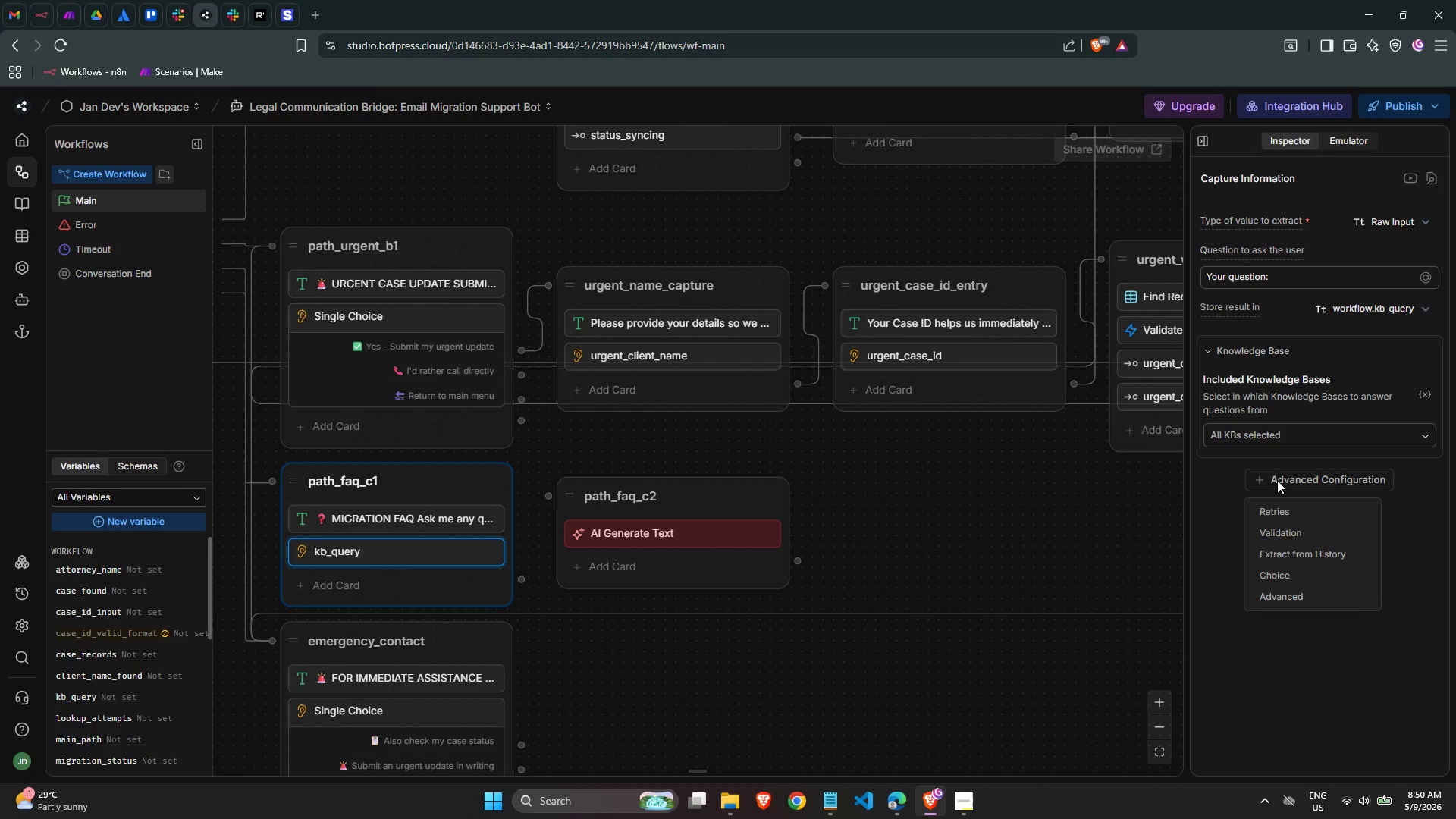 
left_click([1233, 485])
 